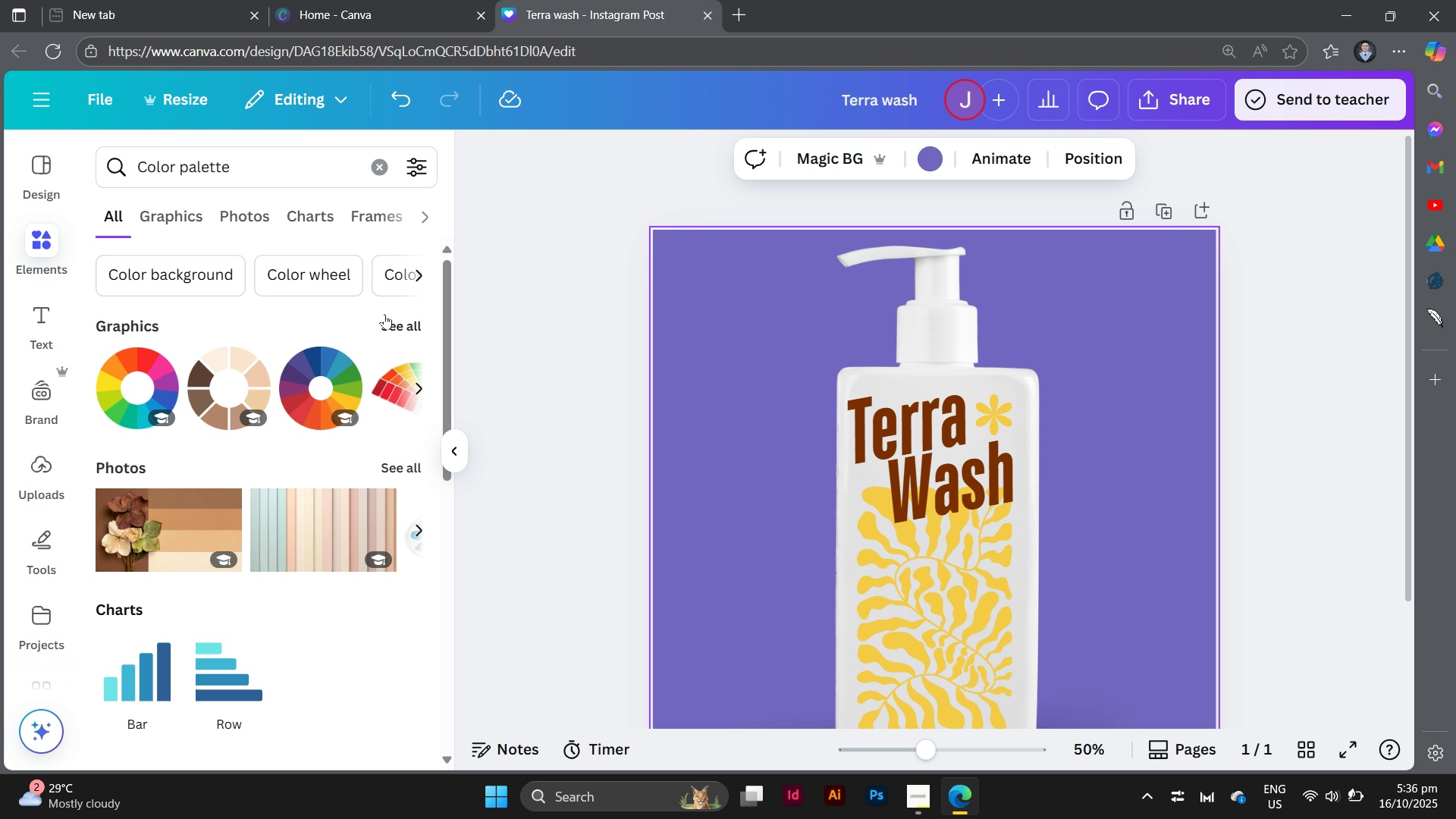 
left_click([397, 317])
 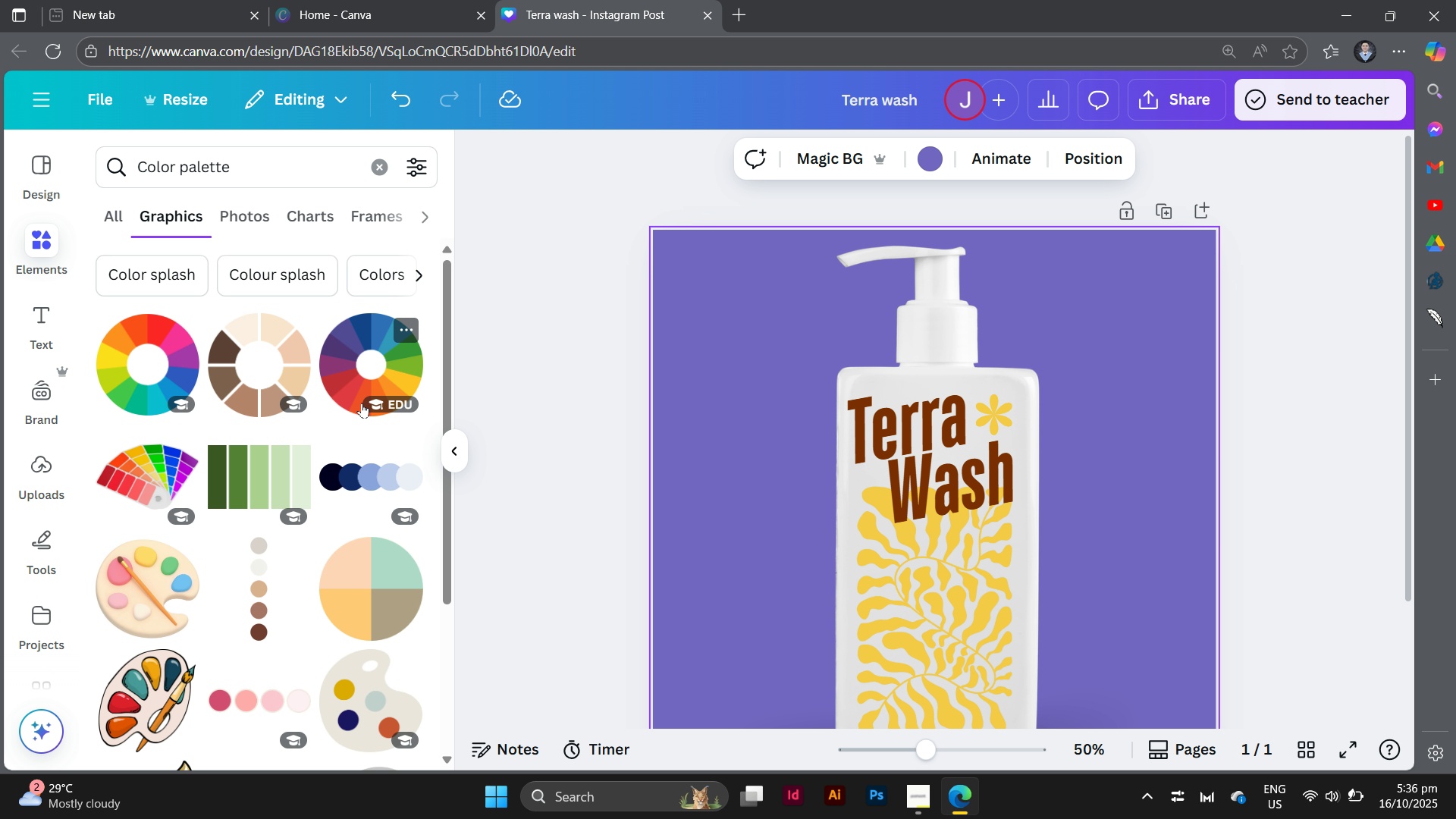 
scroll: coordinate [362, 403], scroll_direction: down, amount: 1.0
 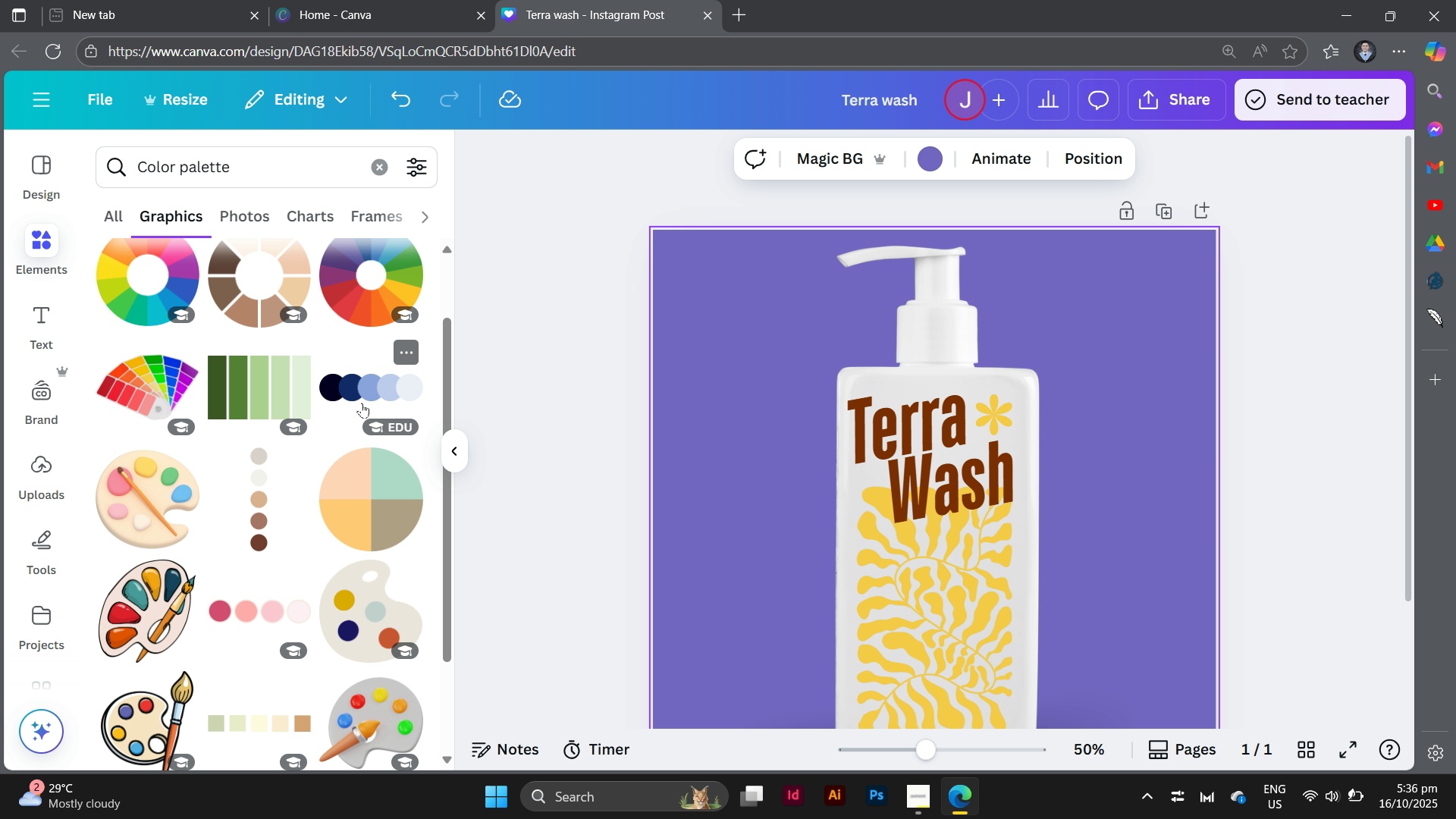 
scroll: coordinate [362, 403], scroll_direction: up, amount: 1.0
 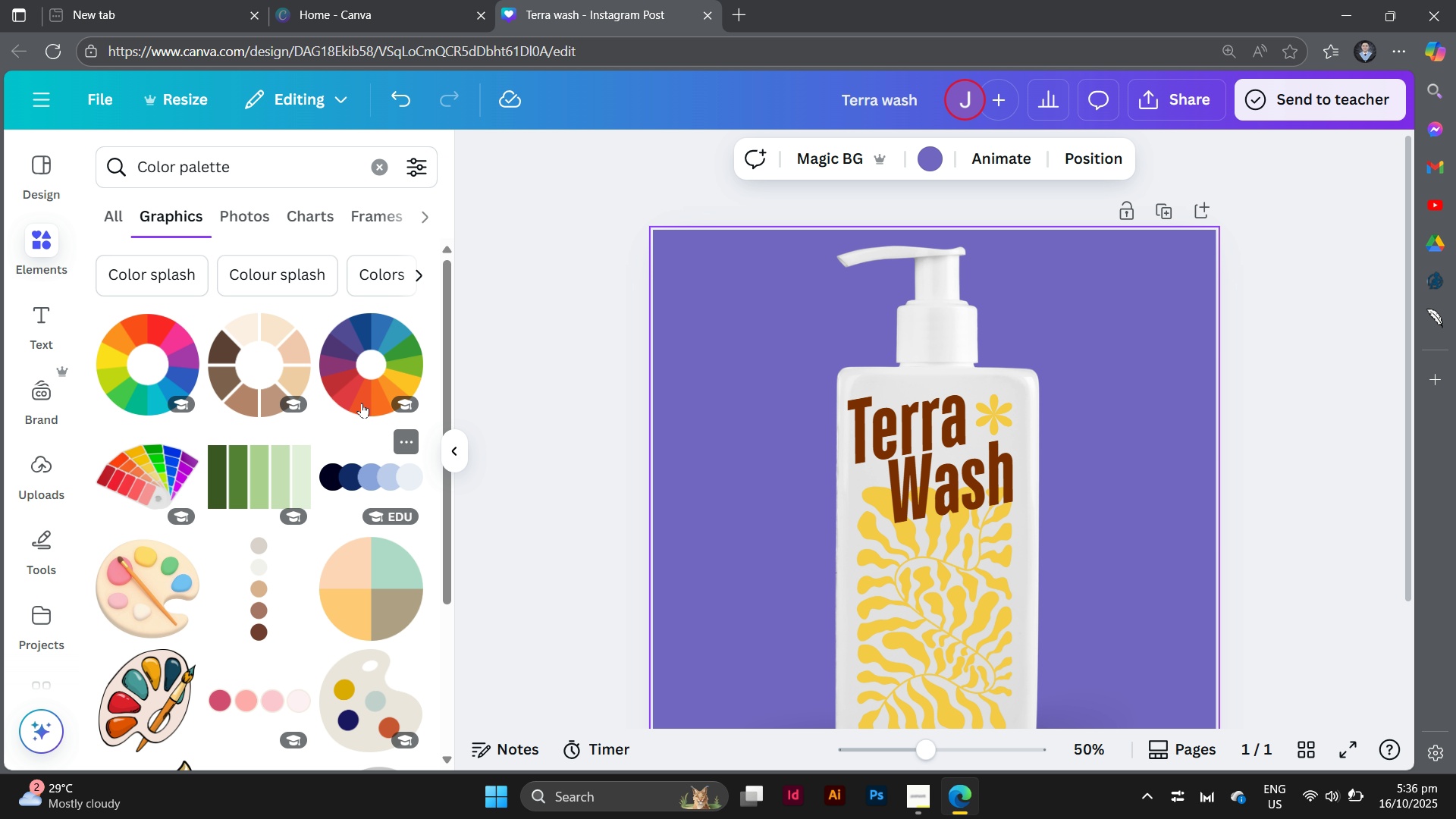 
scroll: coordinate [362, 403], scroll_direction: down, amount: 4.0
 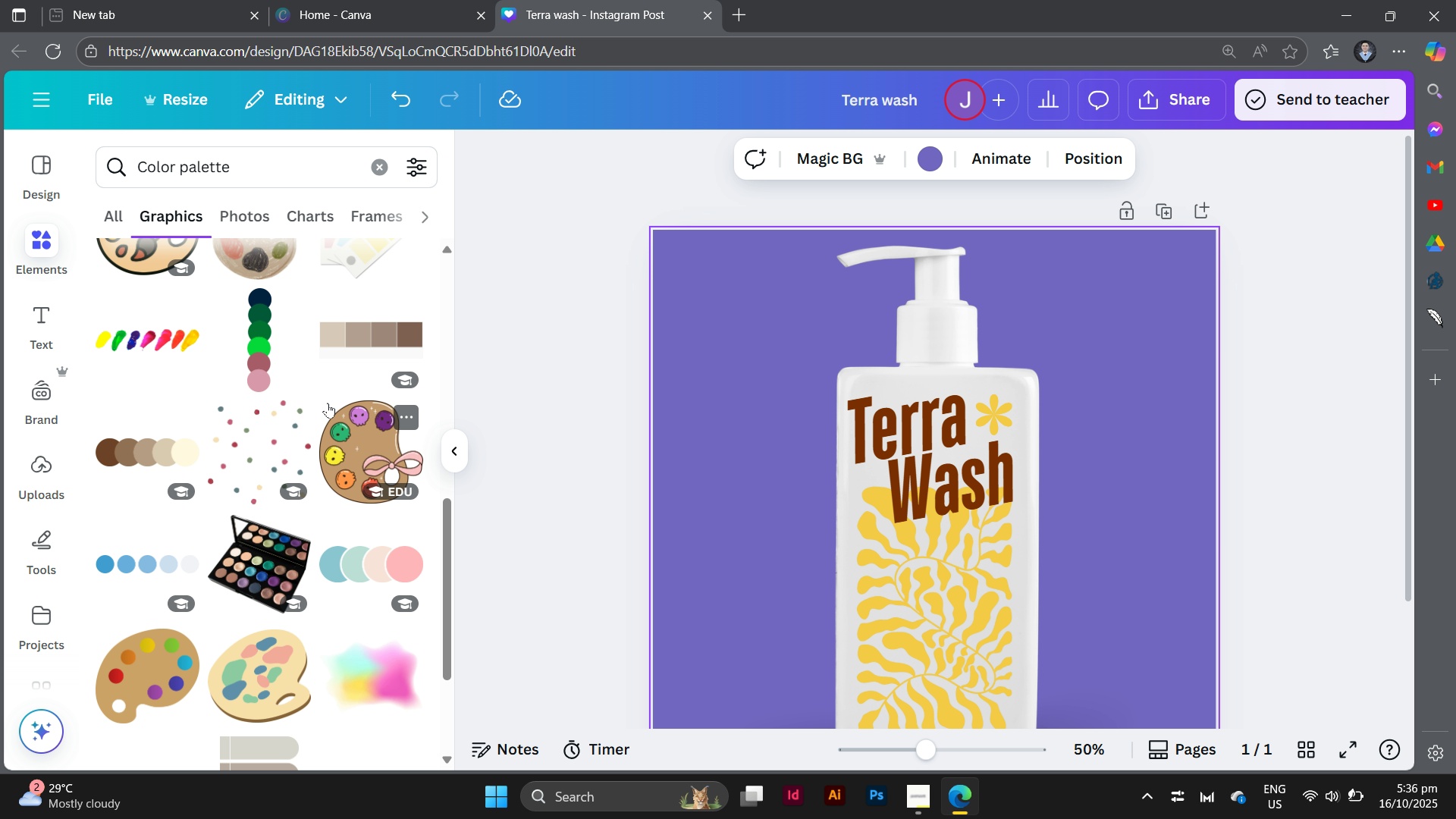 
left_click([127, 450])
 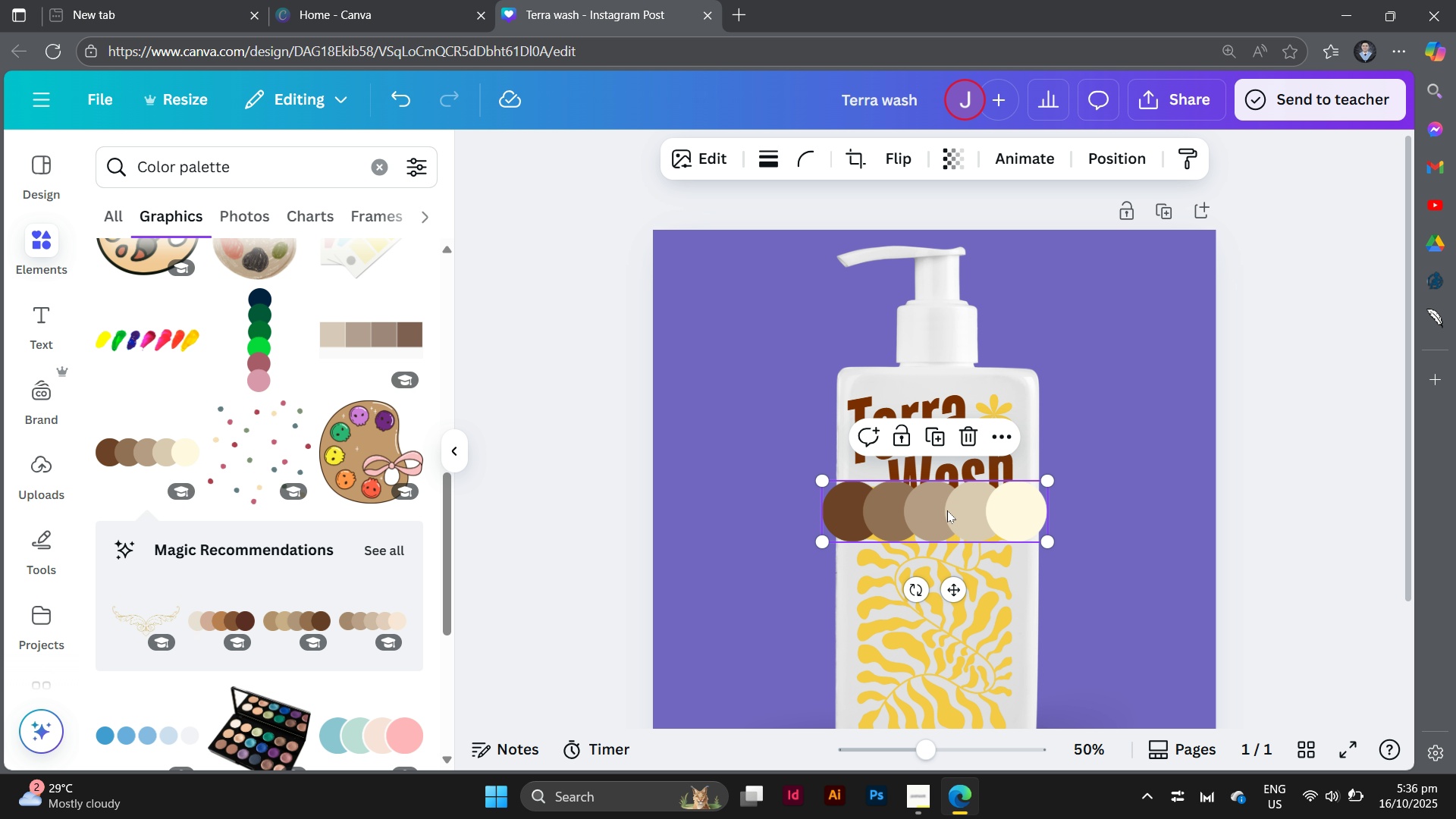 
left_click_drag(start_coordinate=[952, 513], to_coordinate=[791, 316])
 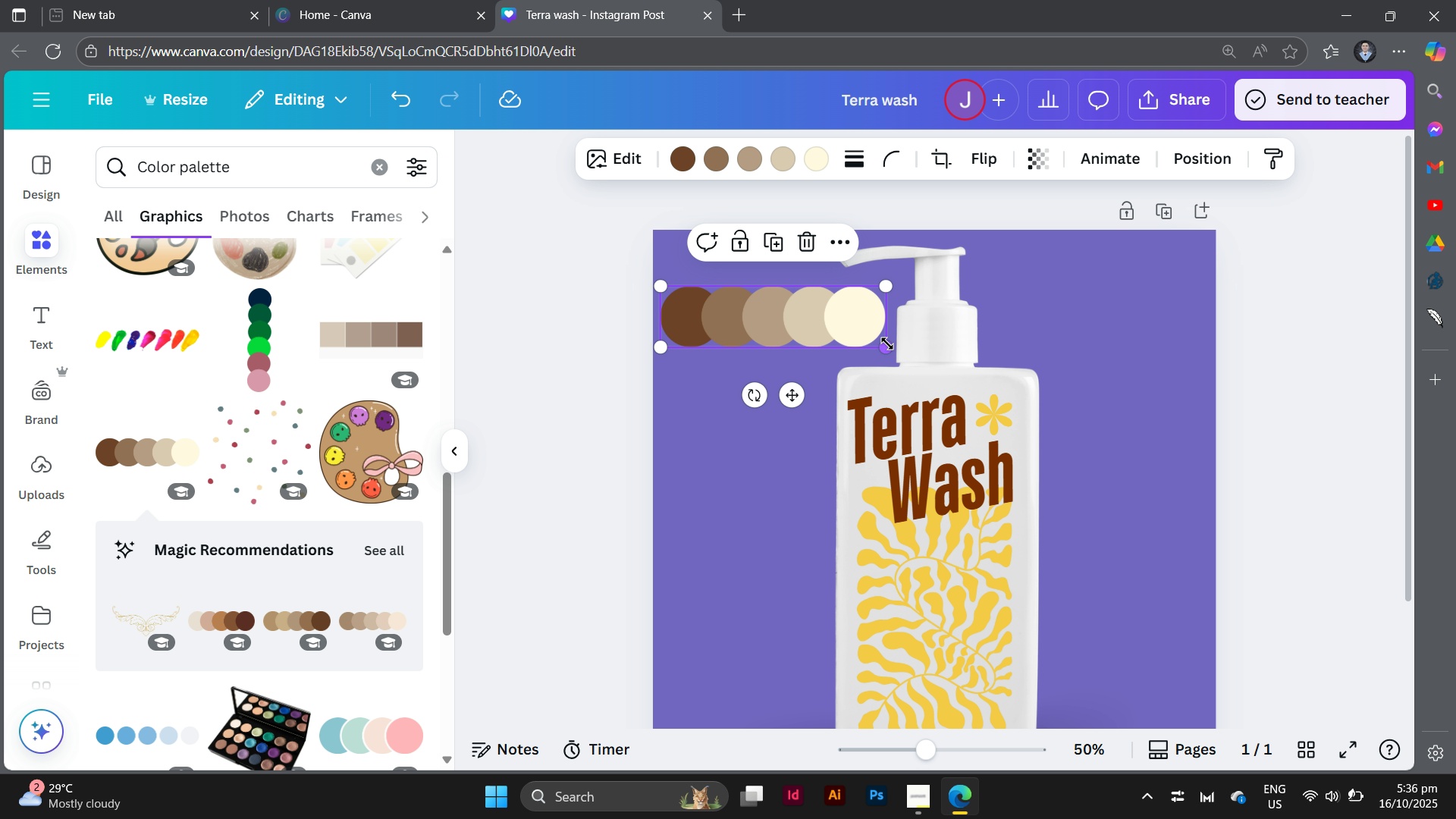 
left_click_drag(start_coordinate=[887, 344], to_coordinate=[770, 297])
 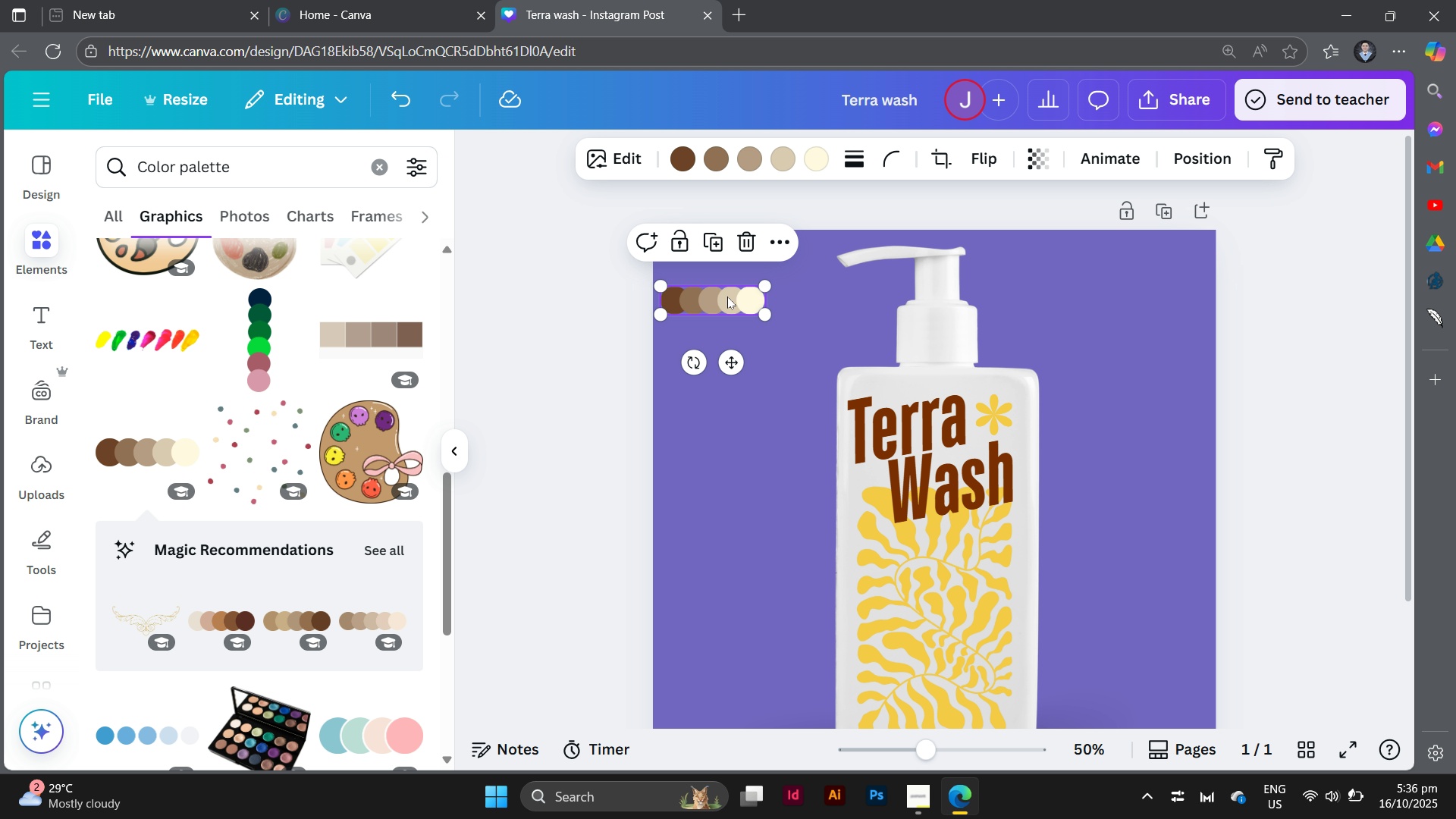 
left_click_drag(start_coordinate=[727, 297], to_coordinate=[783, 297])
 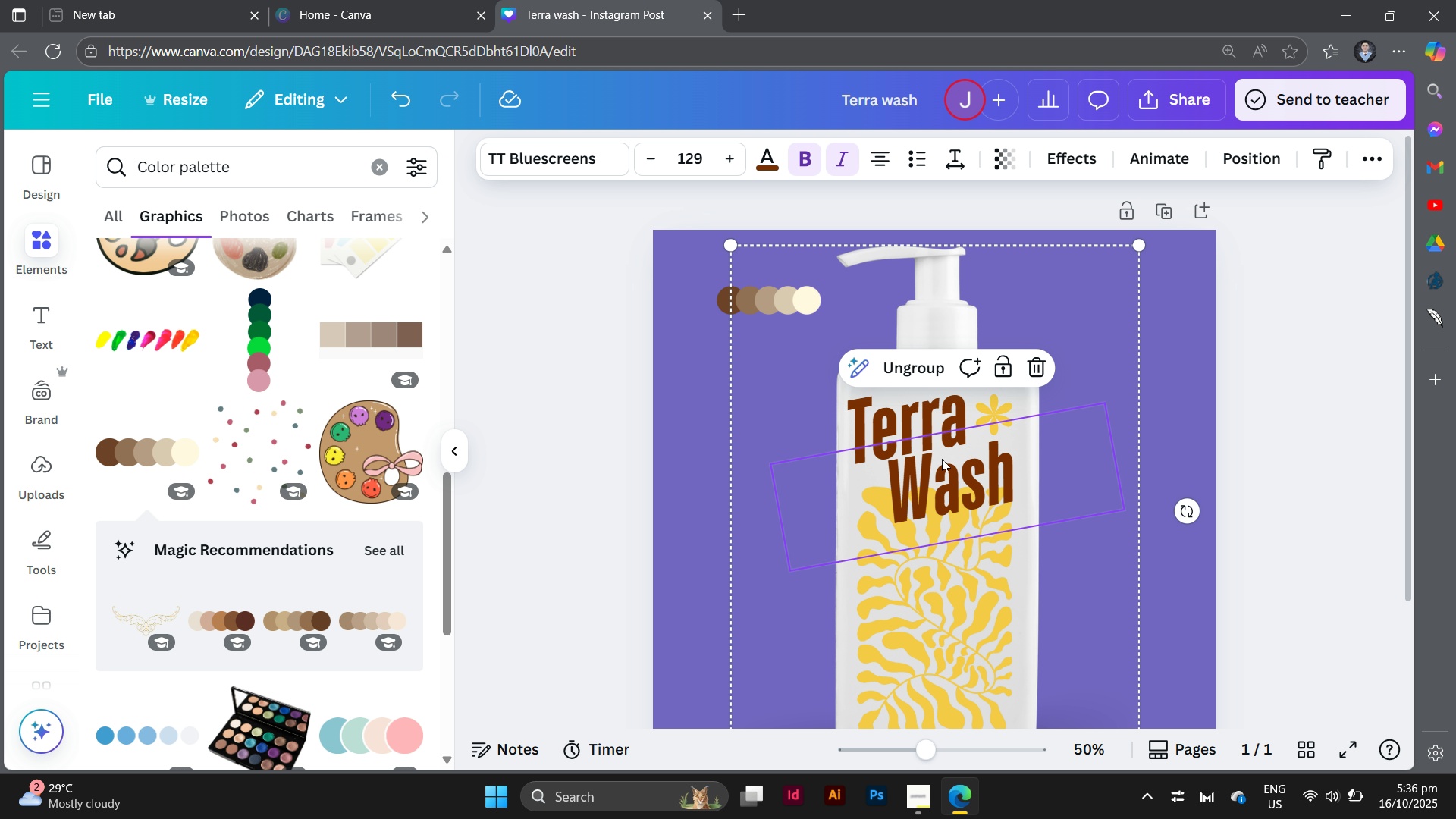 
left_click([942, 459])
 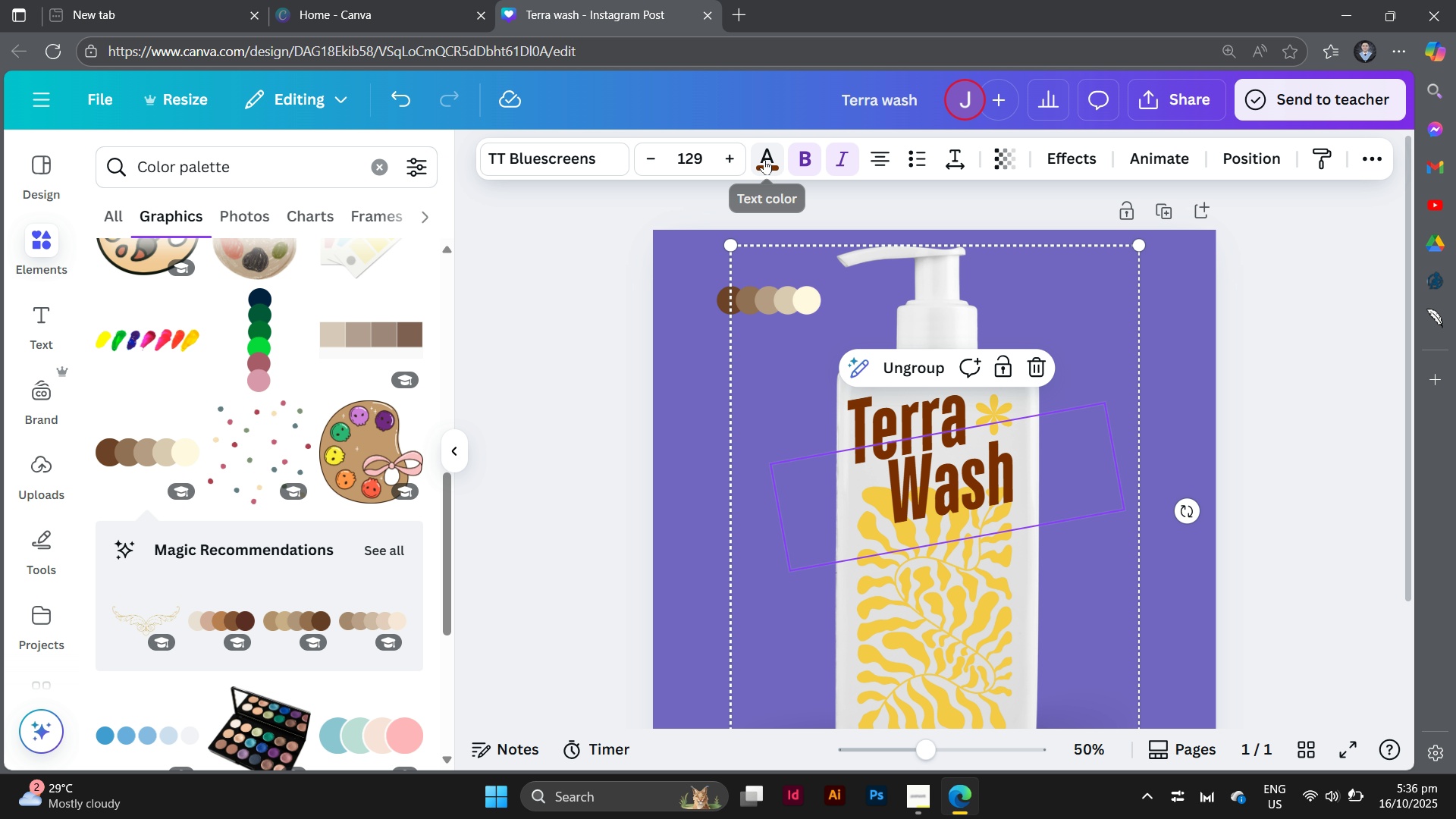 
left_click([764, 159])
 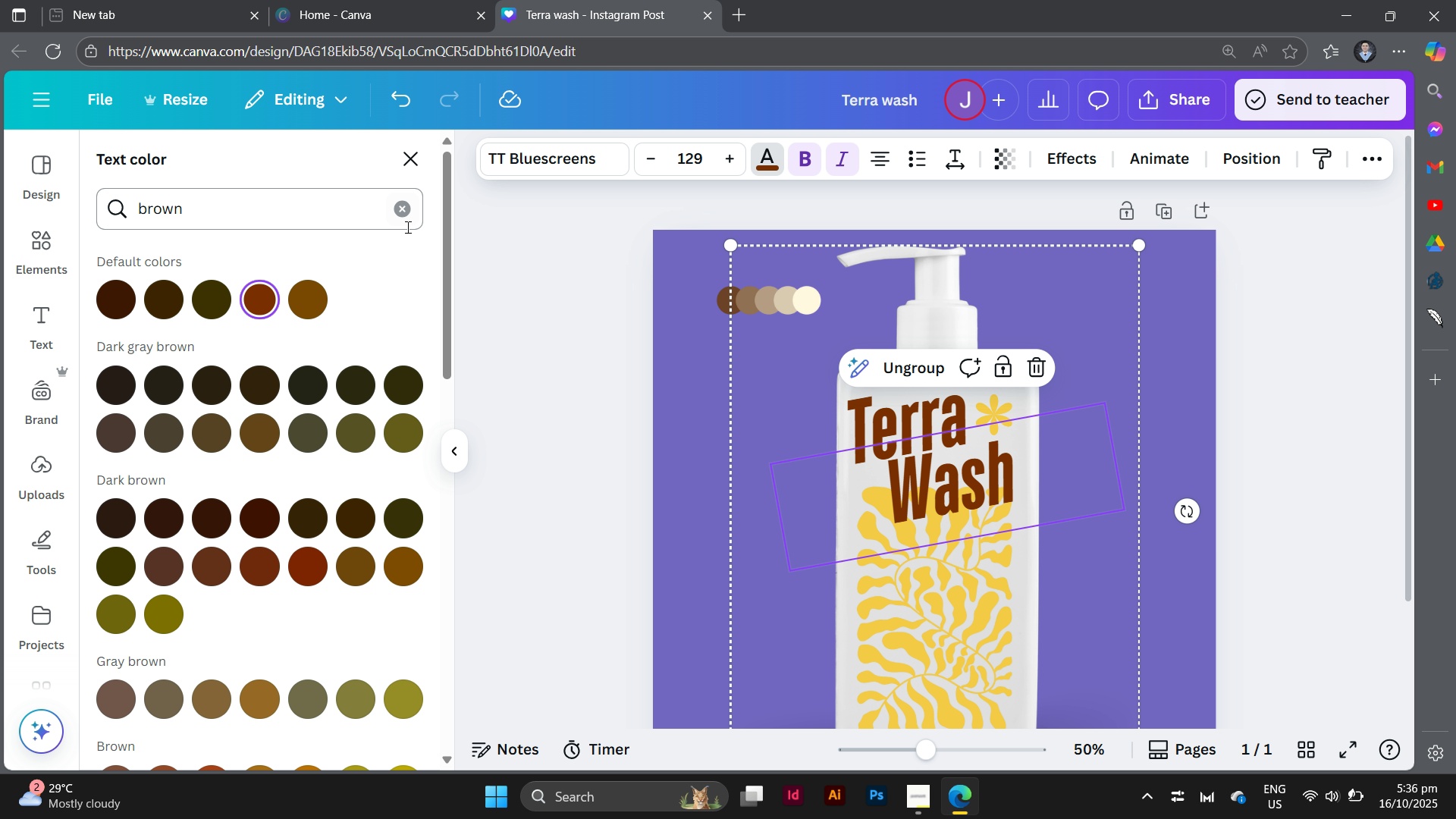 
left_click([406, 227])
 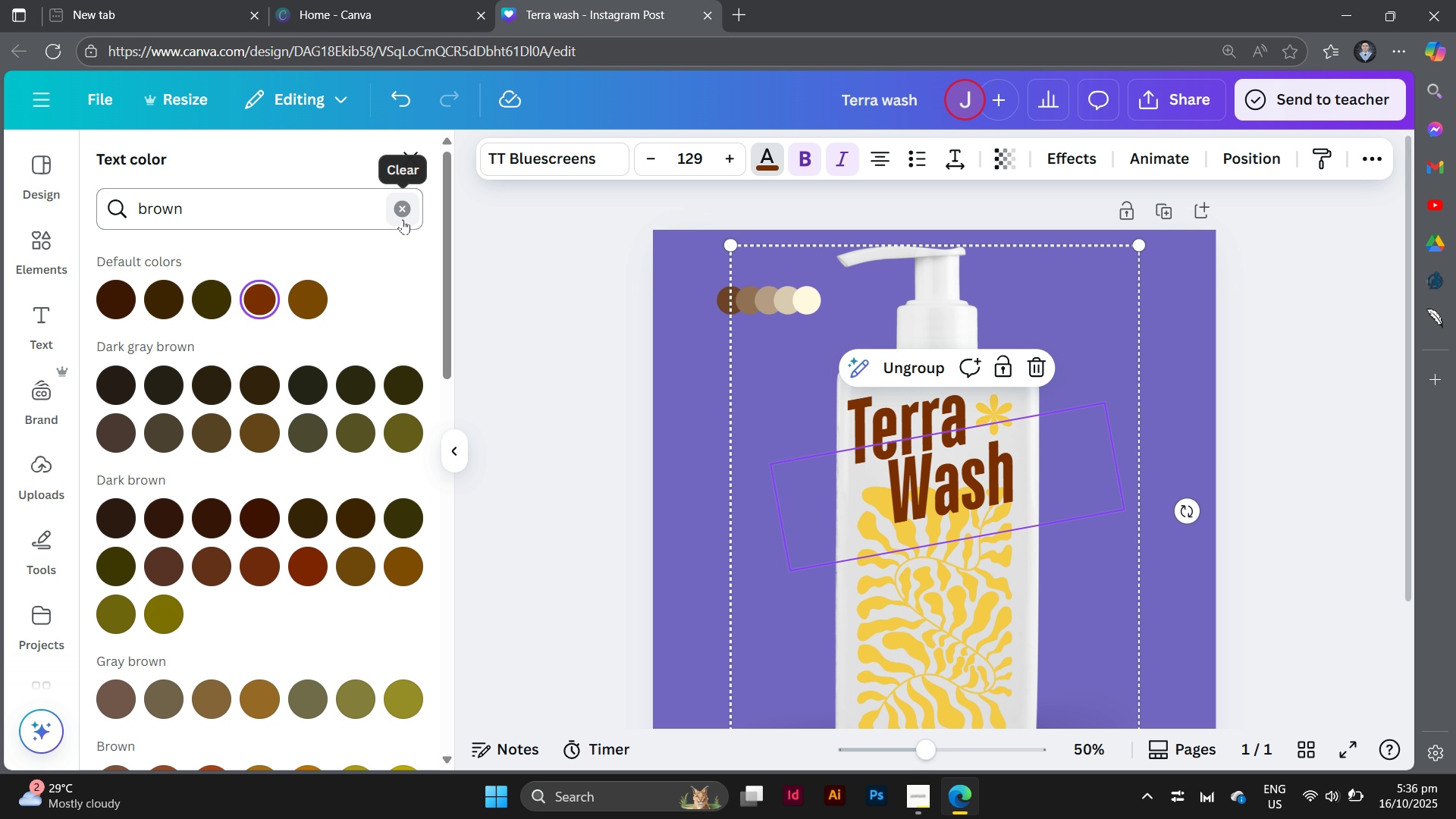 
left_click([403, 219])
 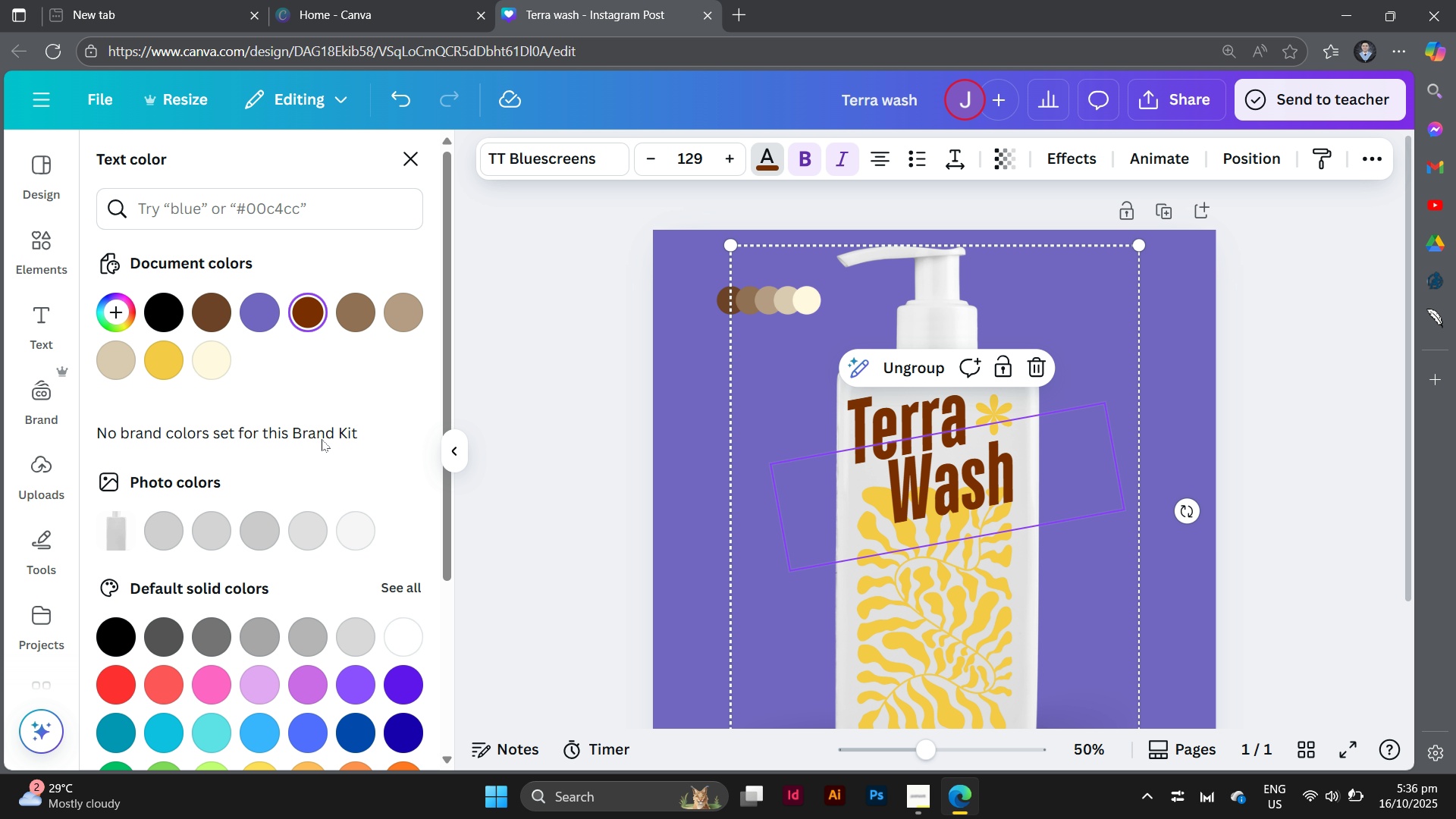 
scroll: coordinate [312, 441], scroll_direction: down, amount: 2.0
 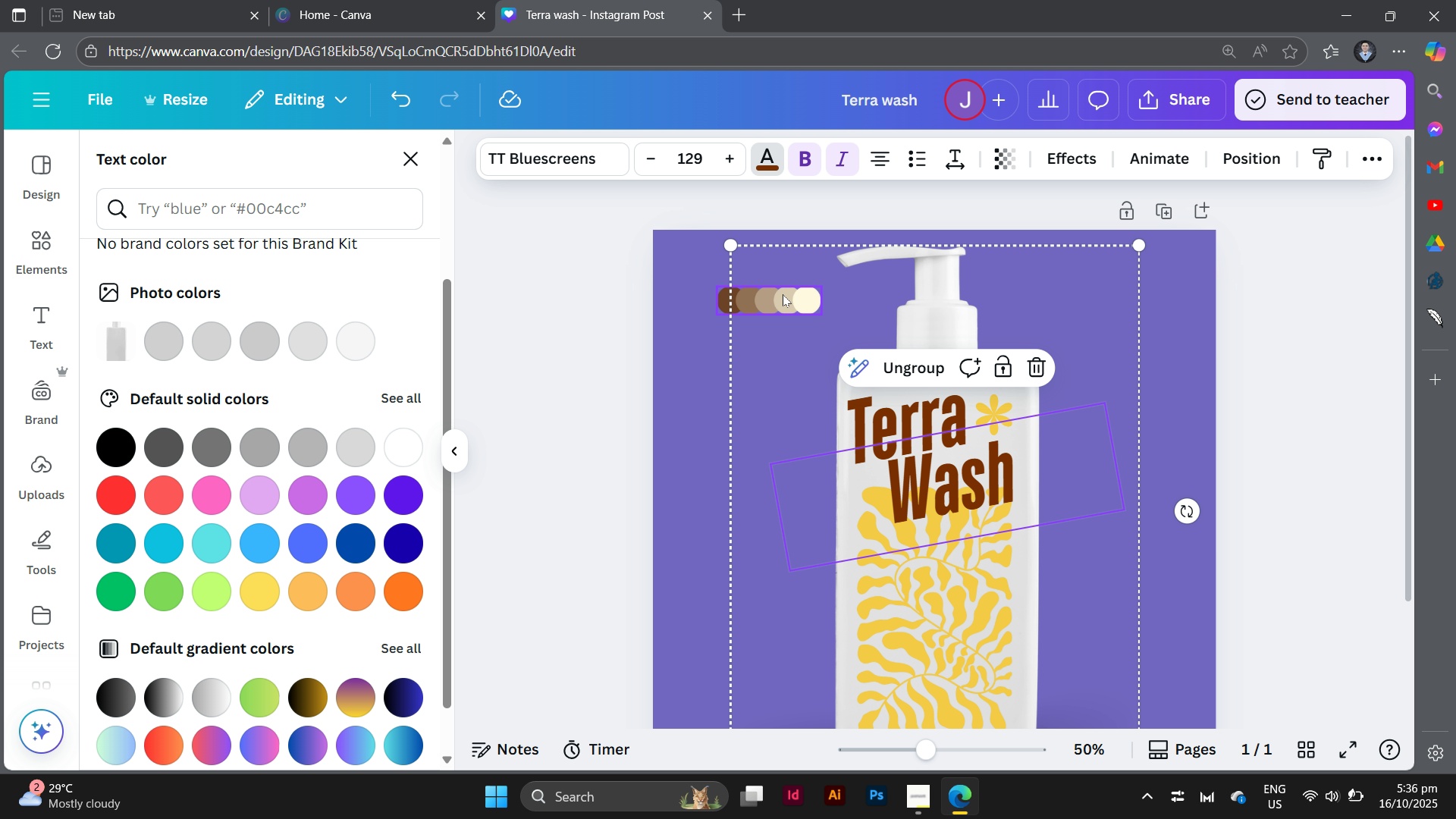 
left_click([783, 294])
 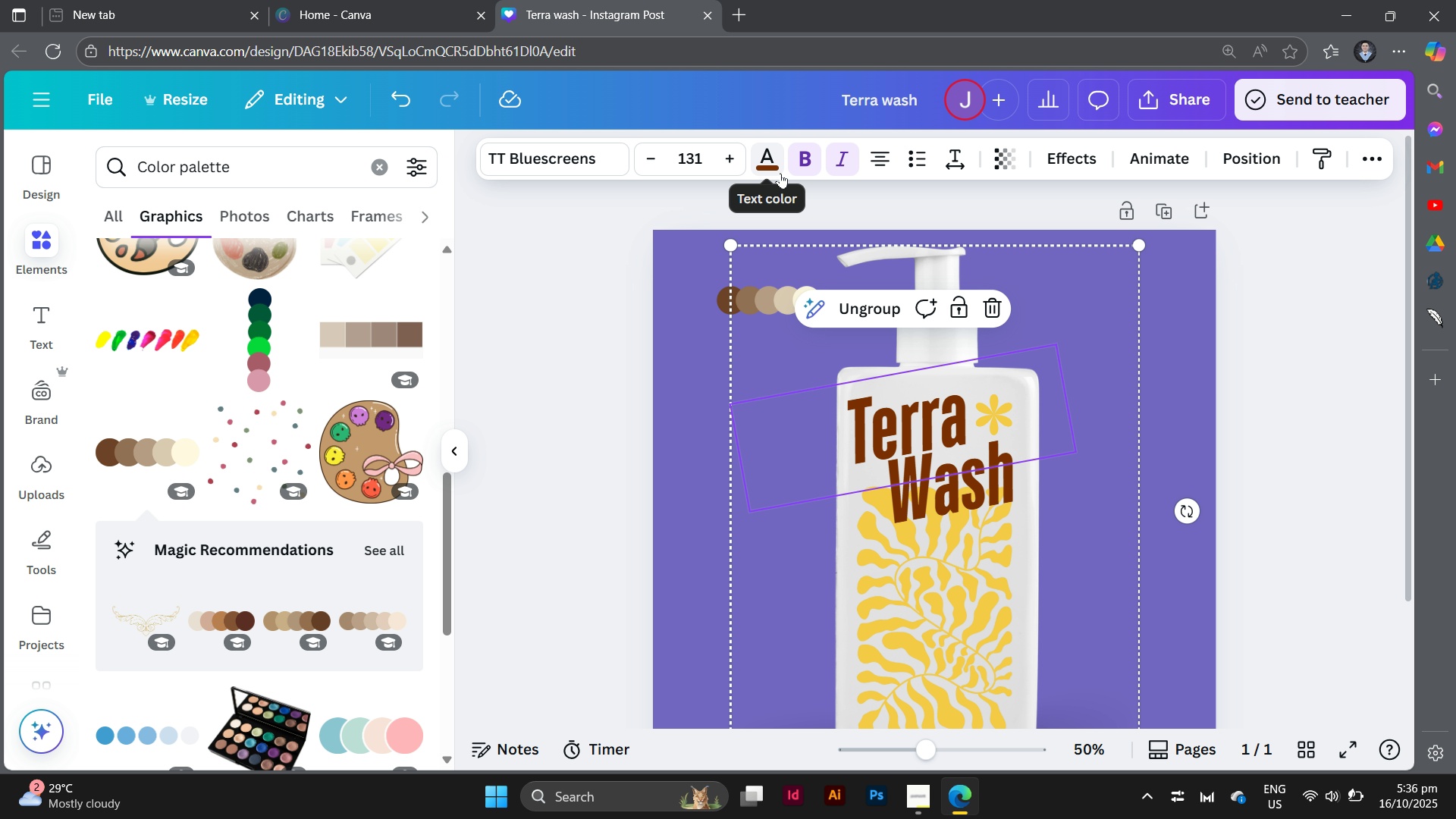 
wait(7.22)
 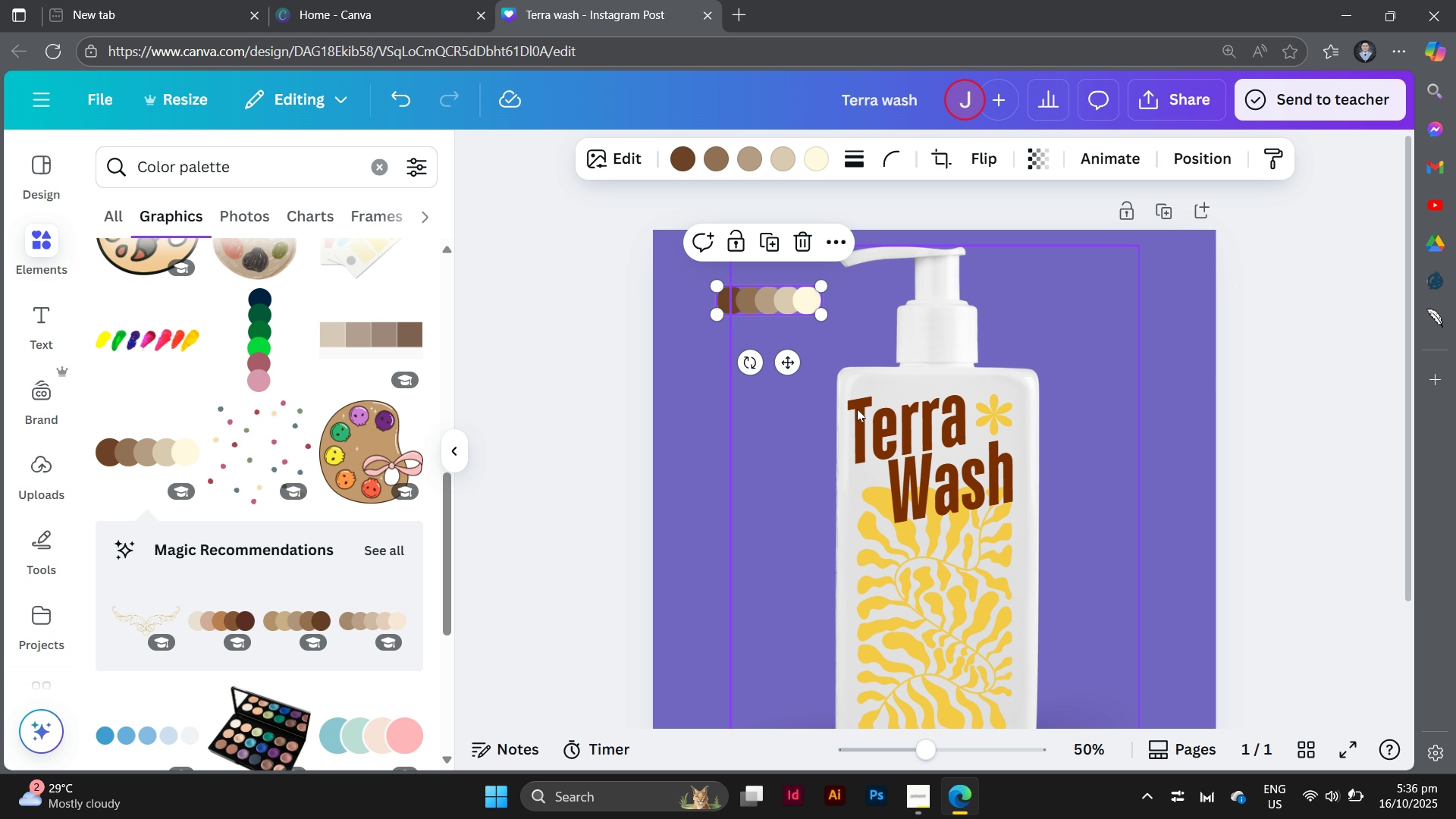 
left_click([780, 173])
 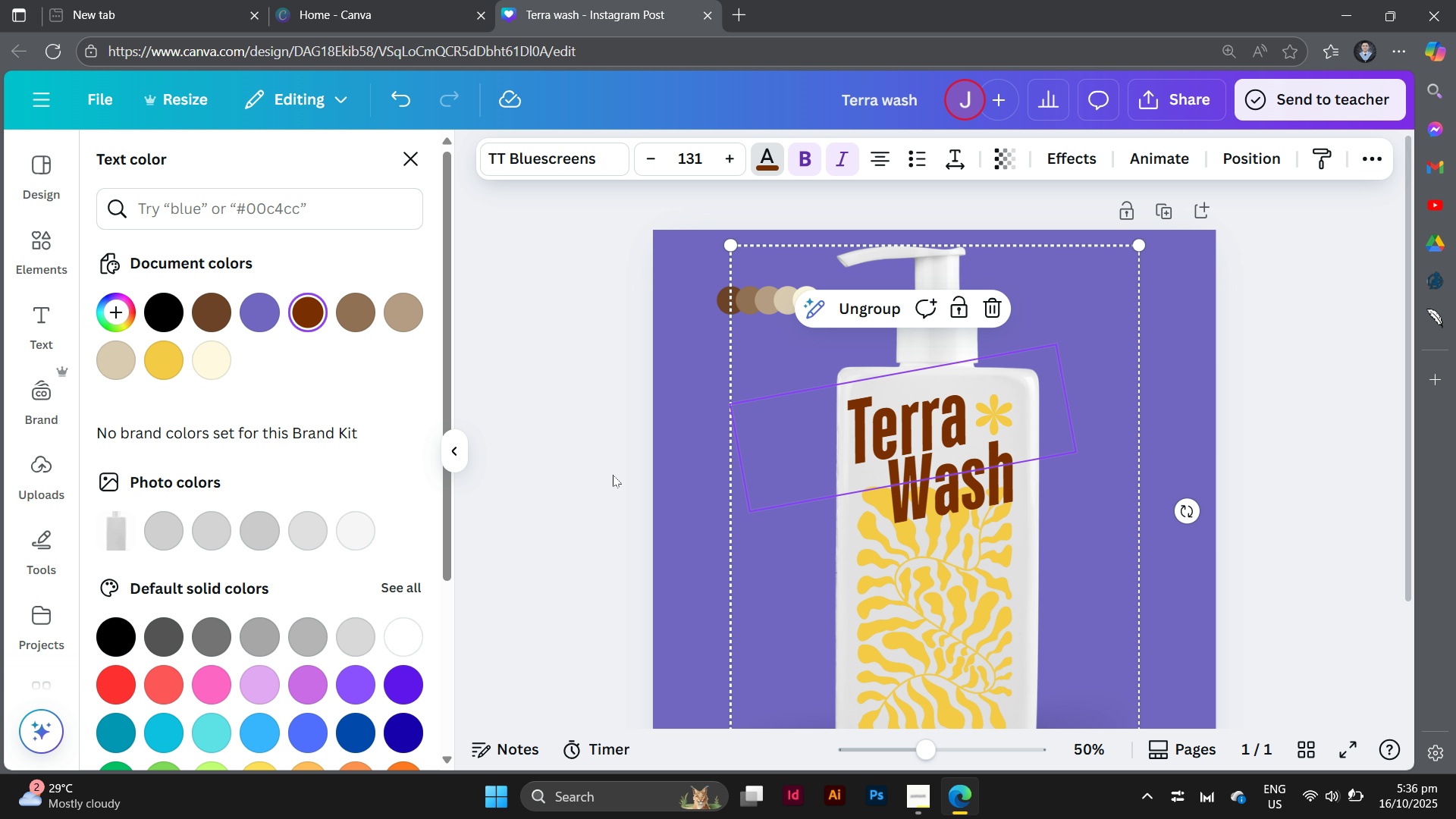 
double_click([611, 475])
 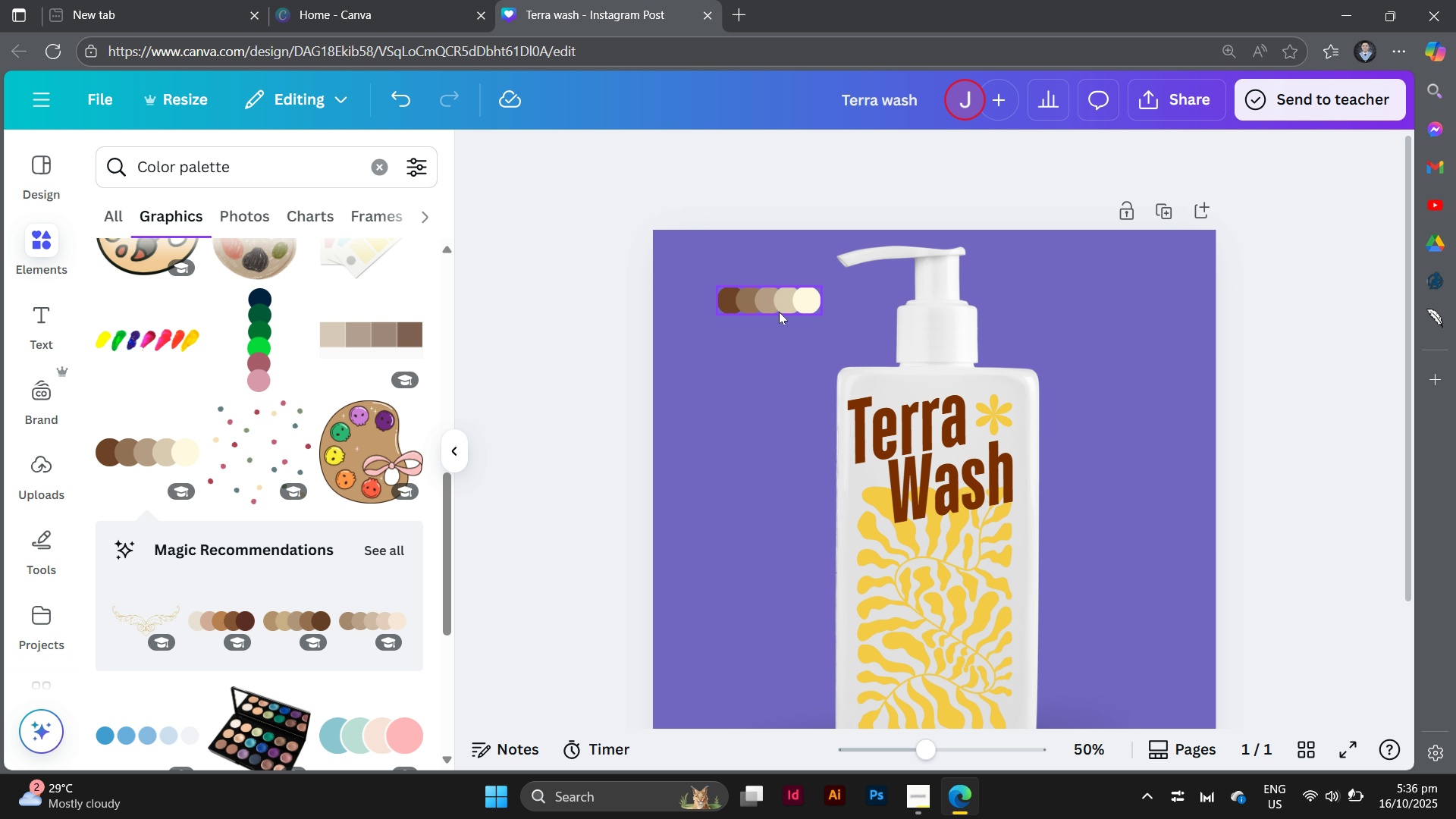 
left_click([776, 306])
 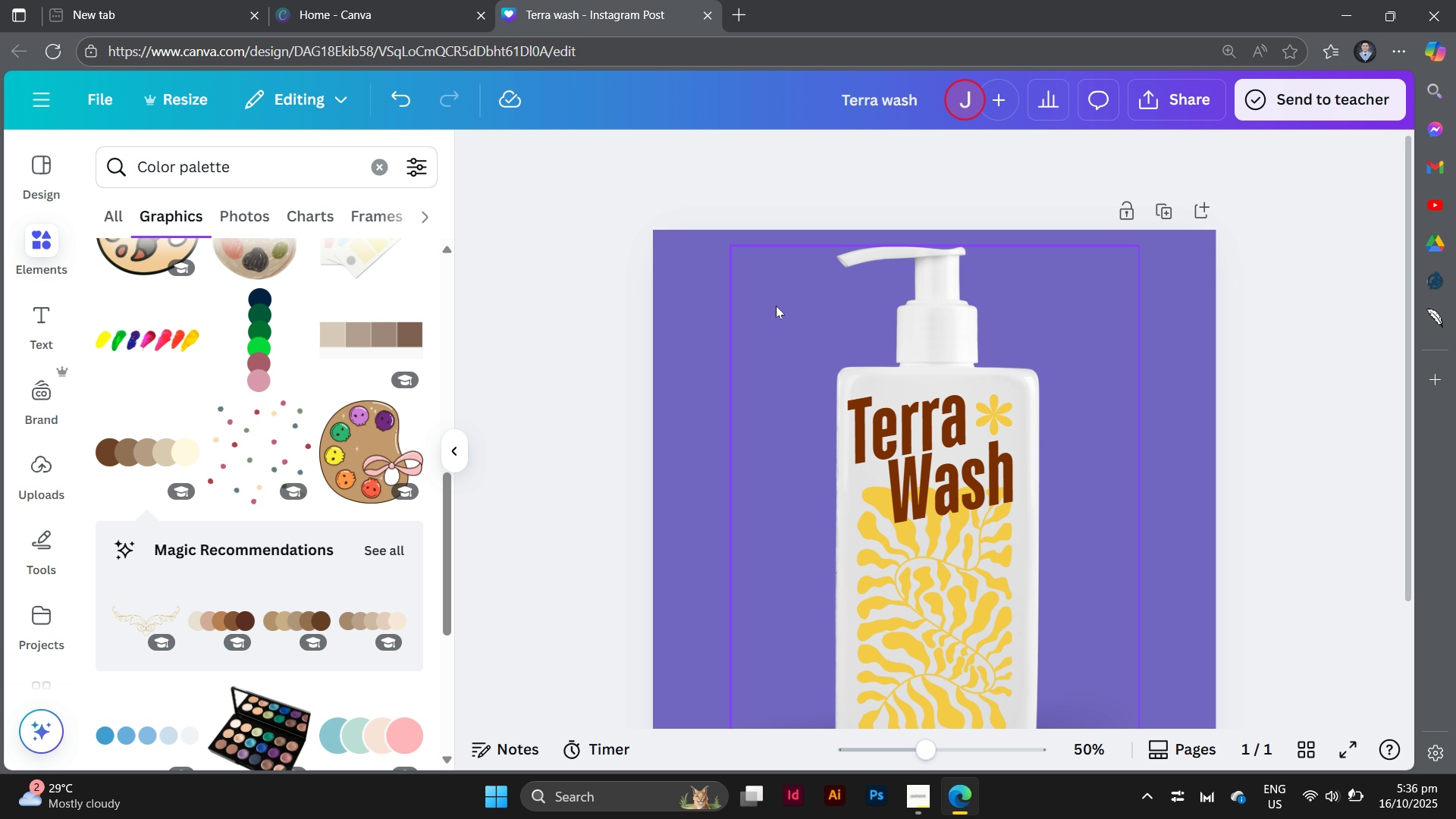 
key(Backspace)
 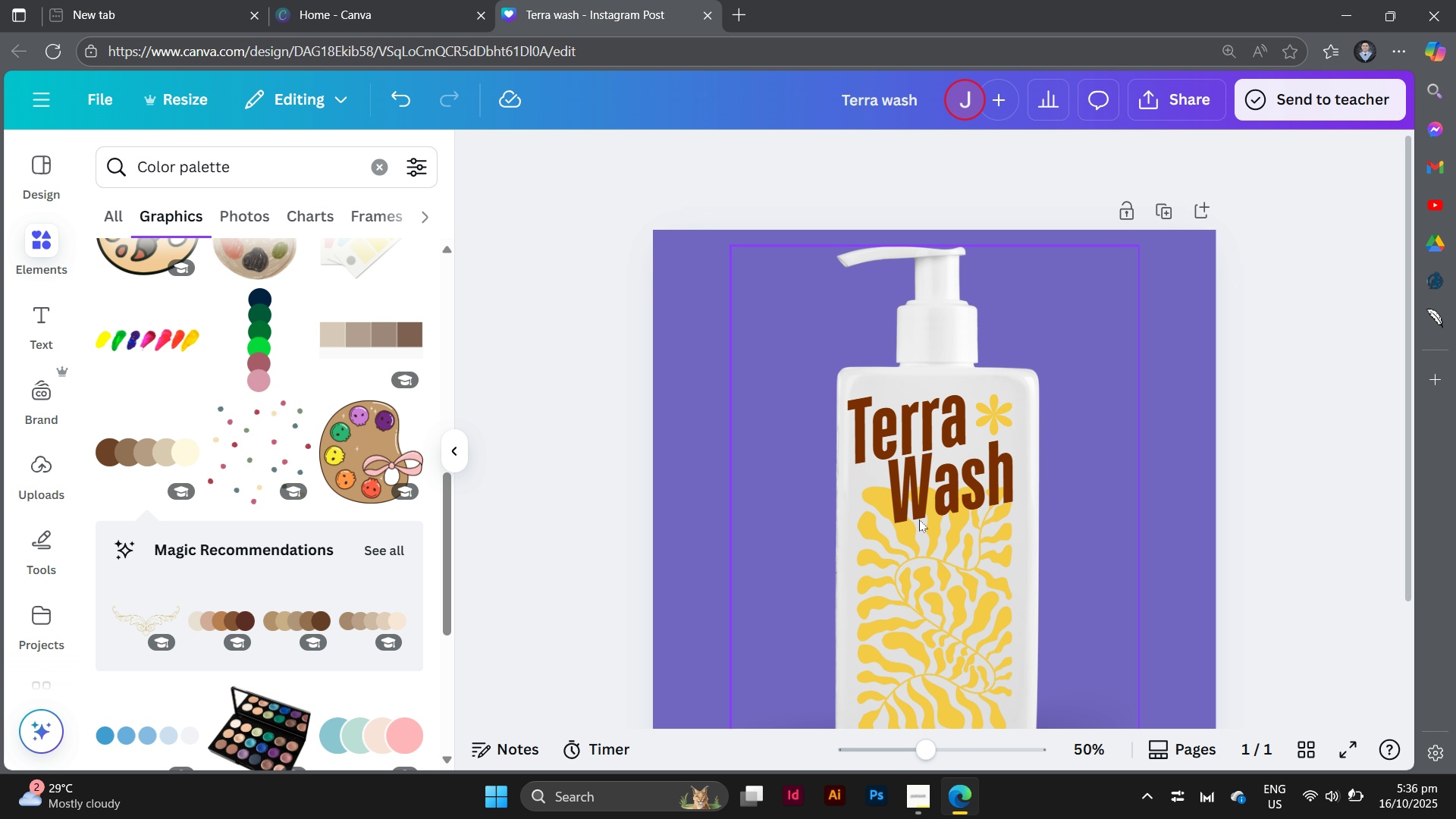 
scroll: coordinate [919, 519], scroll_direction: down, amount: 2.0
 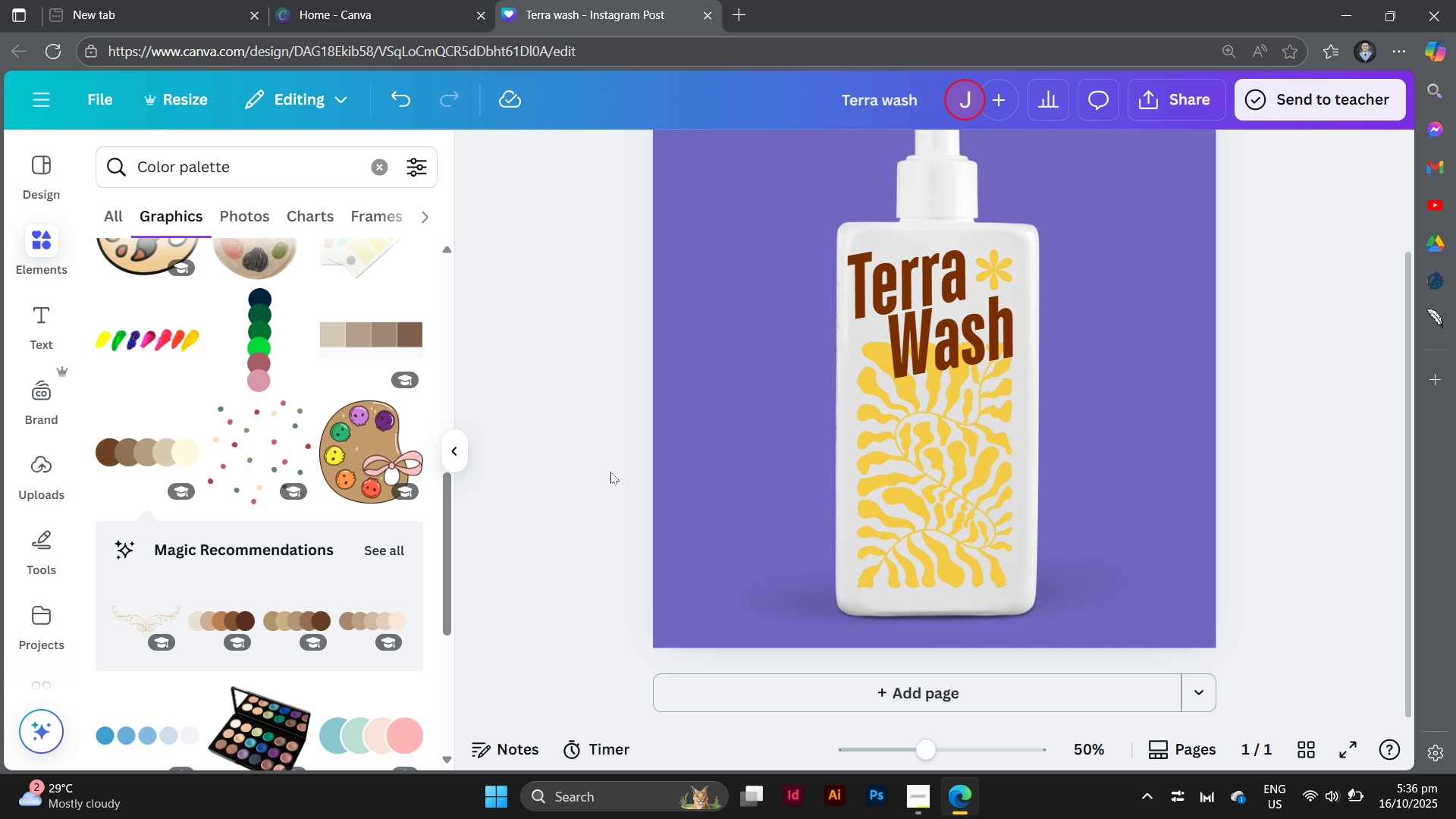 
left_click([610, 472])
 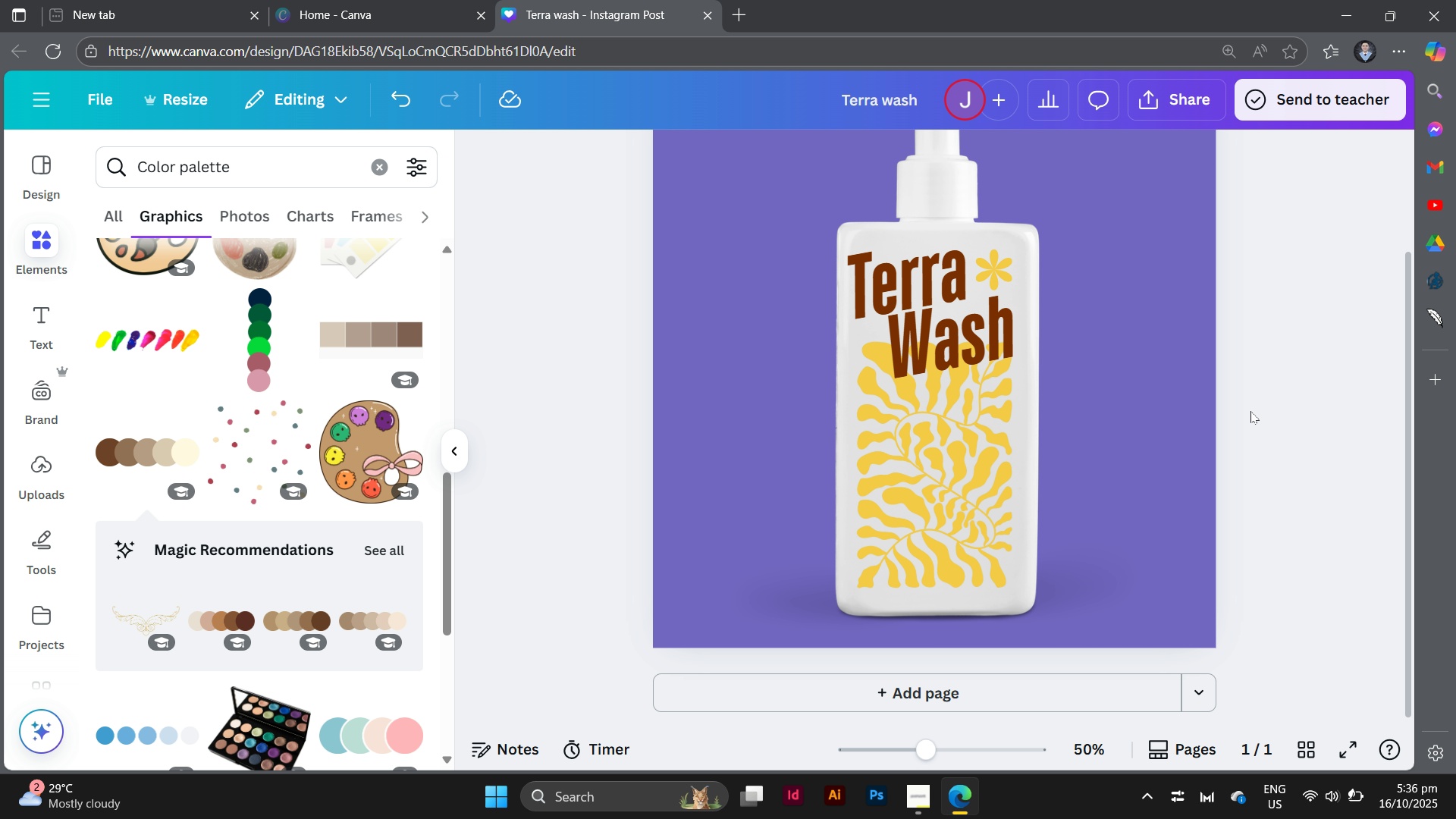 
left_click([1314, 408])
 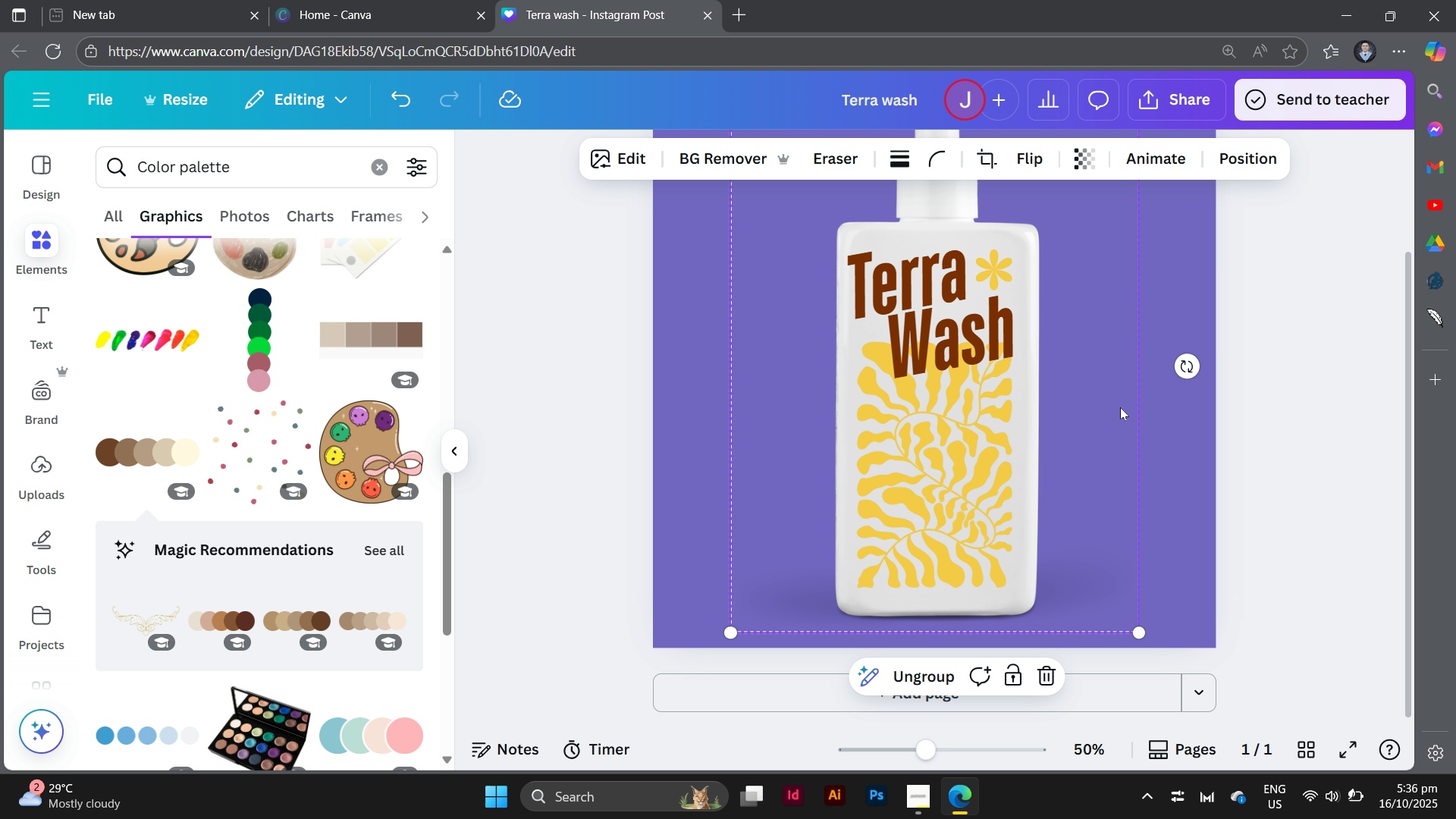 
double_click([1120, 407])
 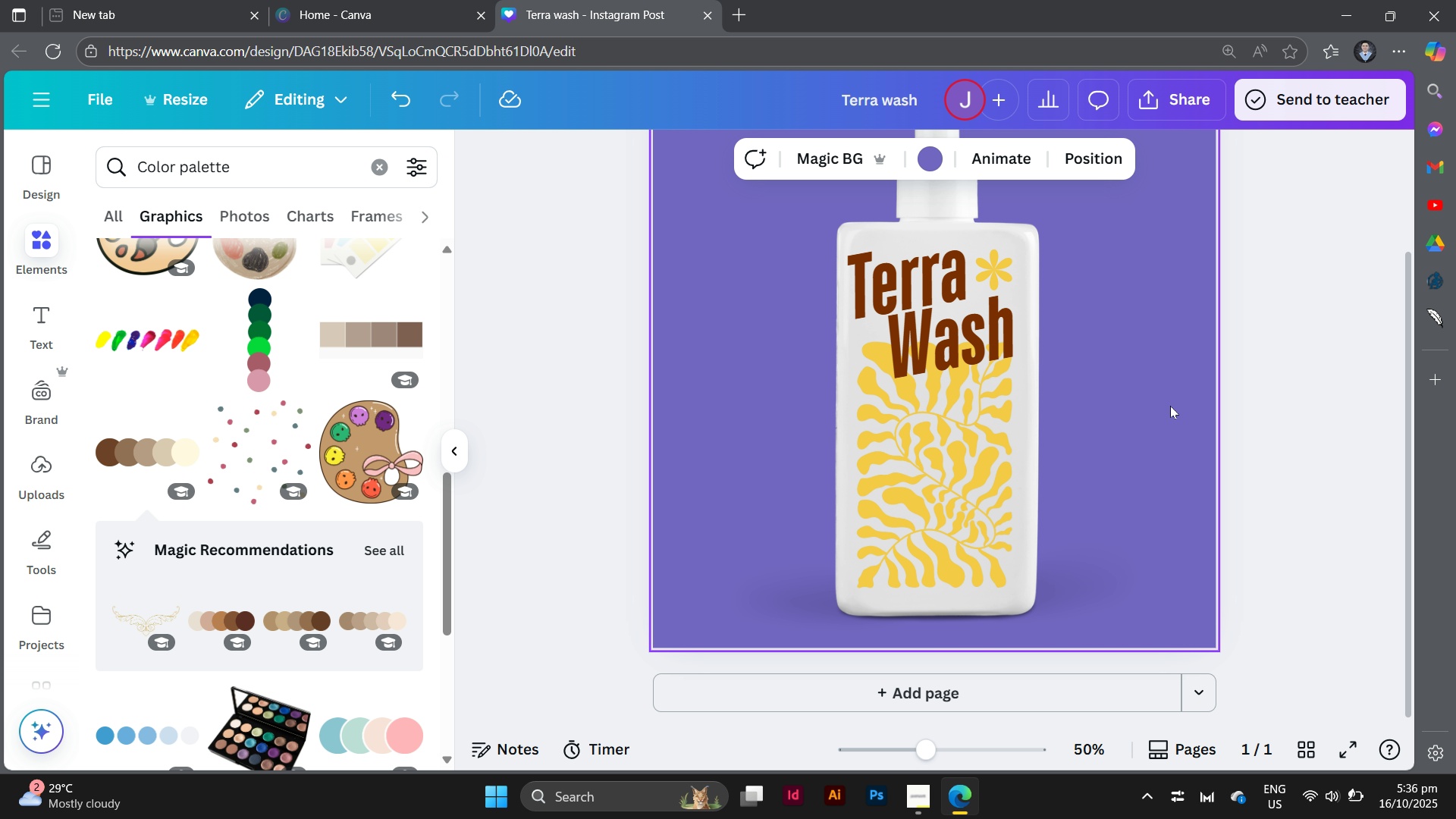 
left_click([1170, 406])
 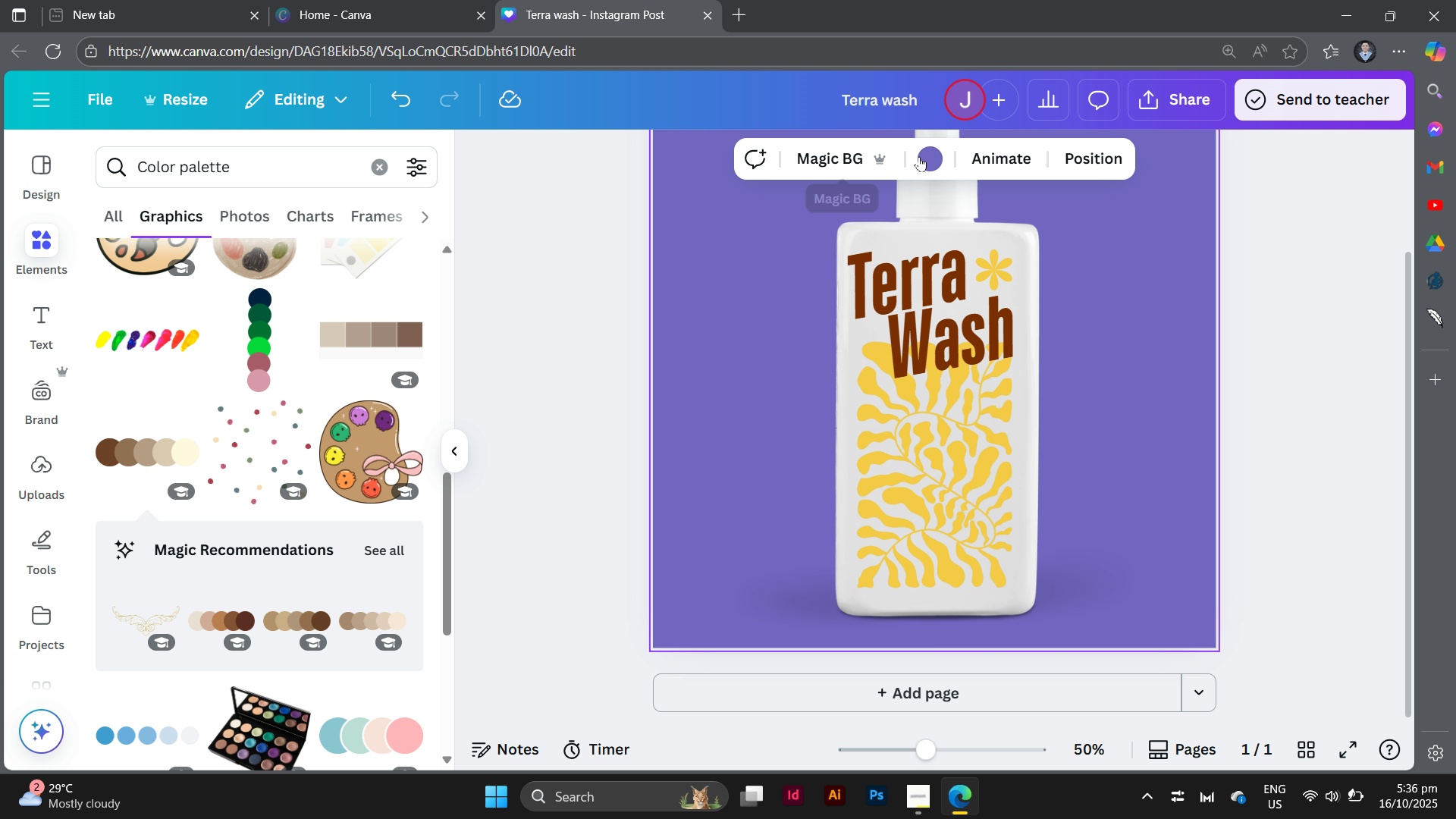 
left_click([924, 158])
 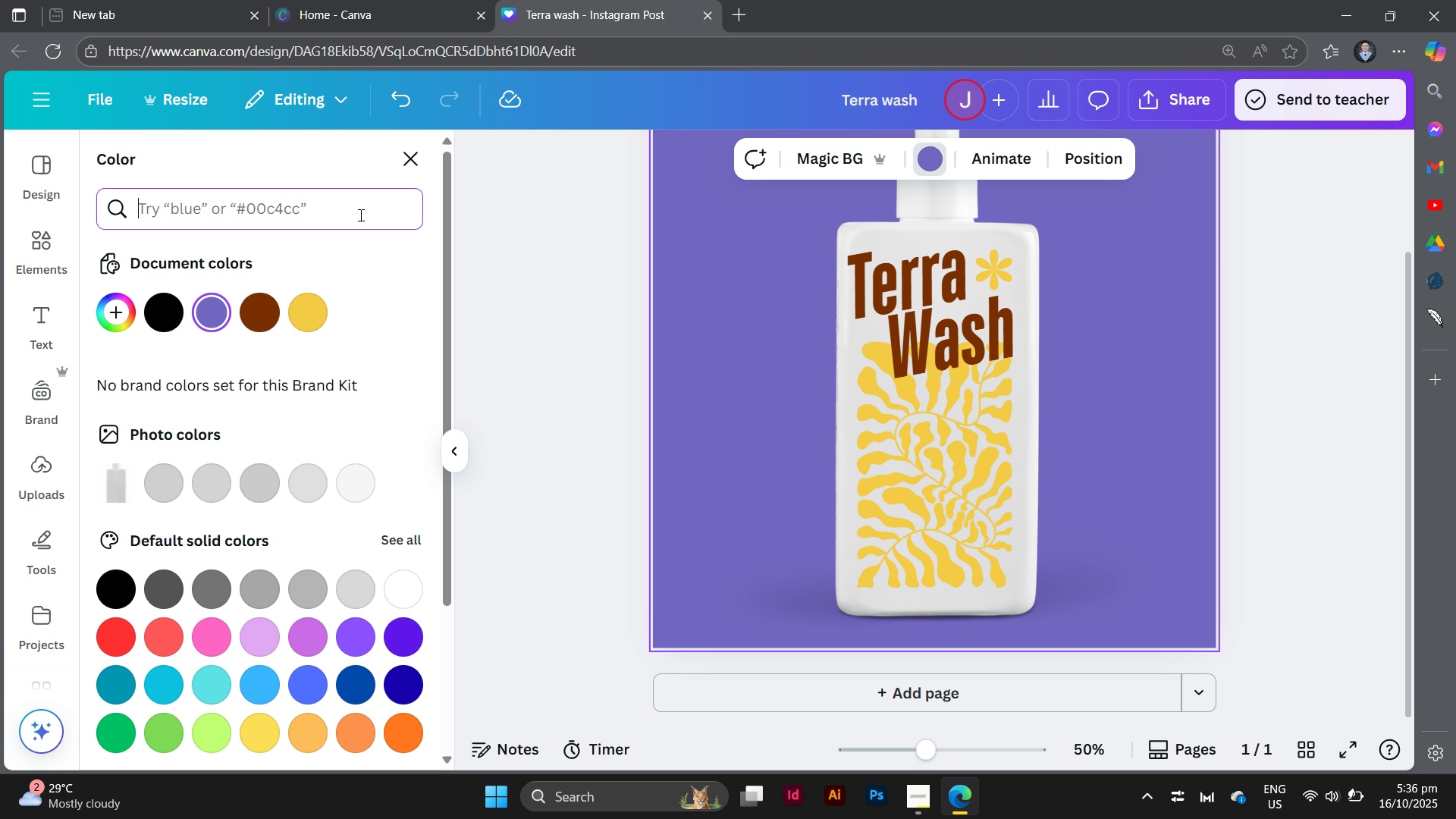 
left_click([359, 215])
 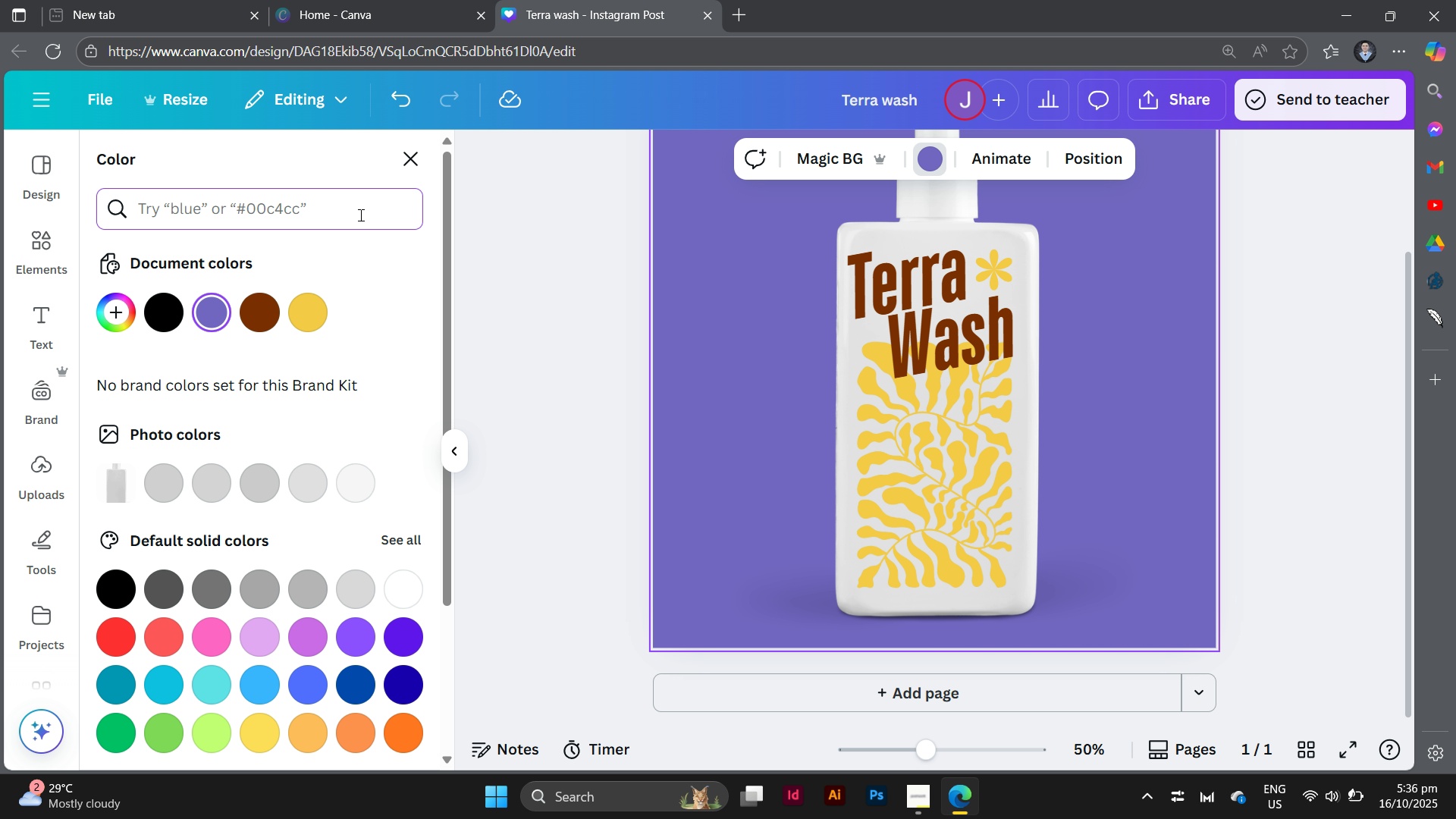 
type(beige)
 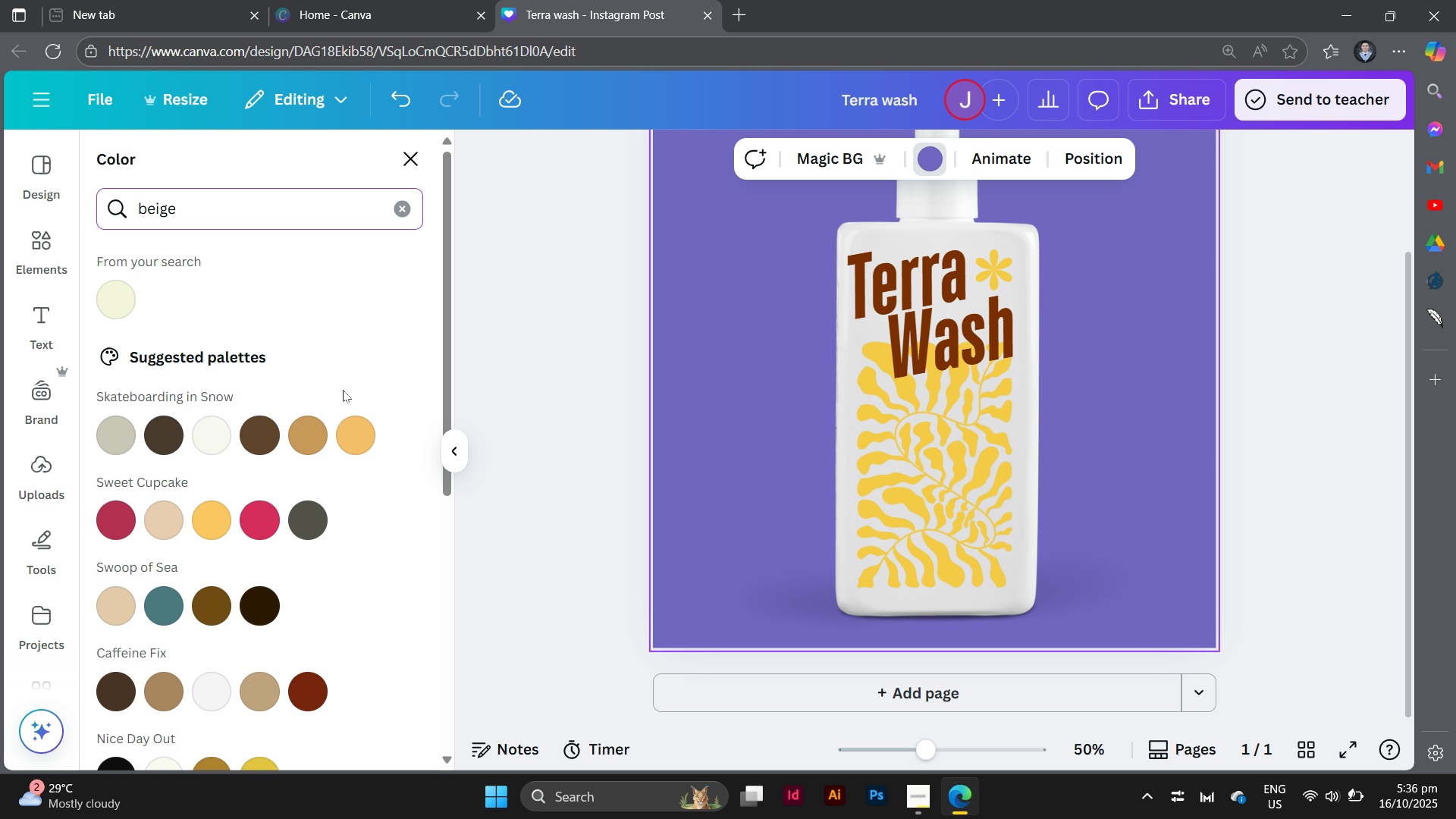 
left_click([313, 447])
 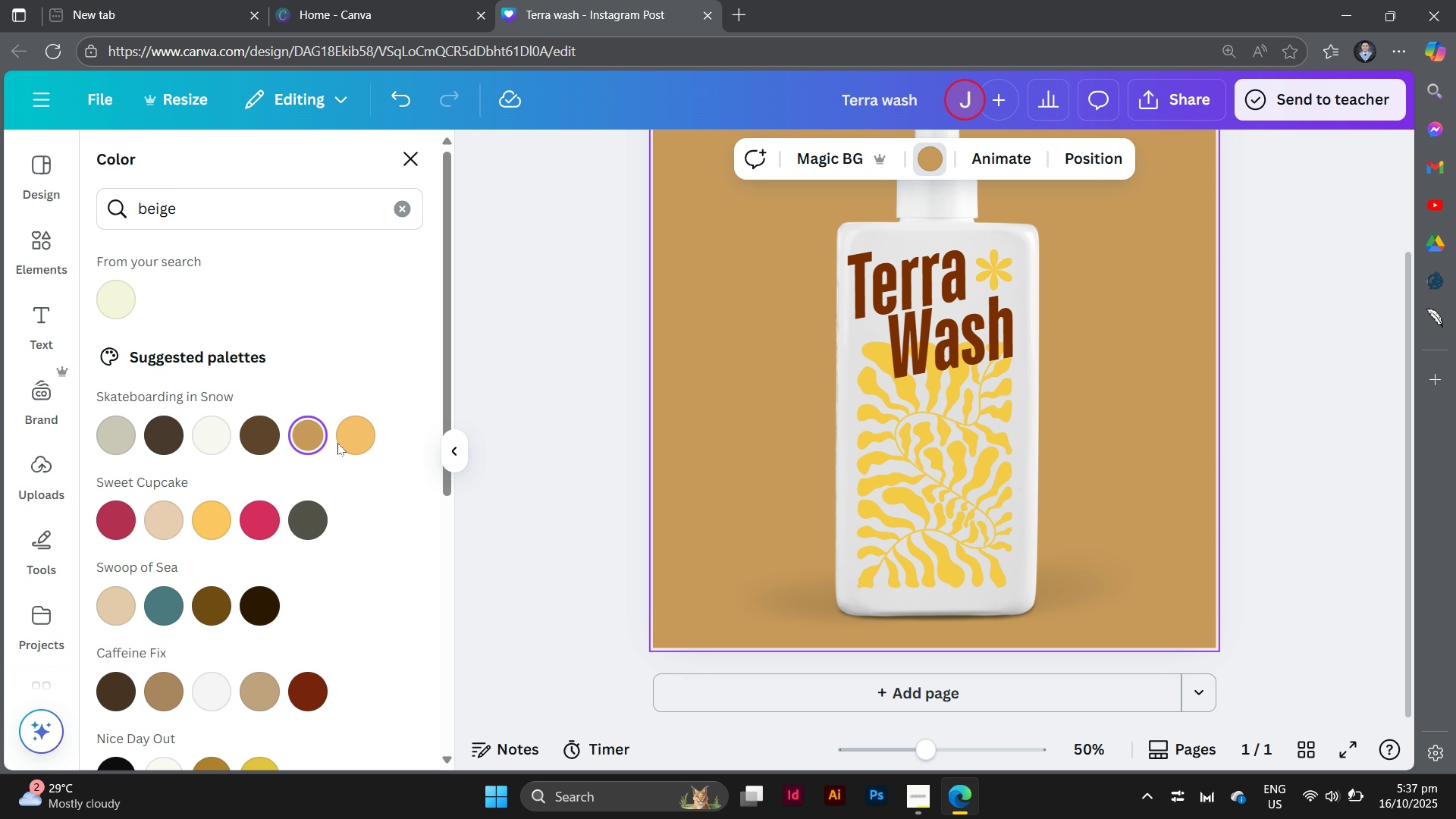 
left_click([356, 445])
 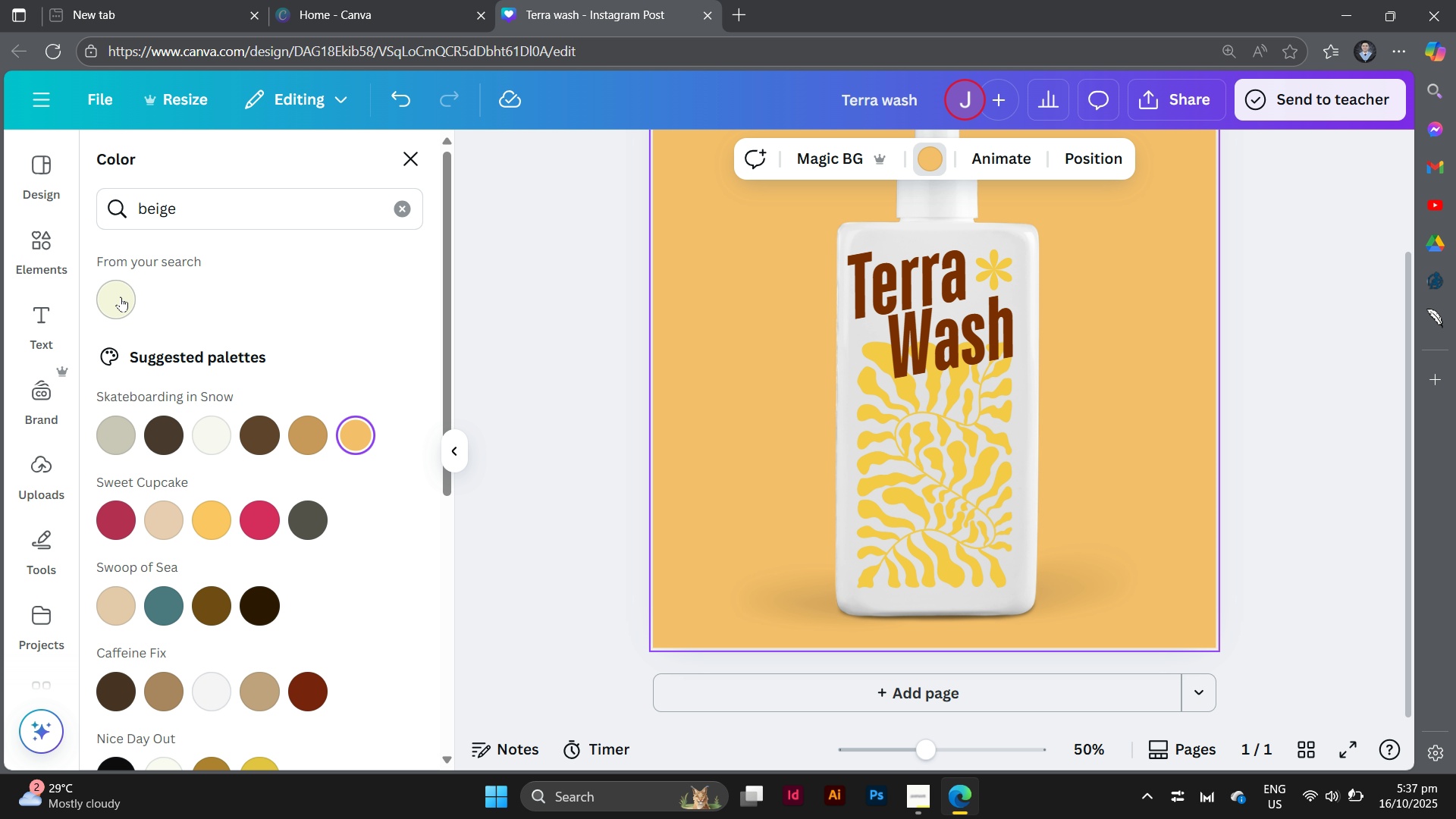 
left_click([120, 296])
 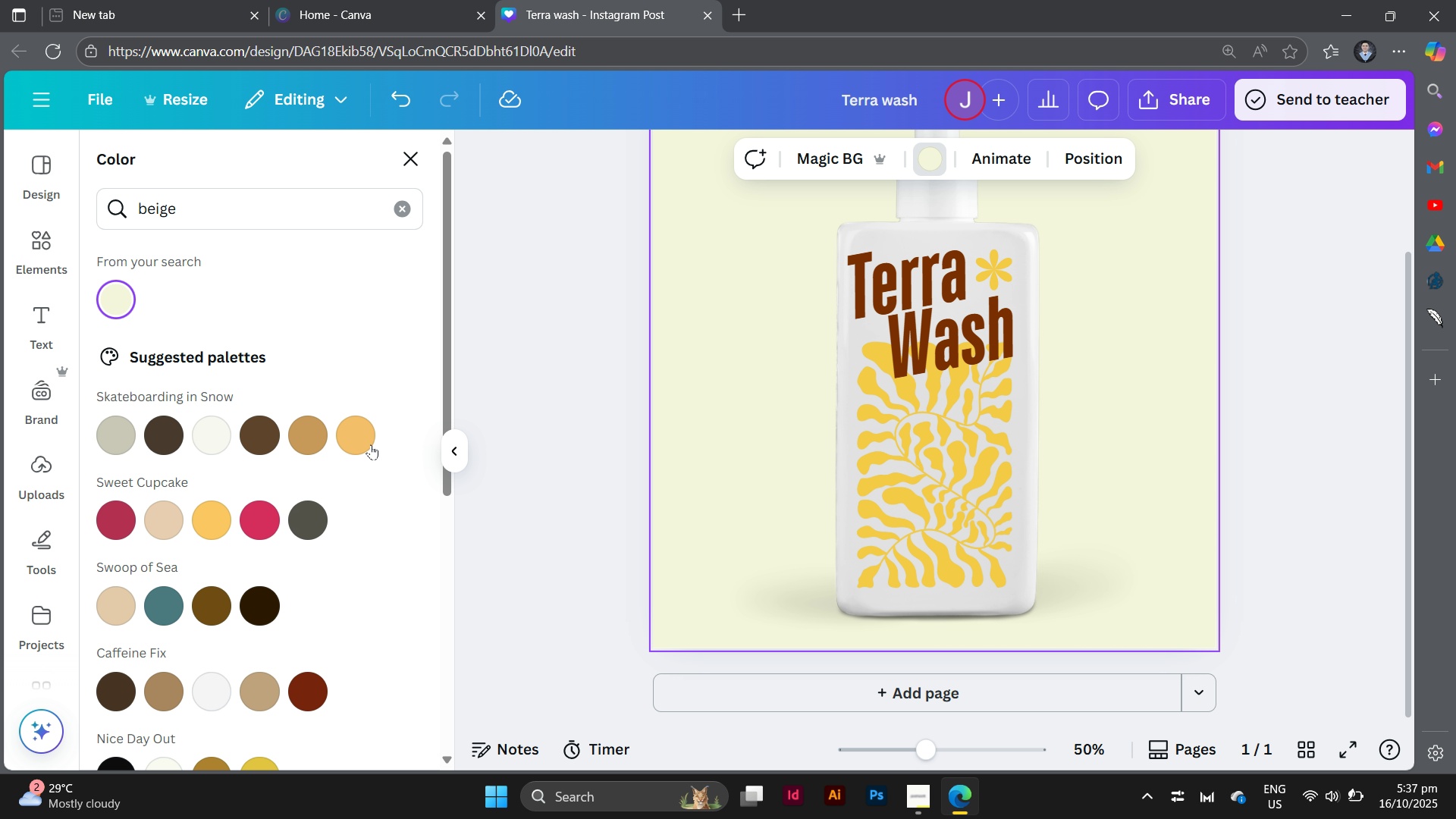 
left_click([366, 440])
 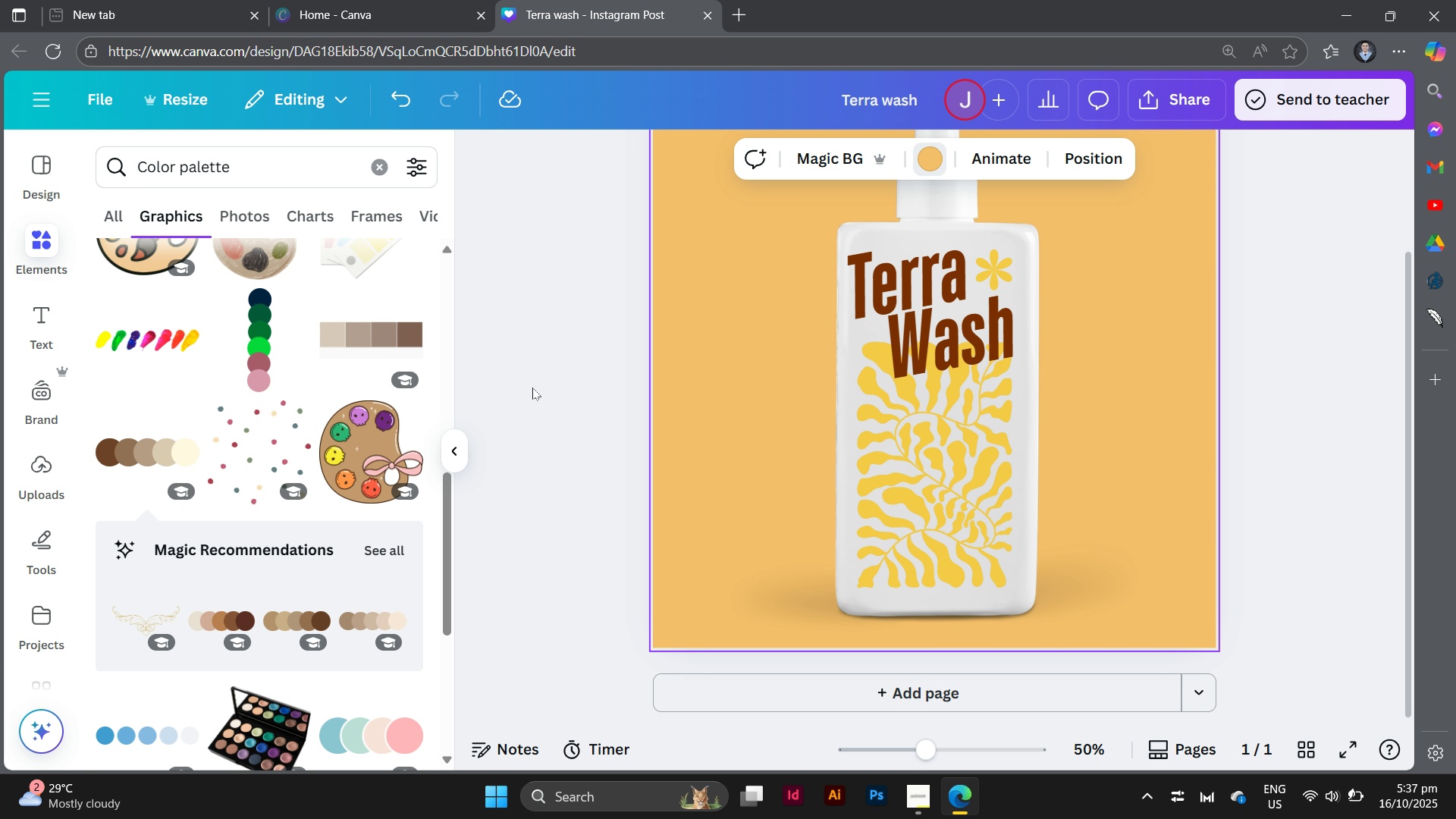 
double_click([532, 388])
 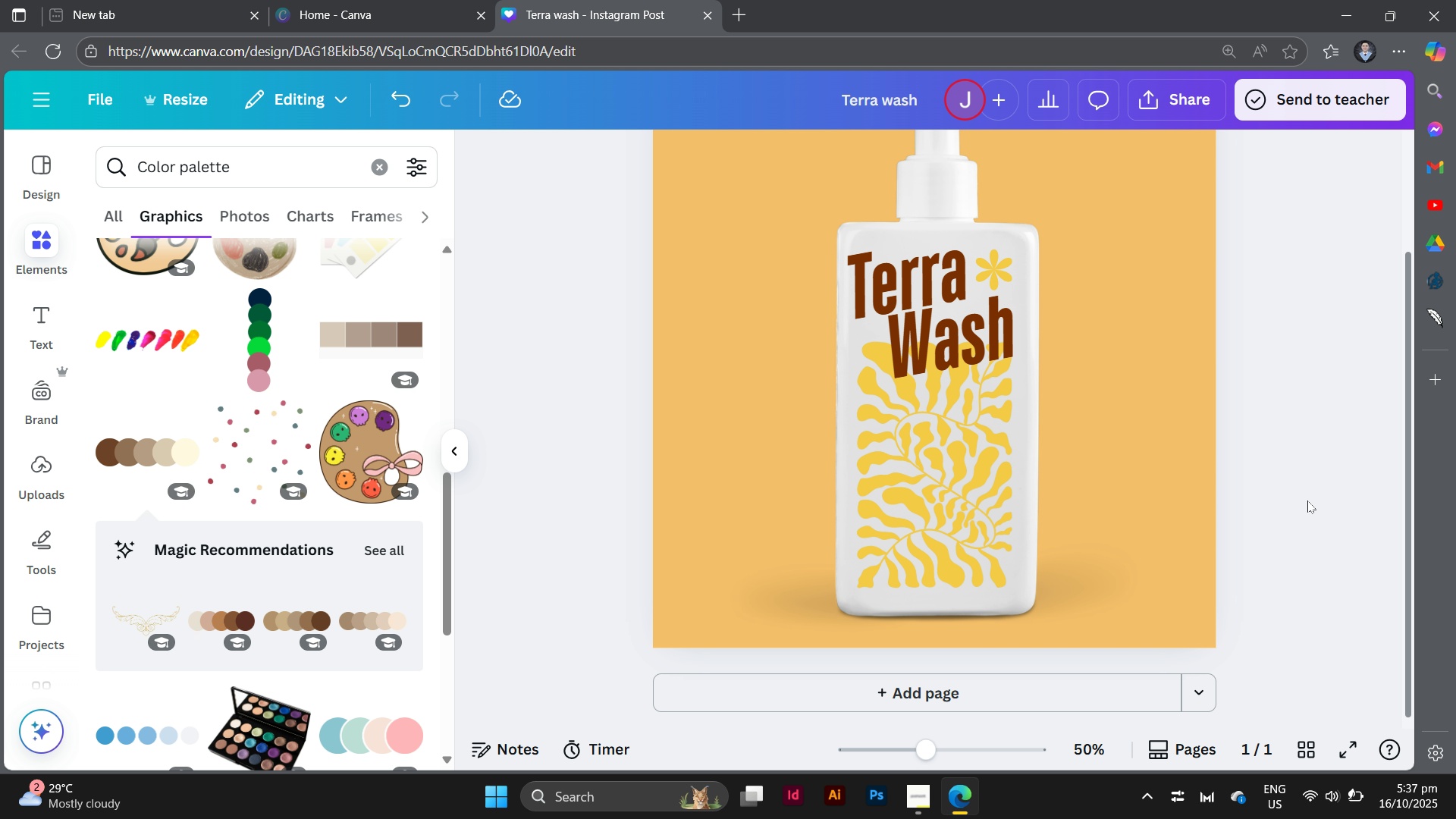 
scroll: coordinate [1111, 480], scroll_direction: up, amount: 3.0
 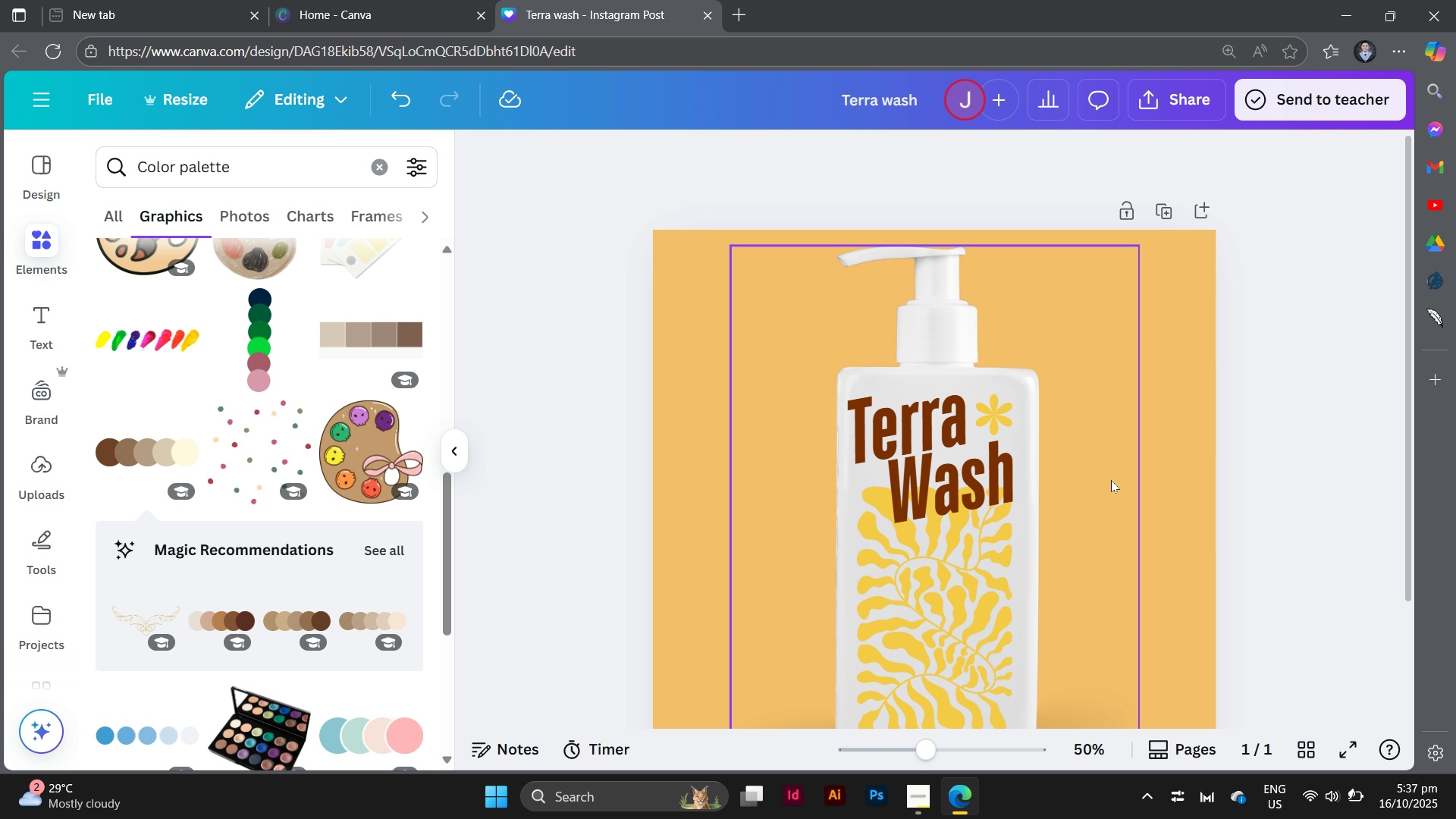 
scroll: coordinate [1111, 480], scroll_direction: down, amount: 1.0
 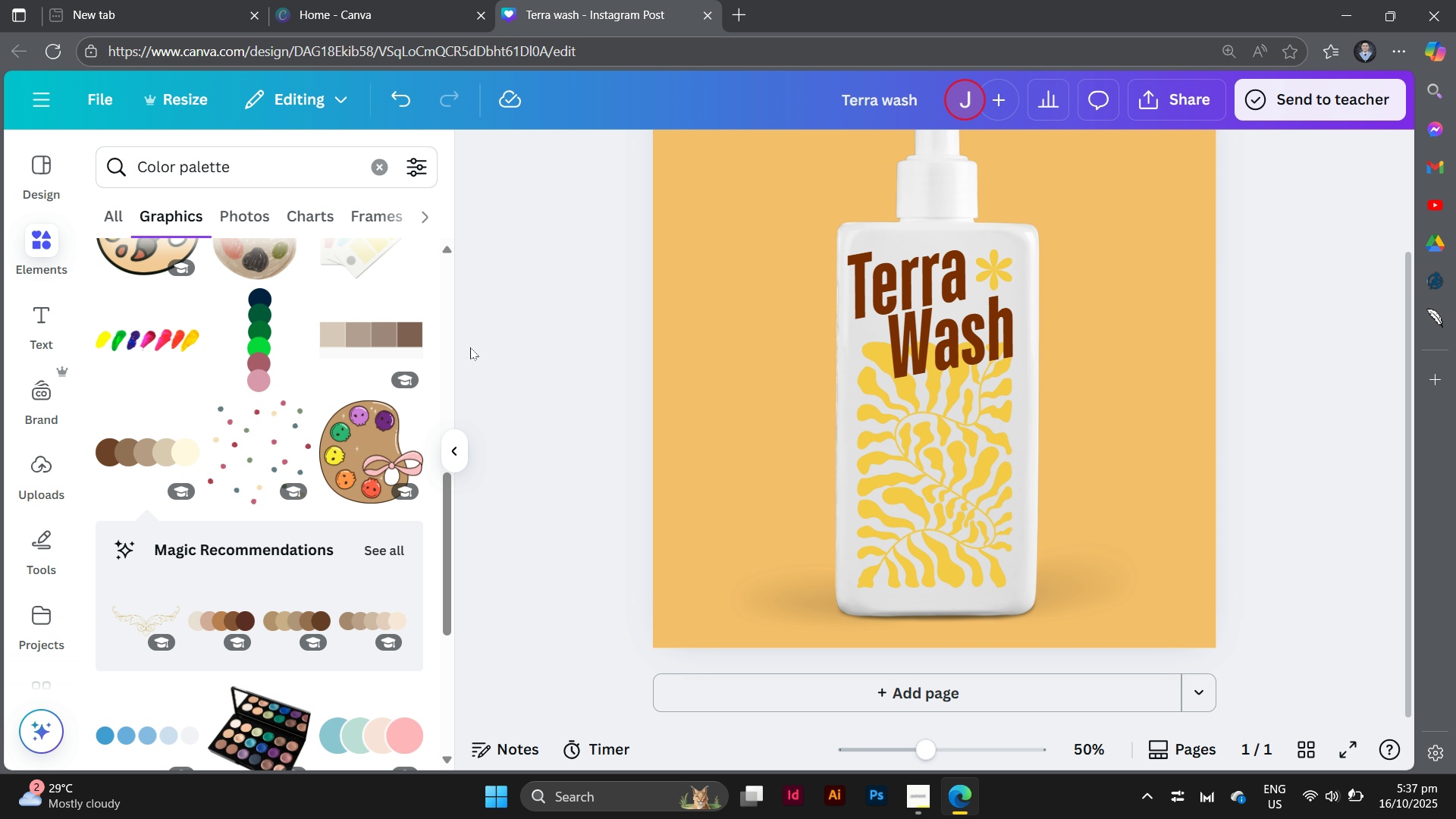 
scroll: coordinate [563, 457], scroll_direction: up, amount: 1.0
 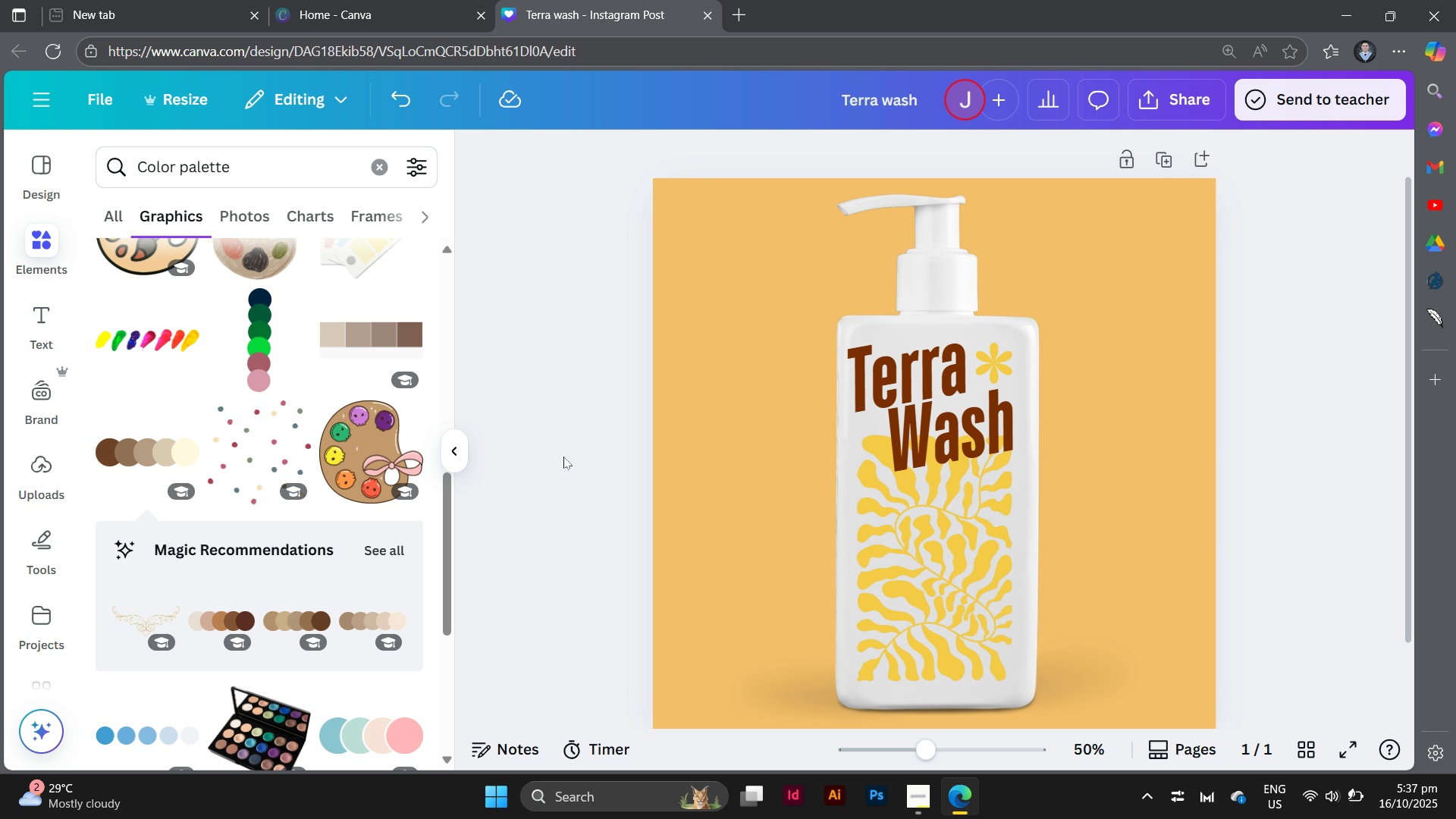 
scroll: coordinate [563, 457], scroll_direction: down, amount: 1.0
 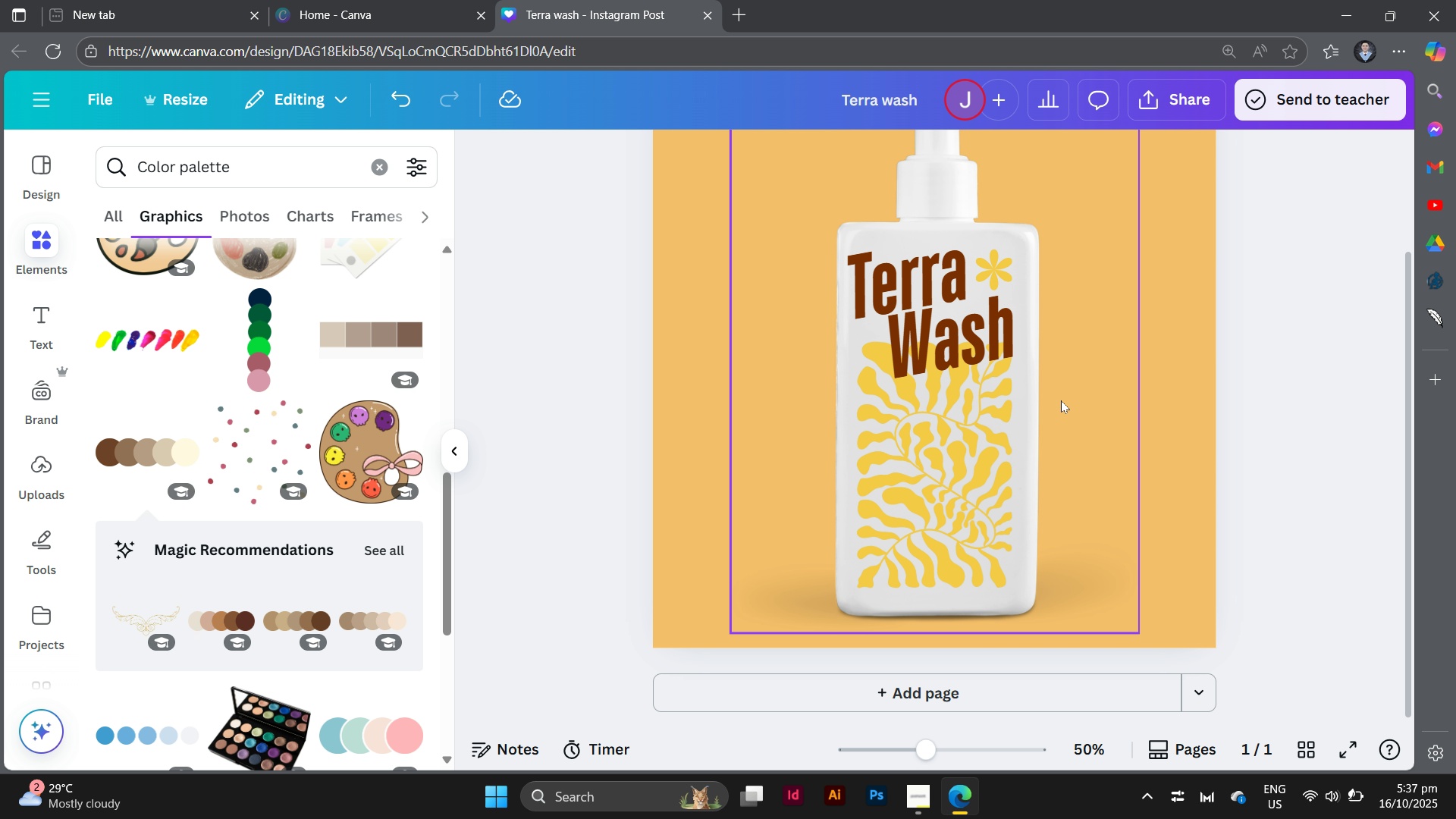 
left_click([1062, 400])
 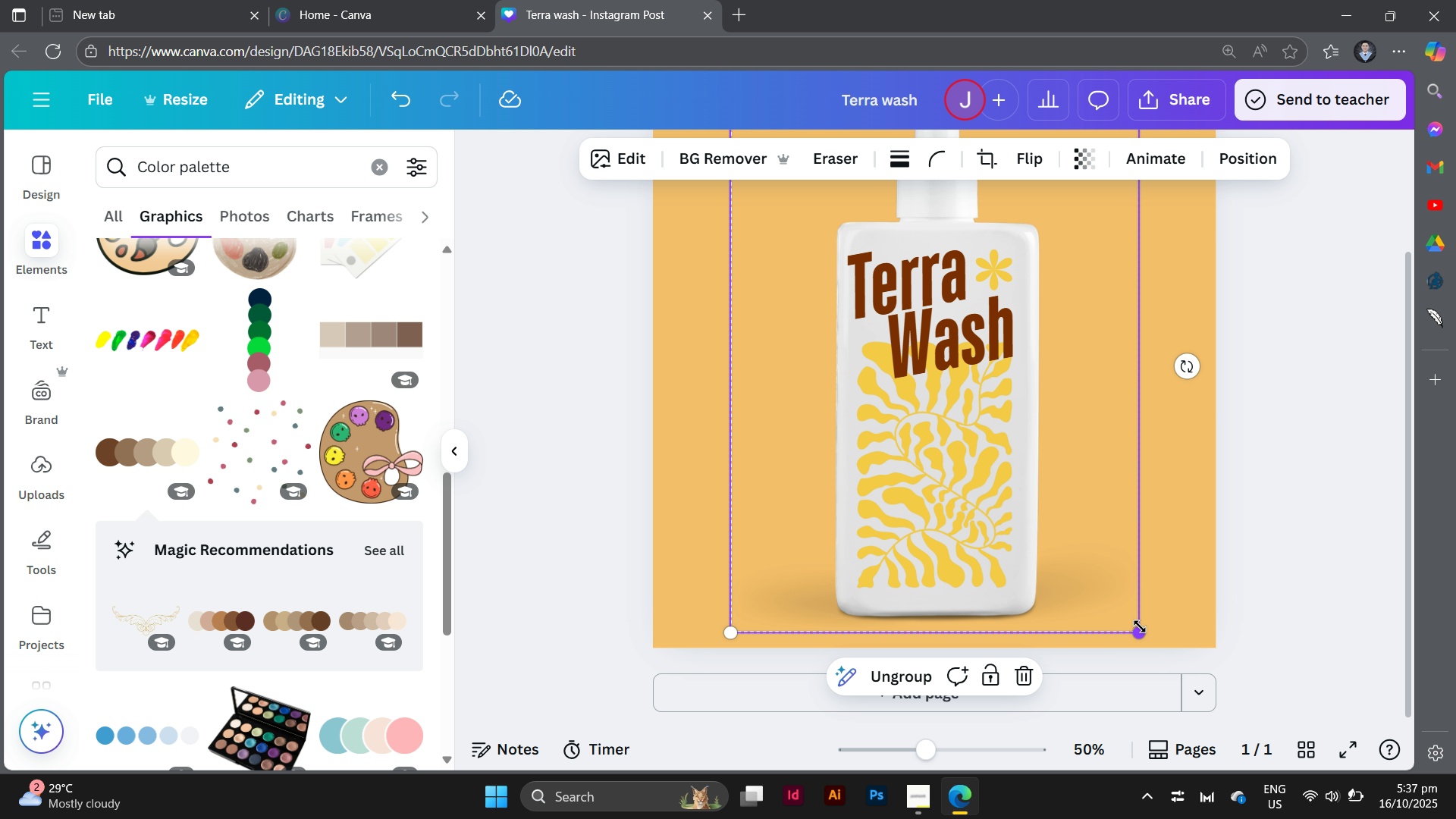 
left_click_drag(start_coordinate=[1140, 626], to_coordinate=[1015, 388])
 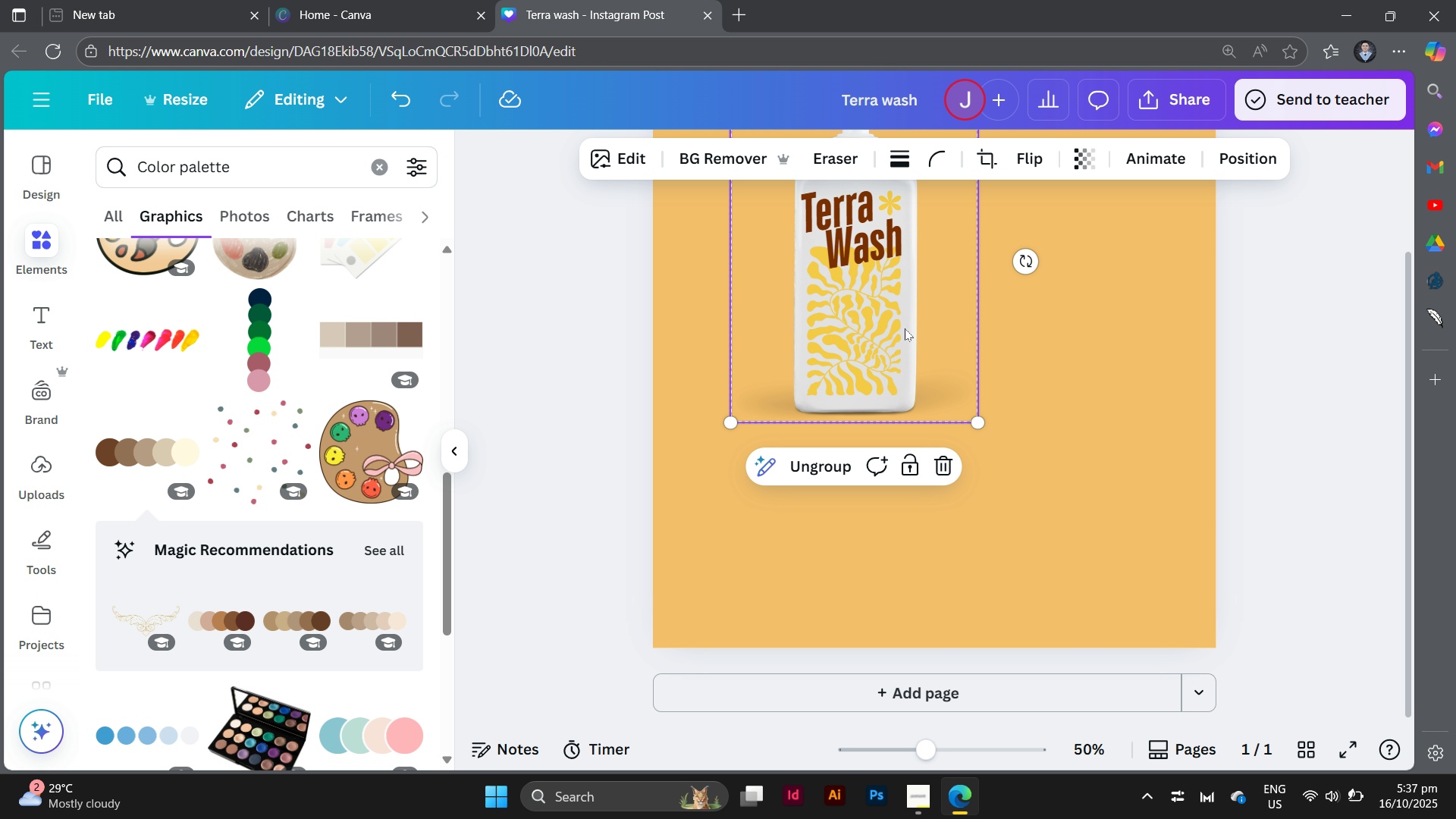 
left_click_drag(start_coordinate=[893, 323], to_coordinate=[971, 421])
 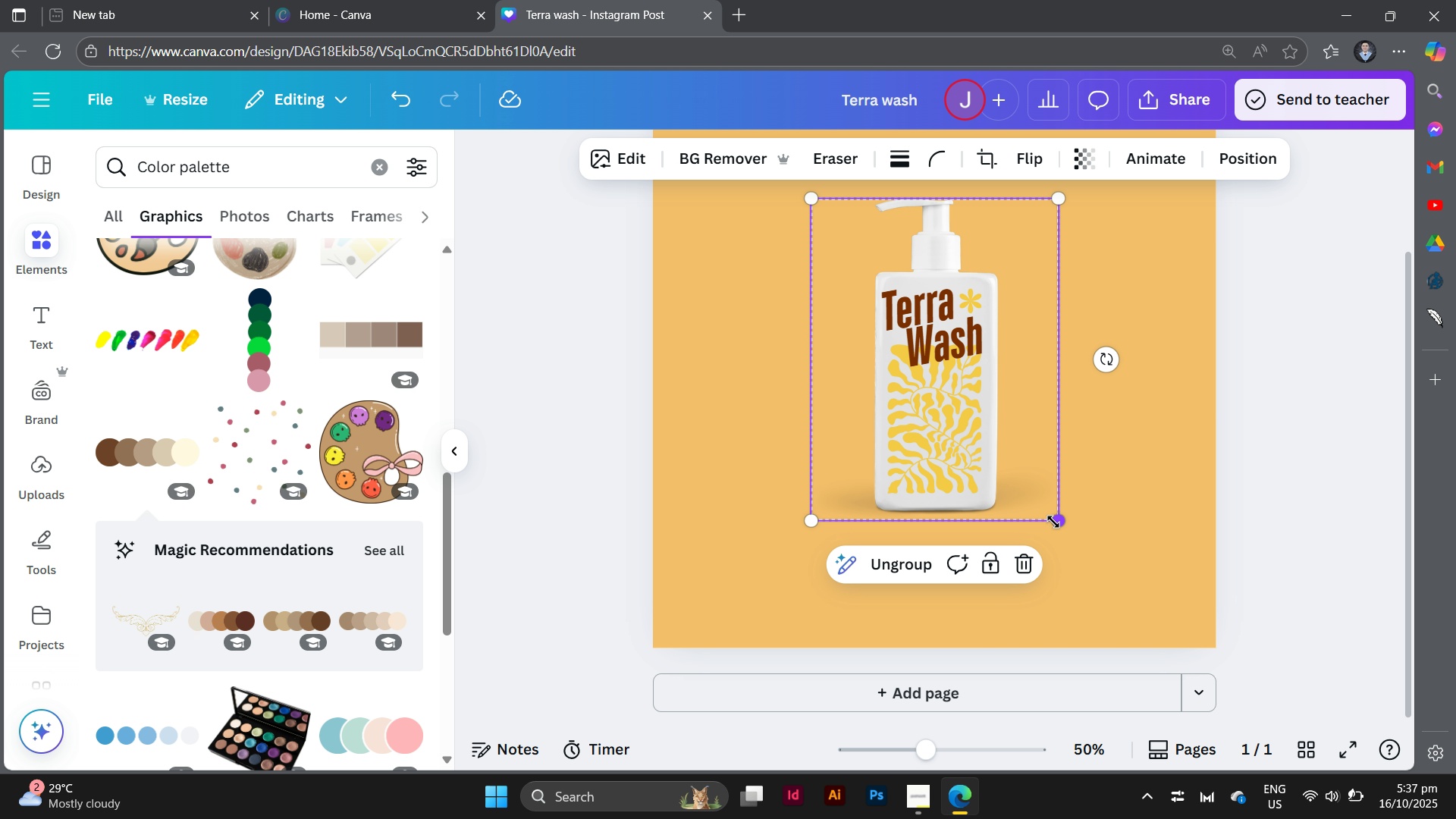 
left_click_drag(start_coordinate=[1053, 522], to_coordinate=[1100, 604])
 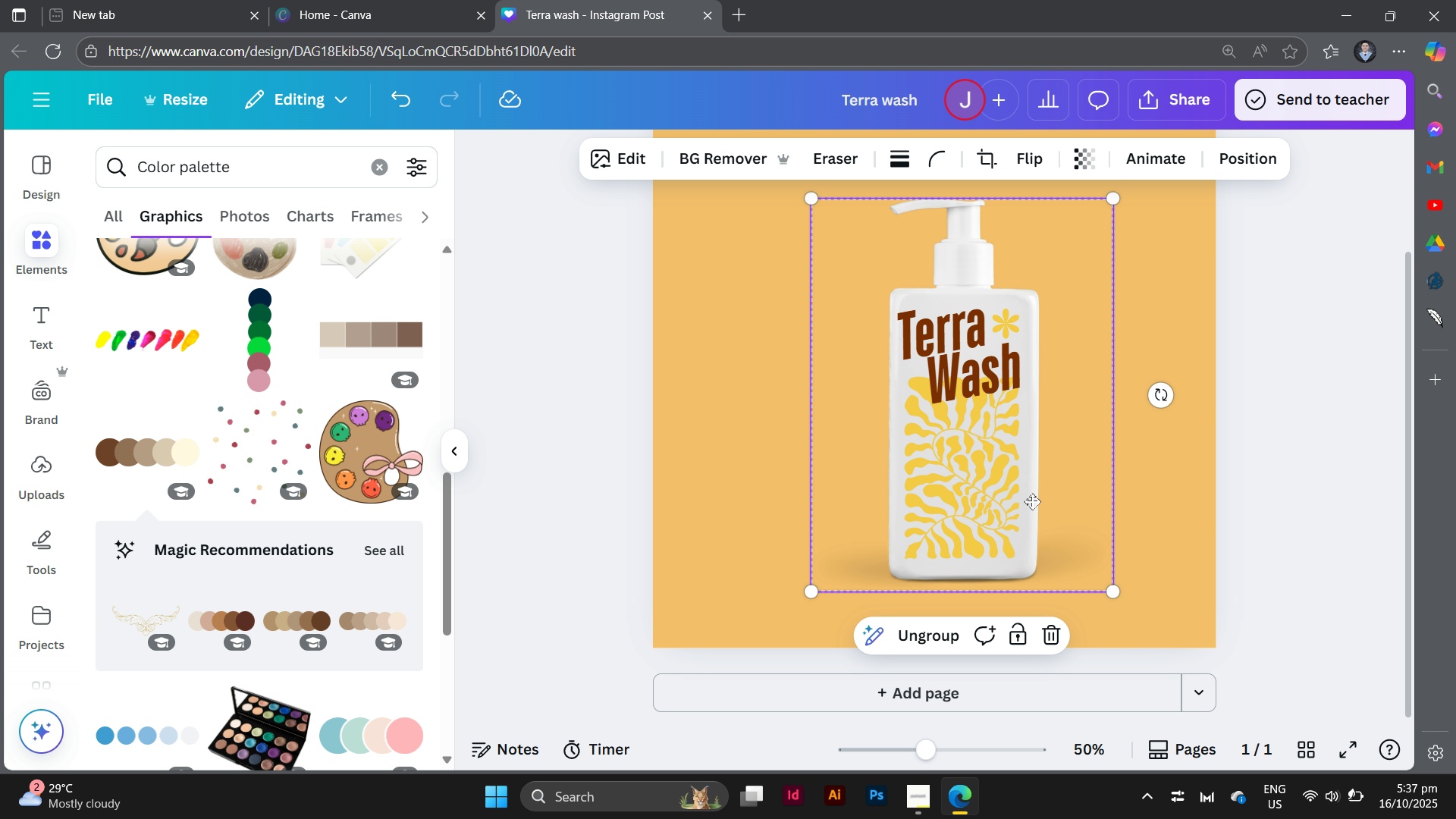 
left_click_drag(start_coordinate=[1050, 497], to_coordinate=[1018, 473])
 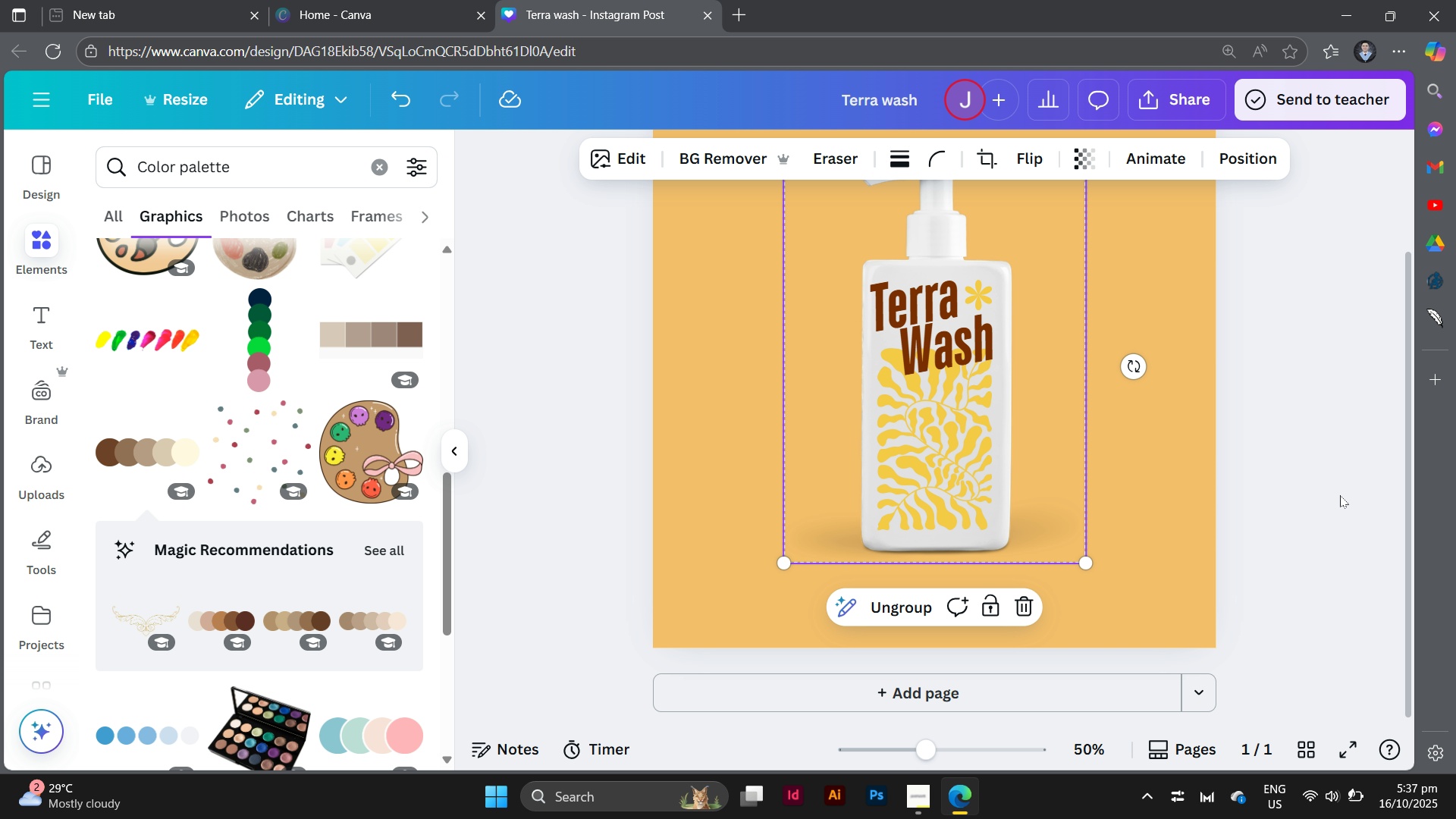 
left_click([1340, 495])
 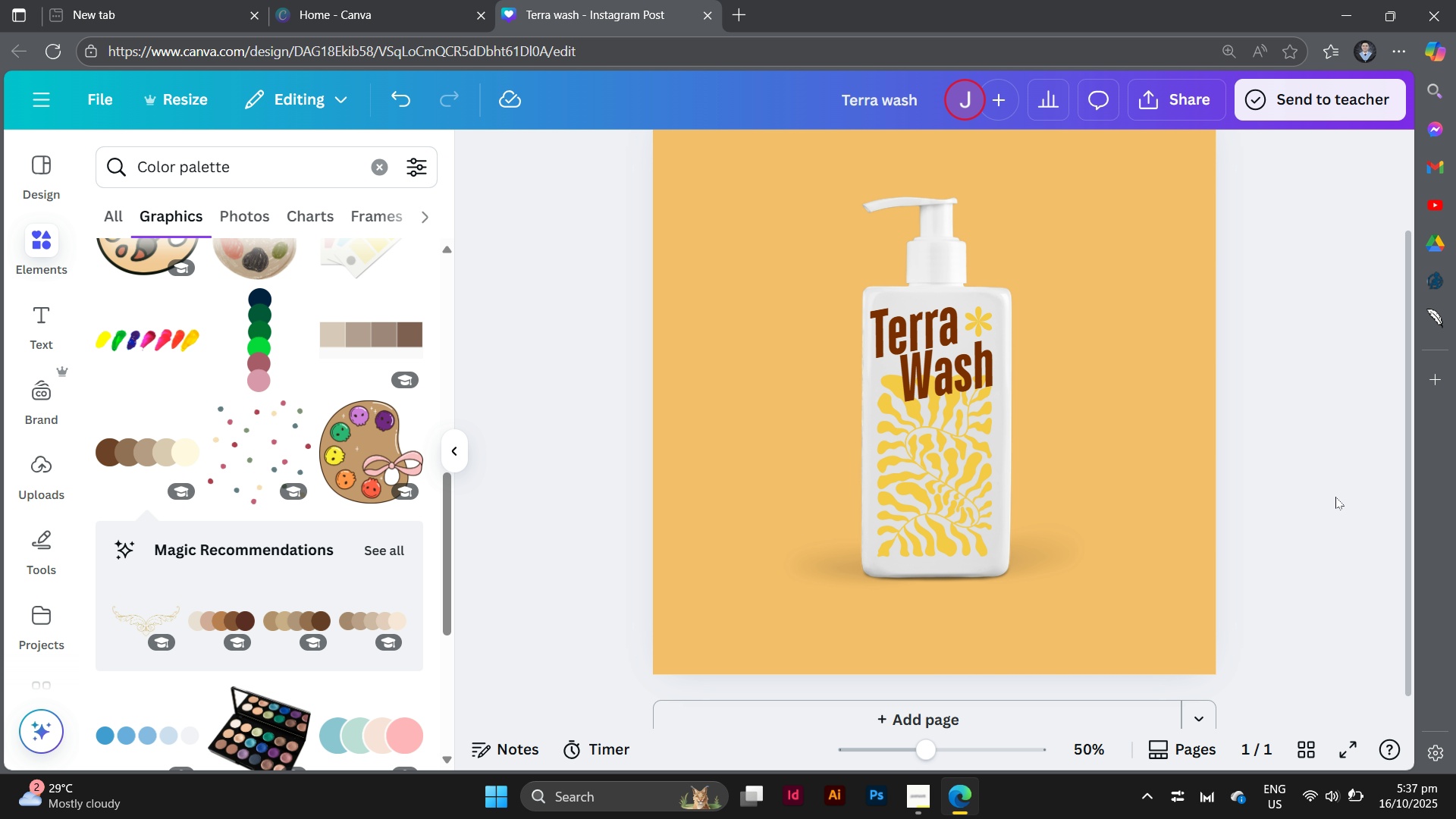 
scroll: coordinate [1335, 497], scroll_direction: up, amount: 4.0
 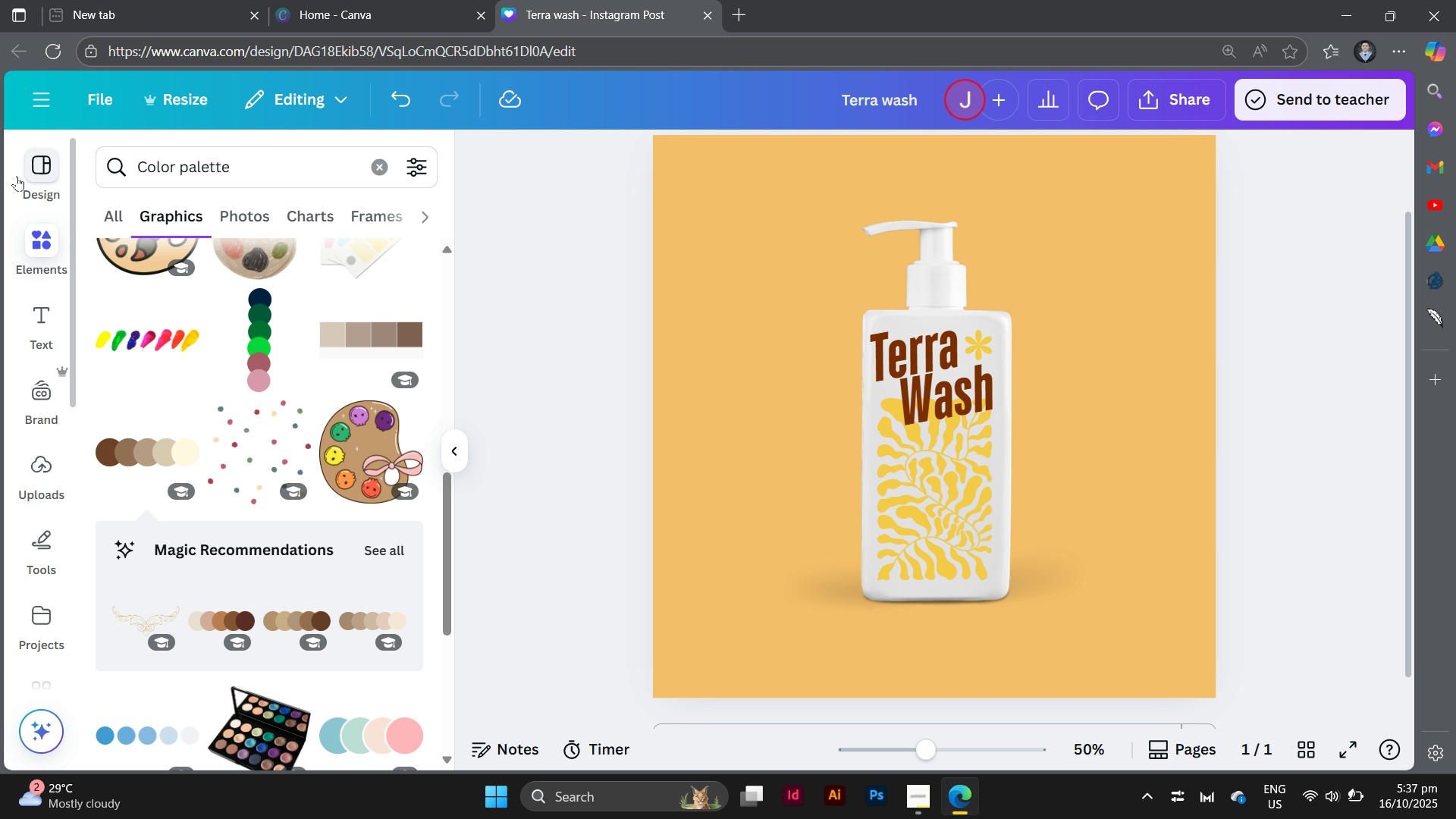 
left_click([24, 176])
 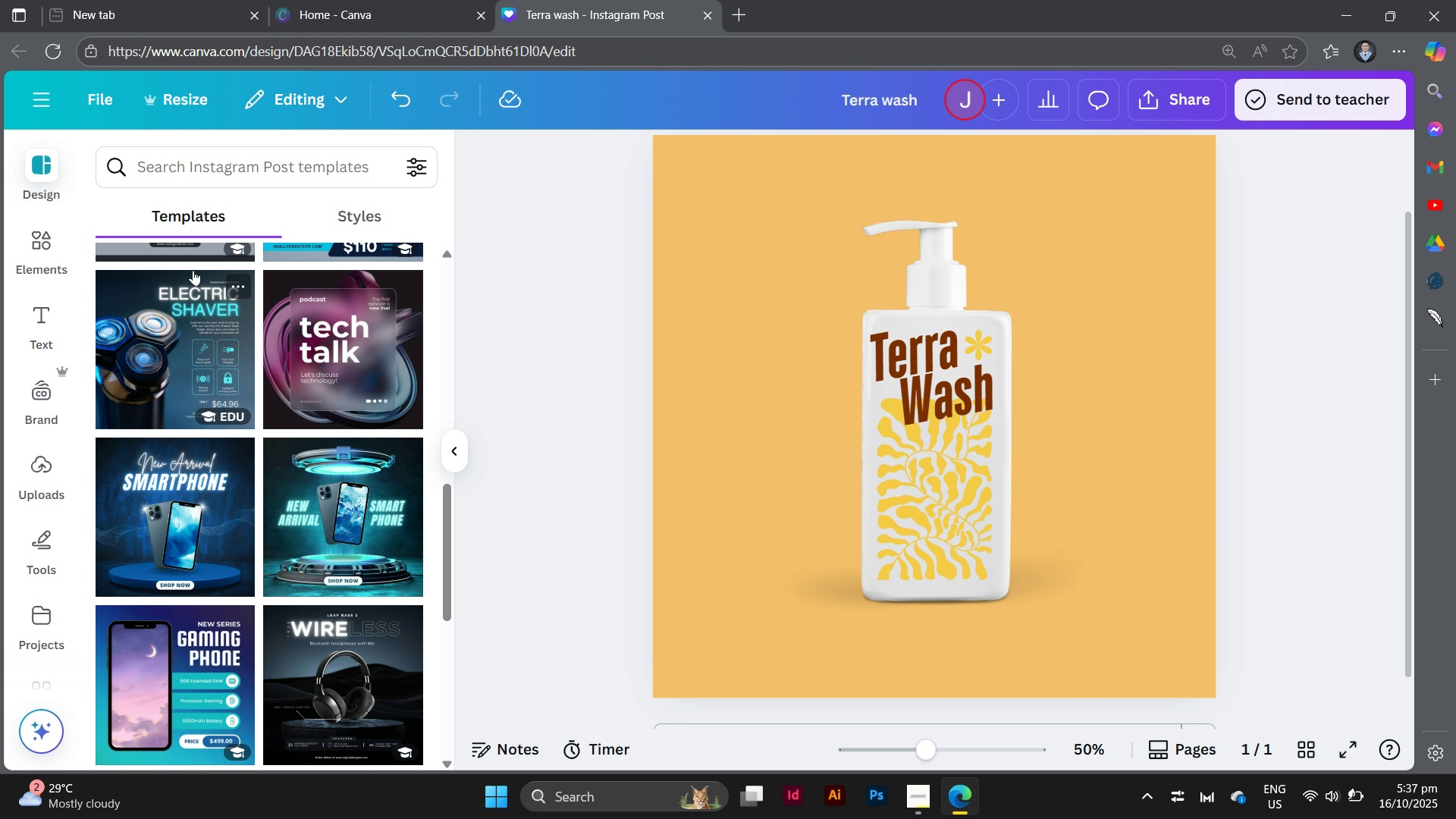 
scroll: coordinate [186, 309], scroll_direction: up, amount: 16.0
 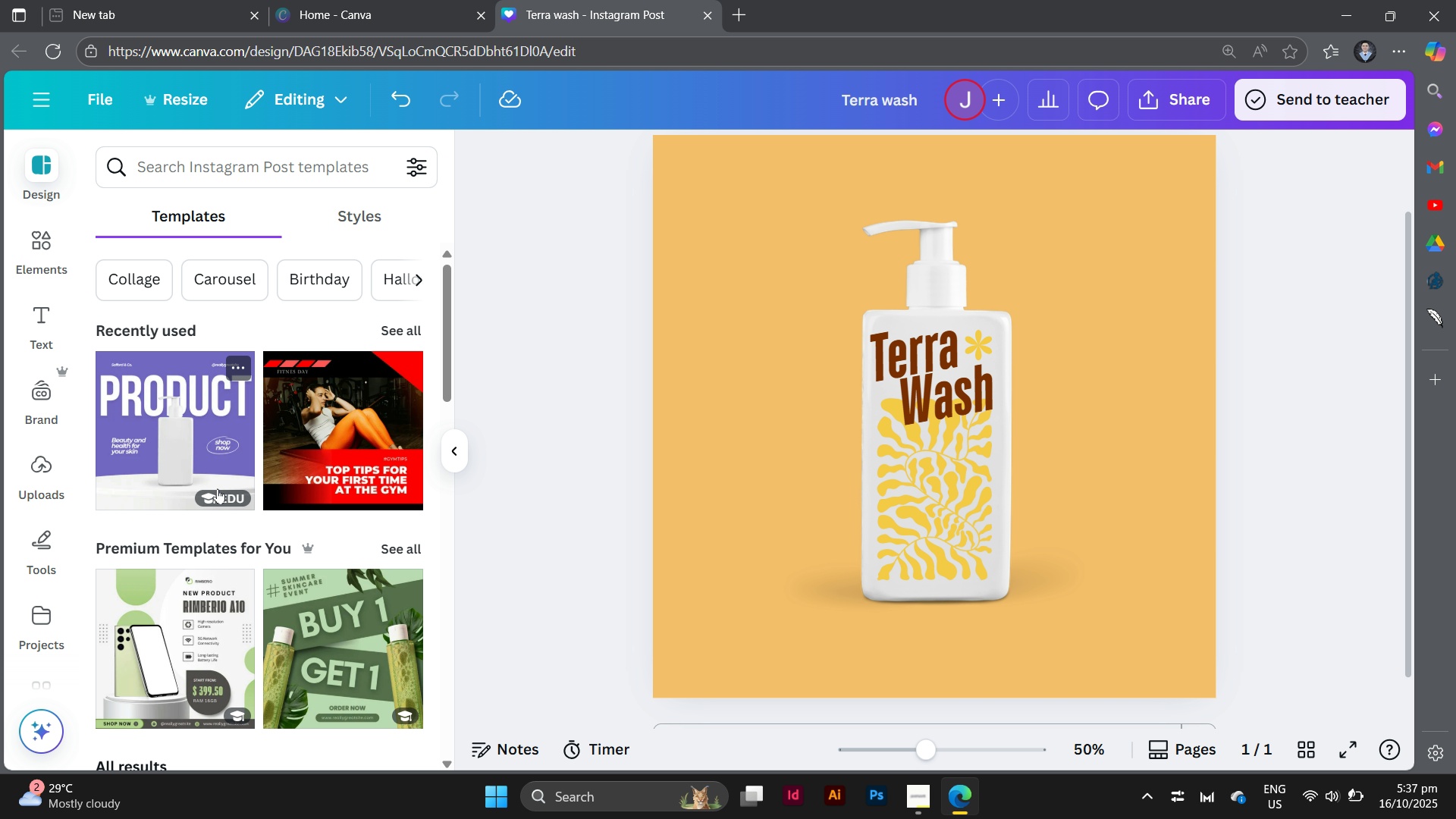 
scroll: coordinate [755, 676], scroll_direction: down, amount: 6.0
 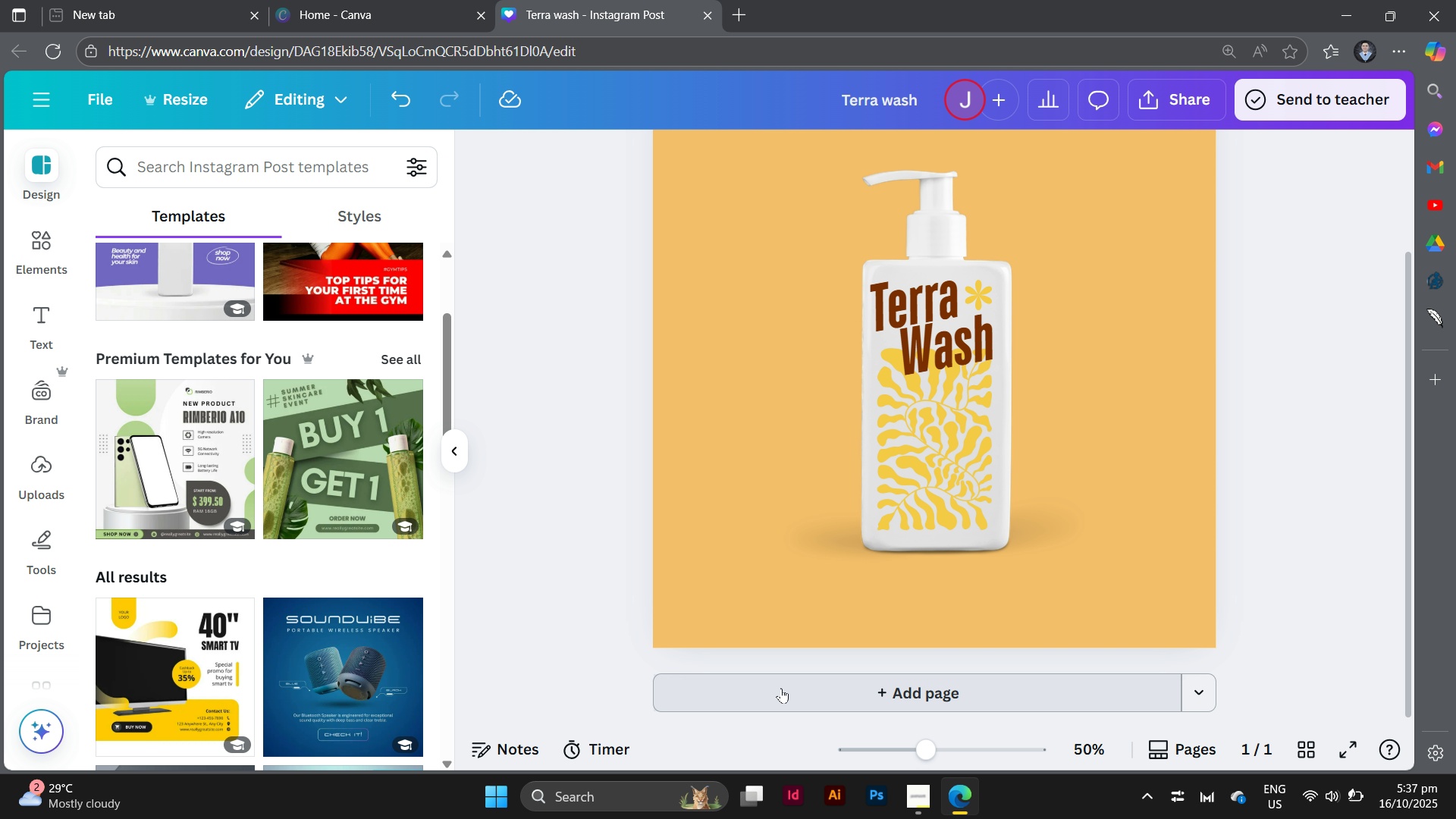 
left_click([781, 688])
 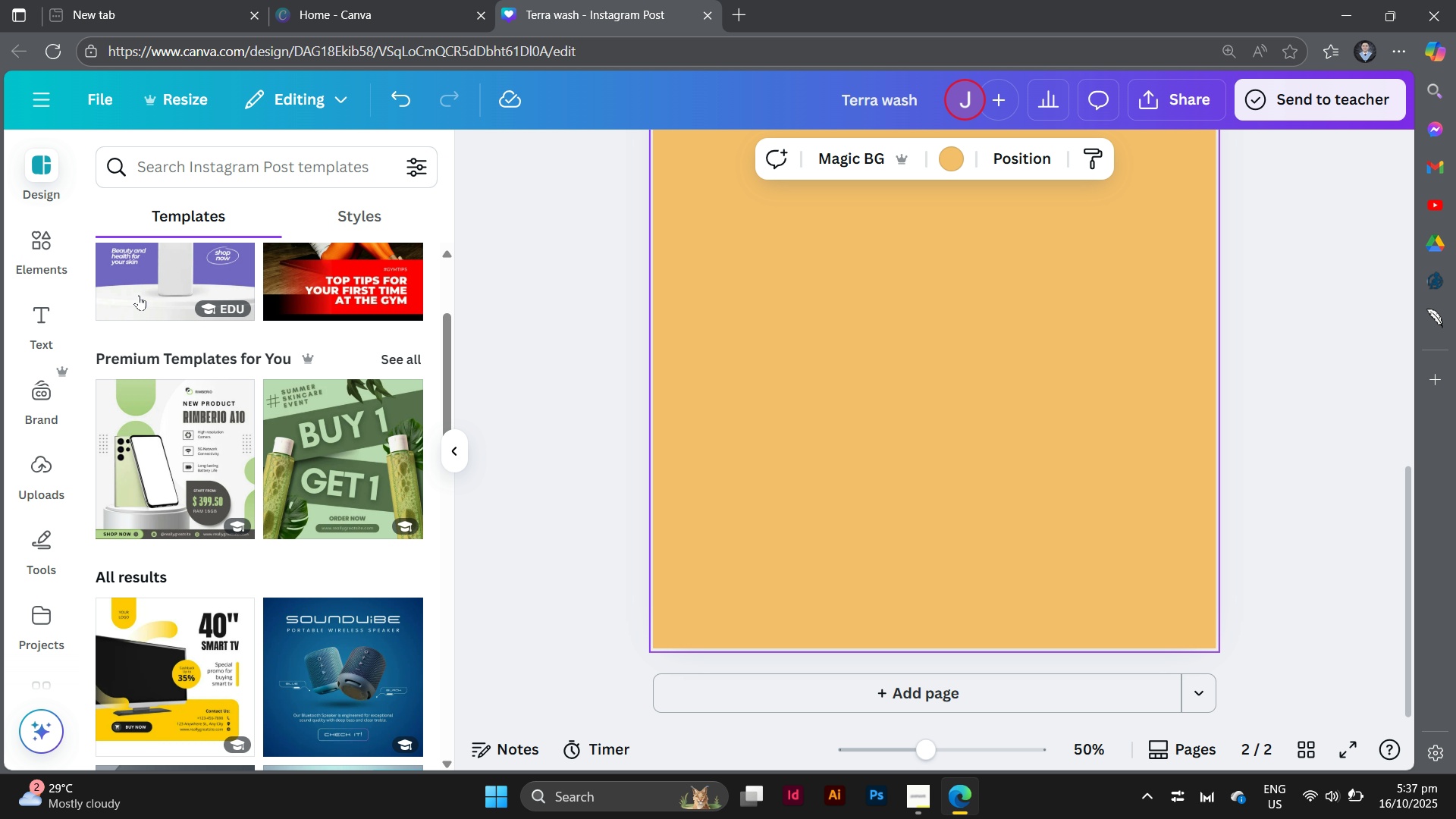 
left_click([139, 295])
 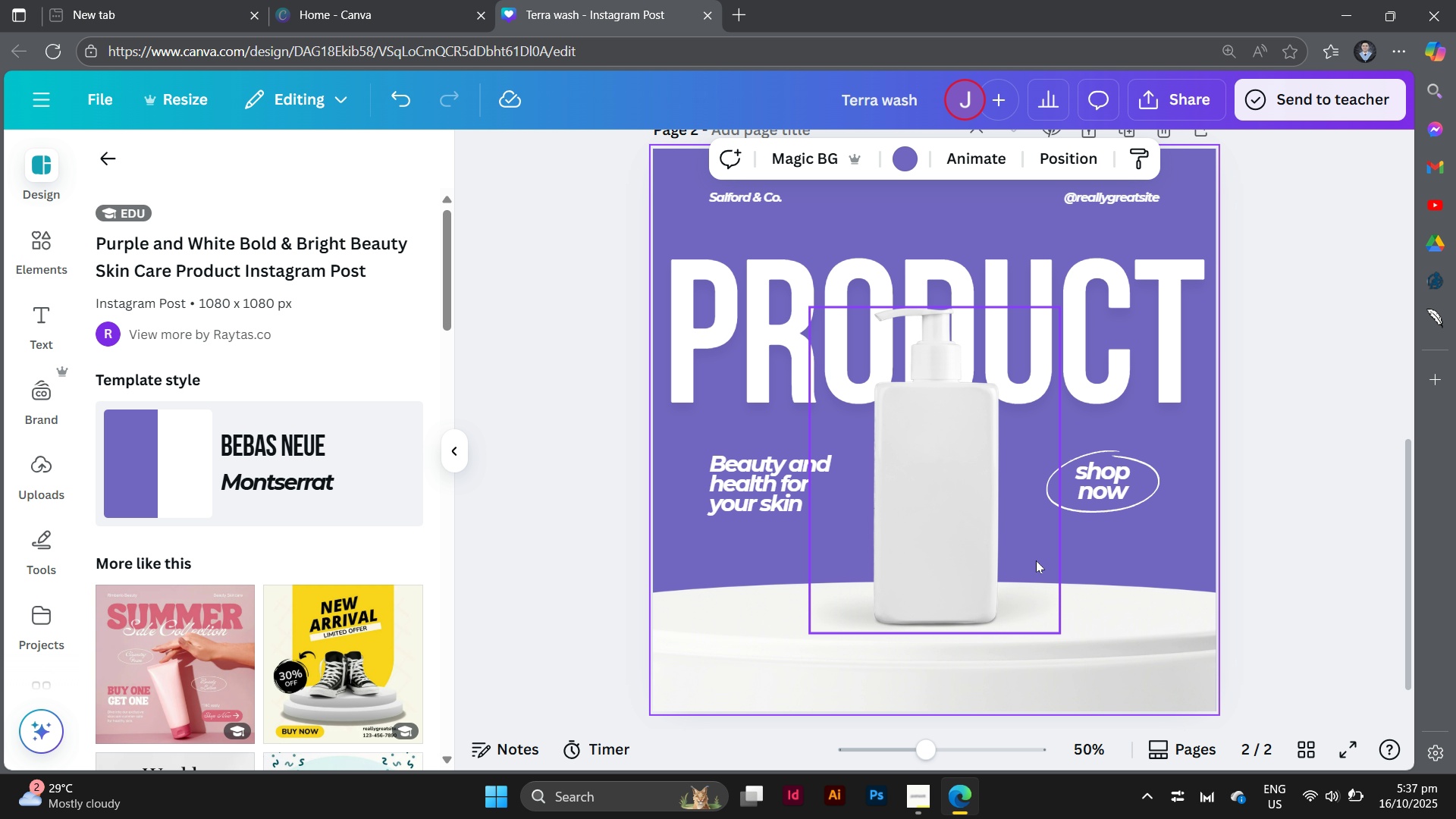 
scroll: coordinate [1036, 561], scroll_direction: up, amount: 6.0
 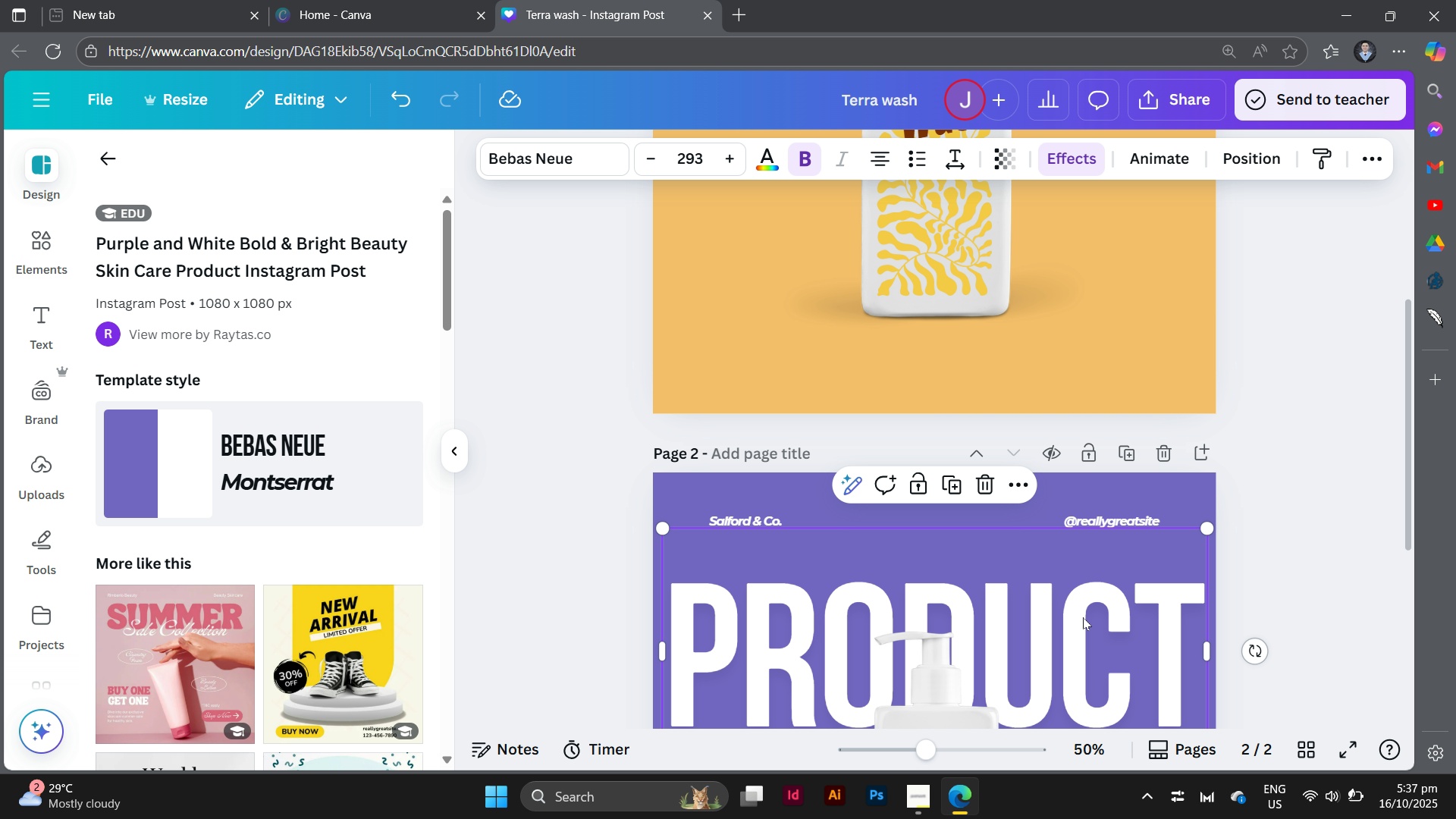 
left_click([1083, 617])
 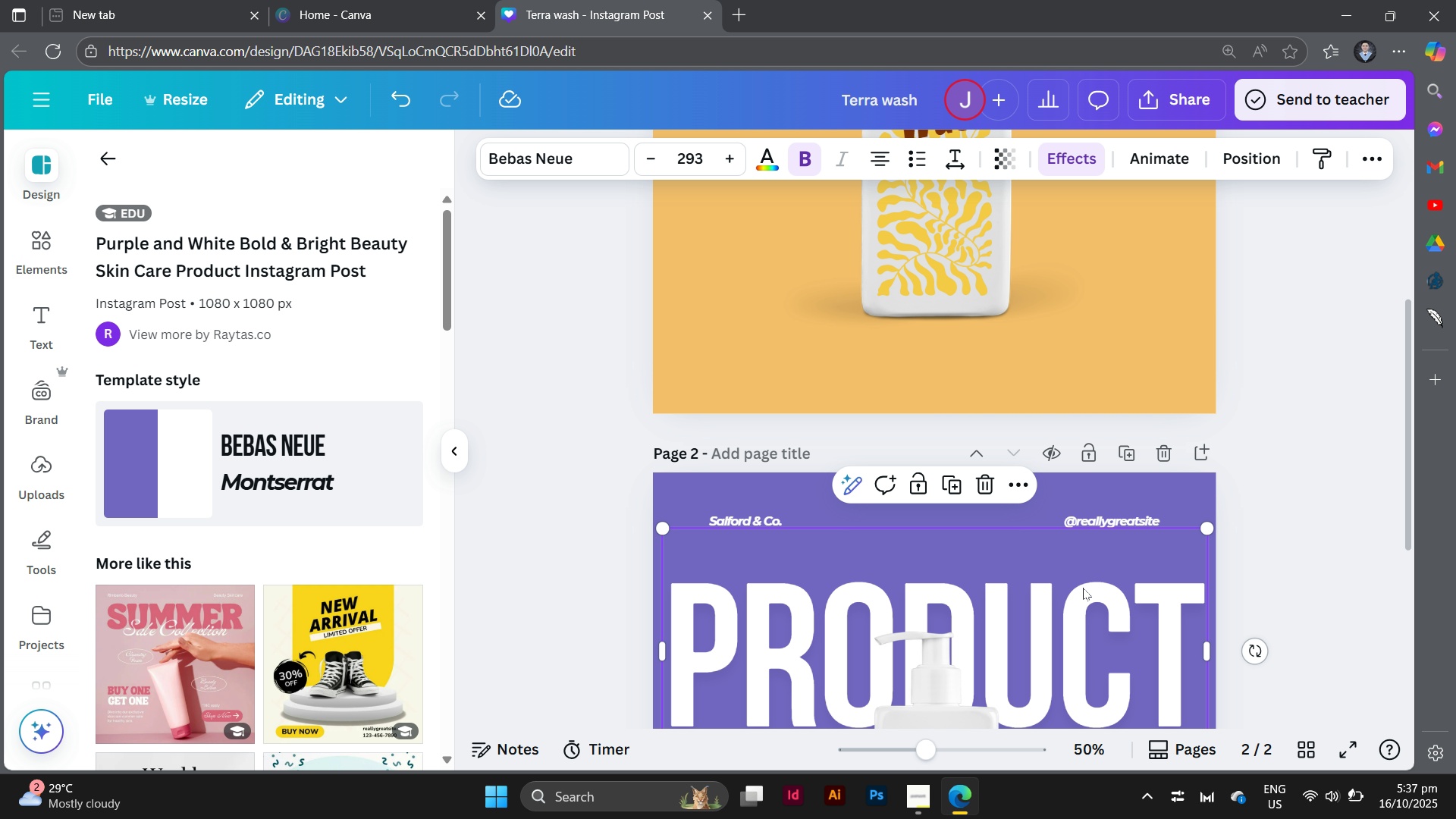 
hold_key(key=AltLeft, duration=0.95)
left_click_drag(start_coordinate=[1083, 617], to_coordinate=[1103, 133])
 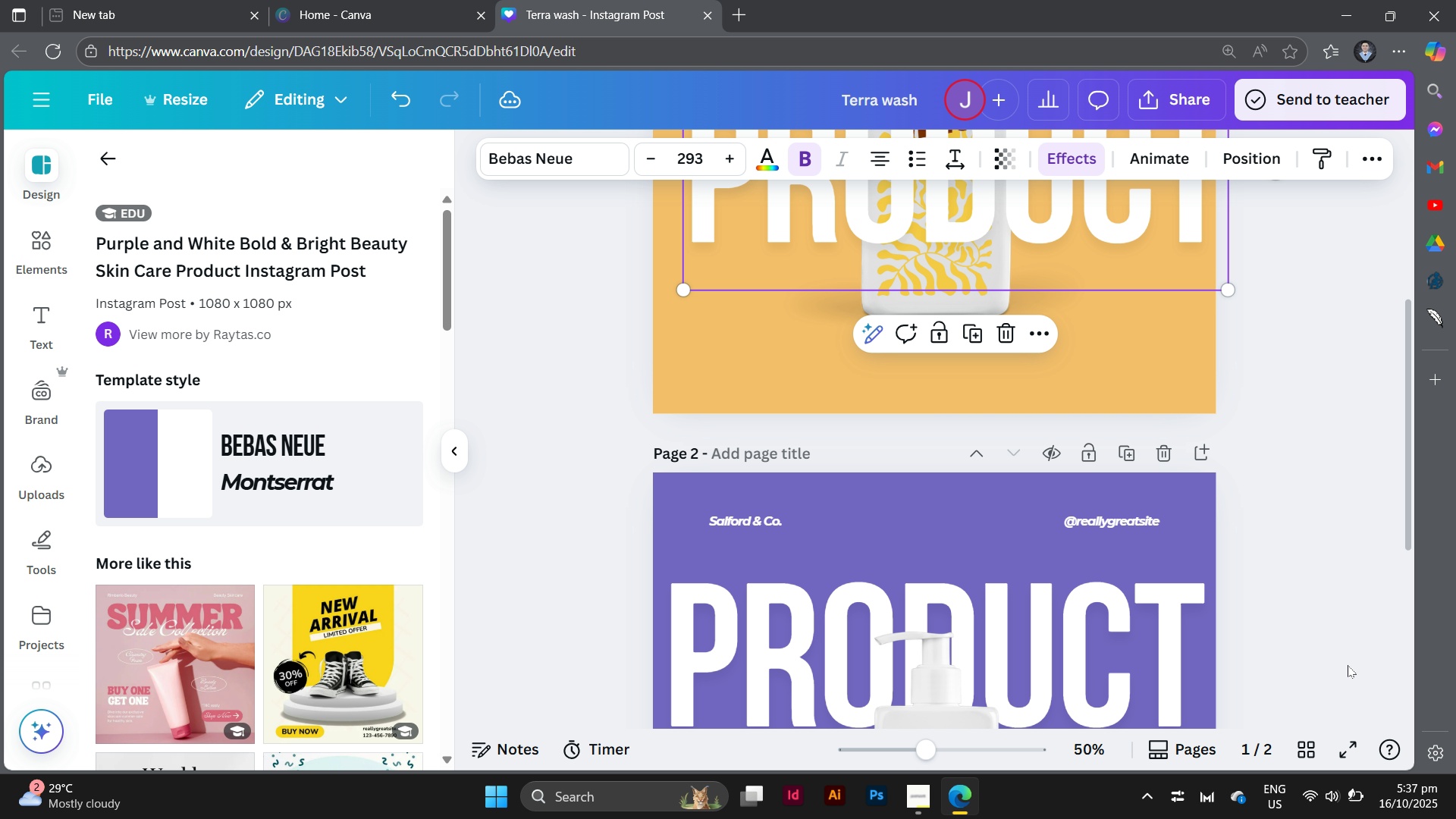 
scroll: coordinate [1348, 665], scroll_direction: up, amount: 3.0
 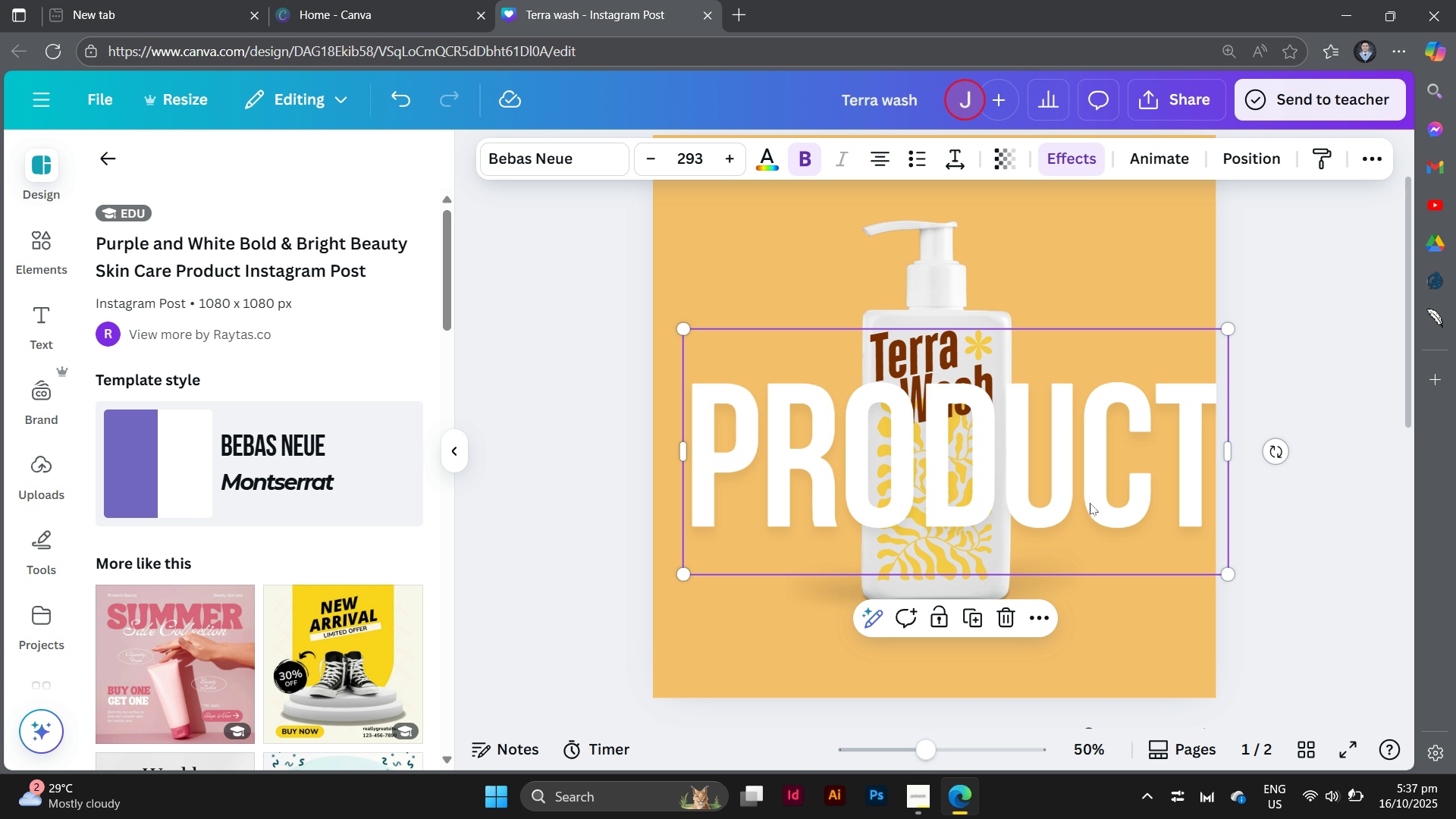 
left_click_drag(start_coordinate=[1090, 503], to_coordinate=[1084, 309])
 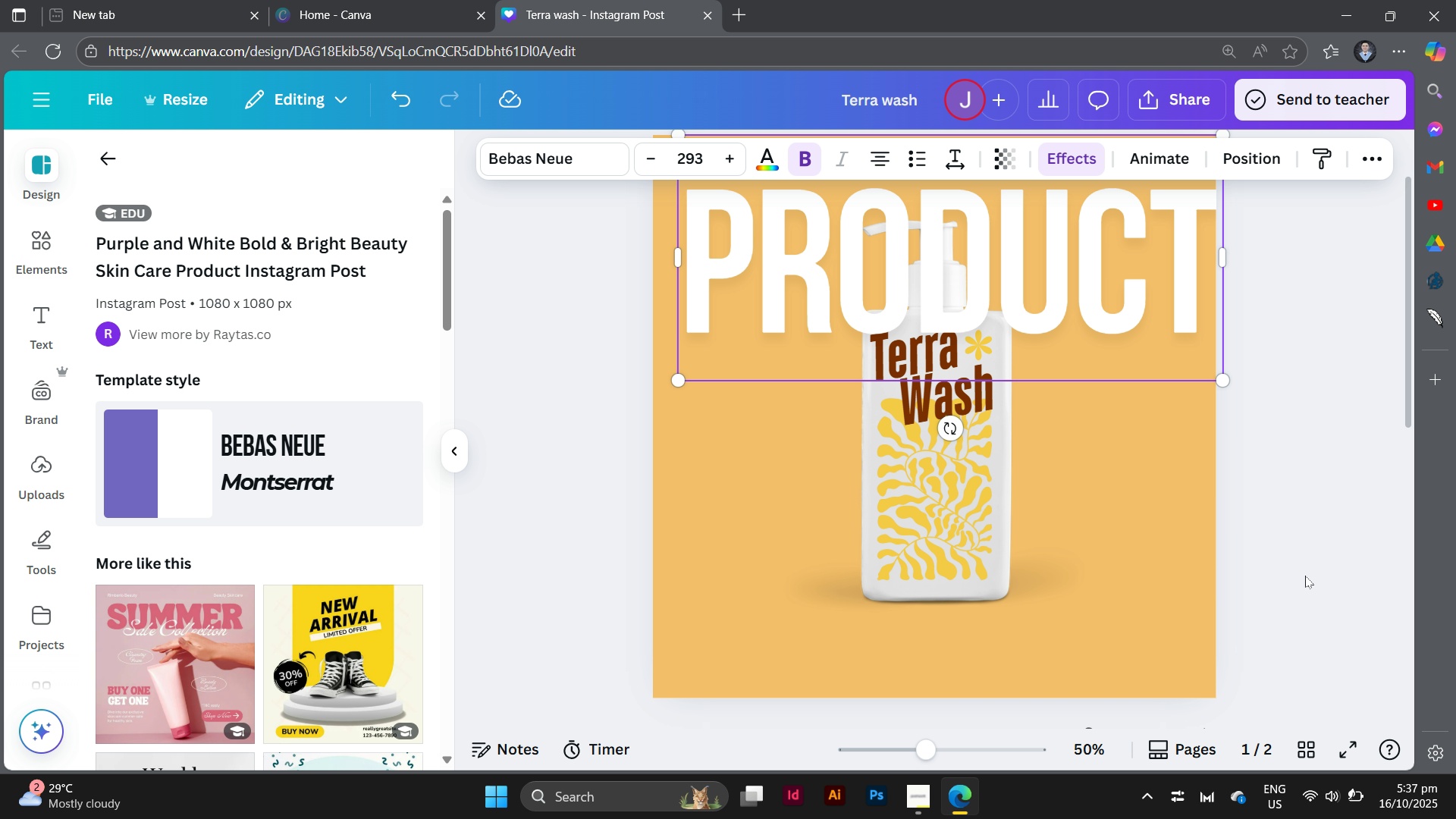 
scroll: coordinate [1330, 599], scroll_direction: up, amount: 2.0
 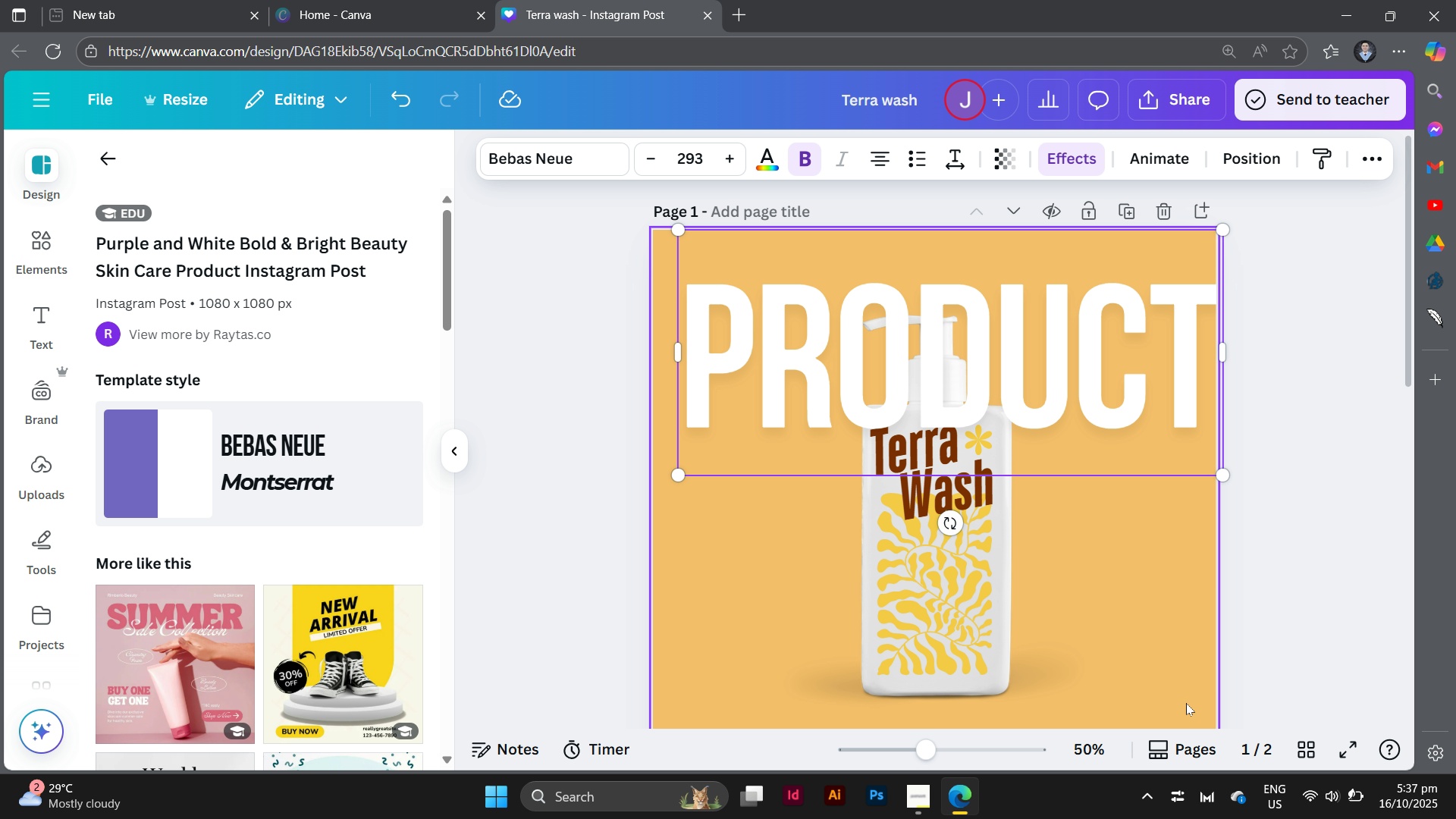 
wait(6.02)
 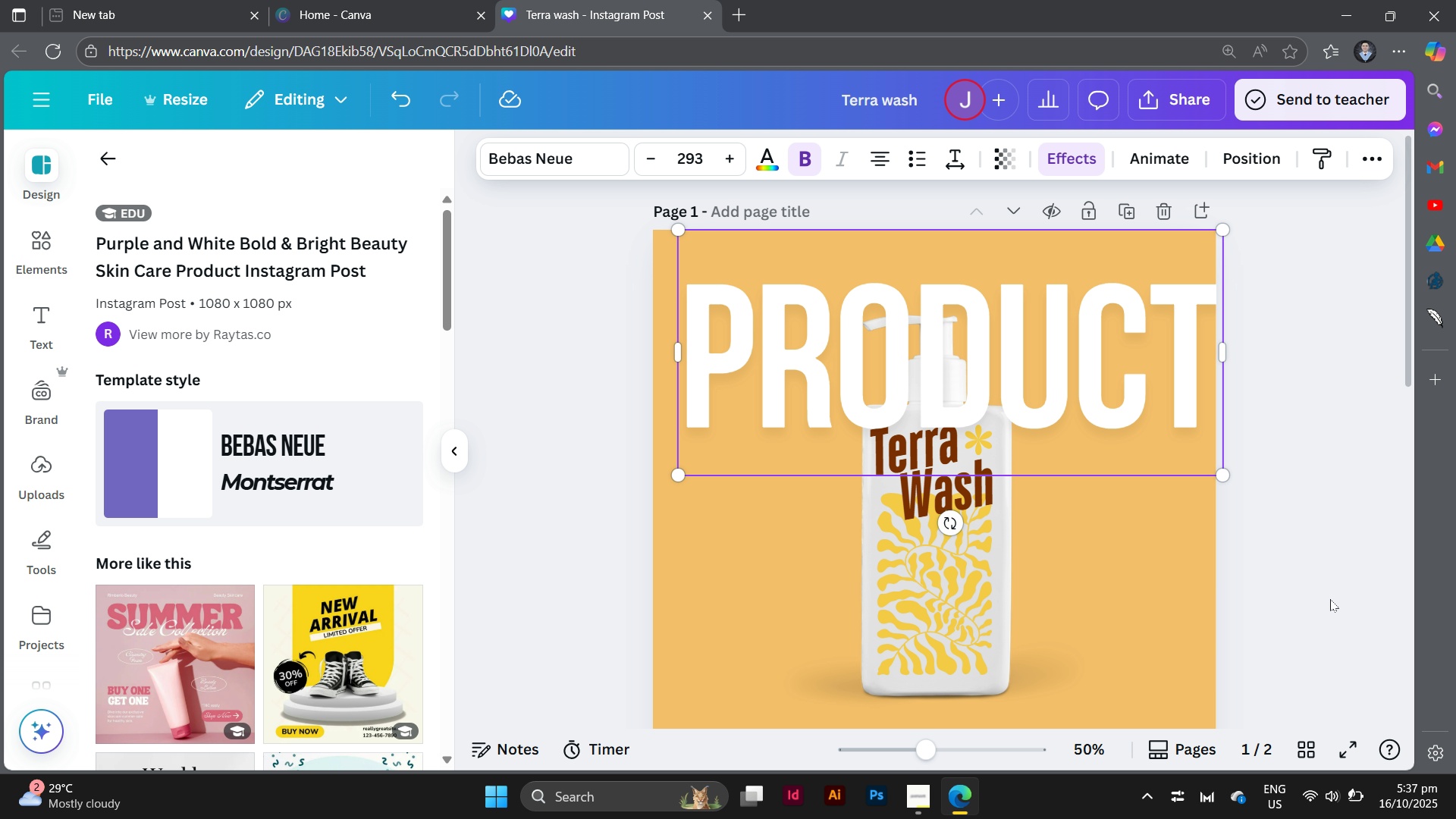 
left_click([1149, 629])
 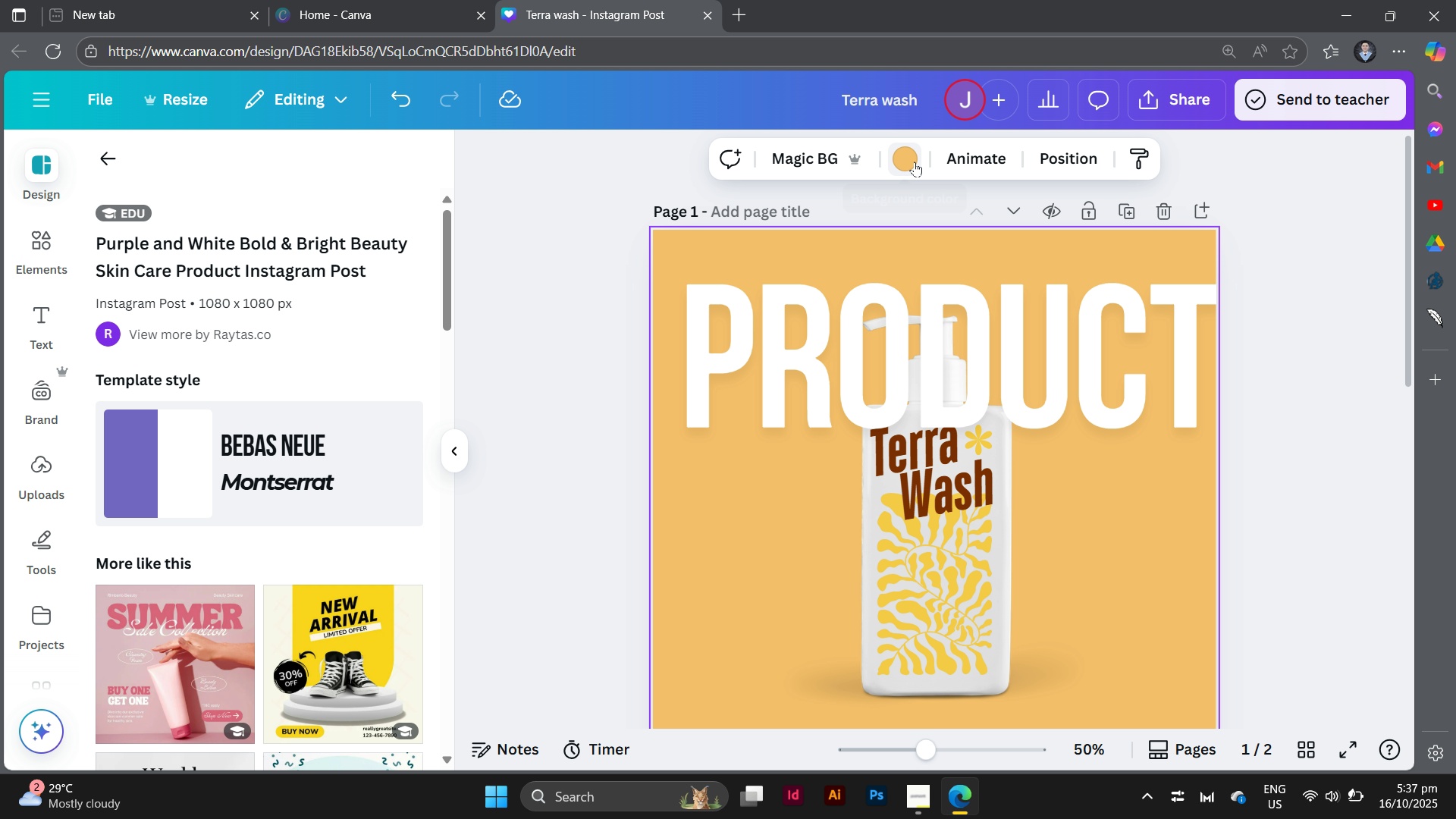 
left_click([915, 162])
 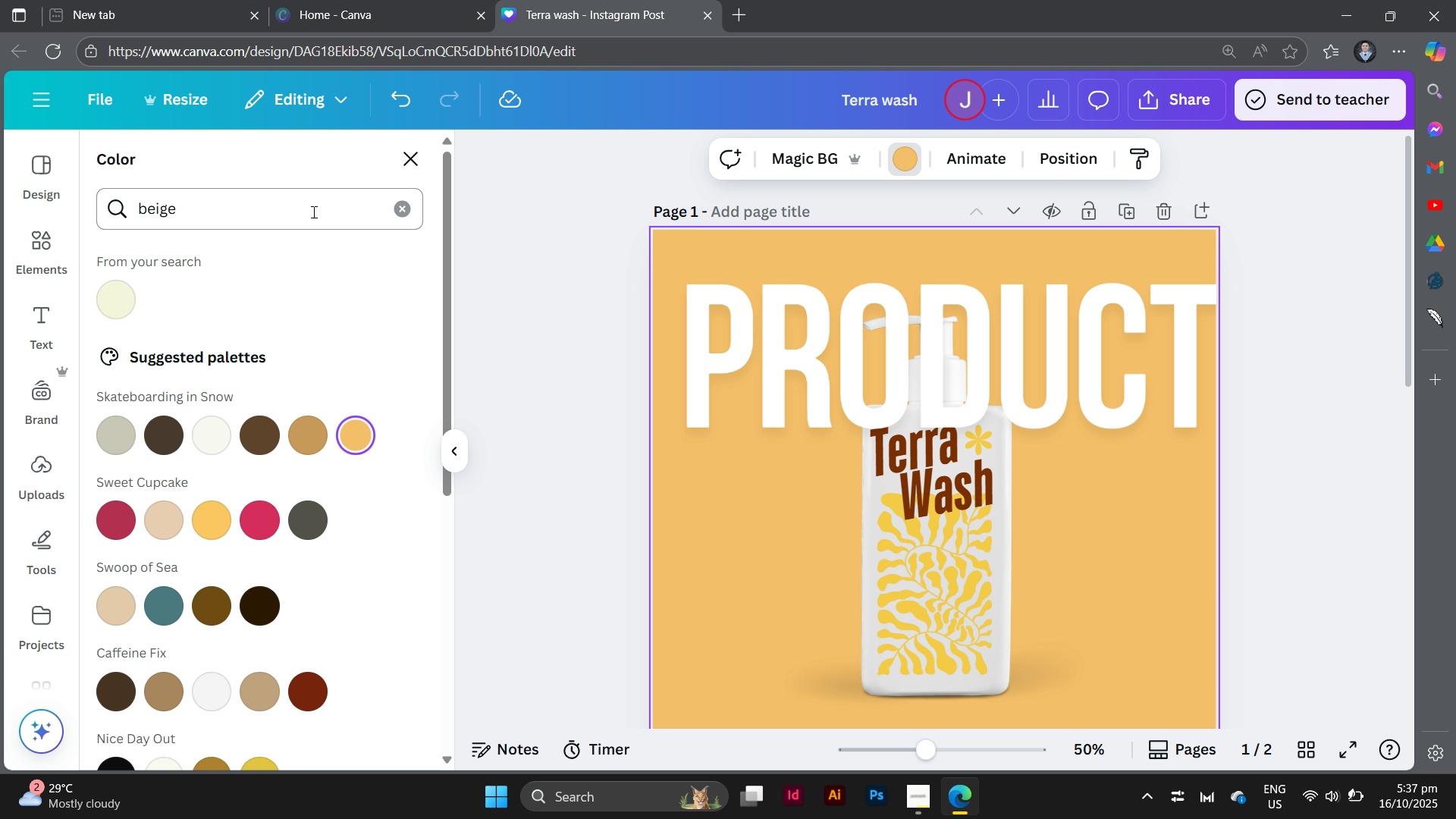 
left_click([312, 212])
 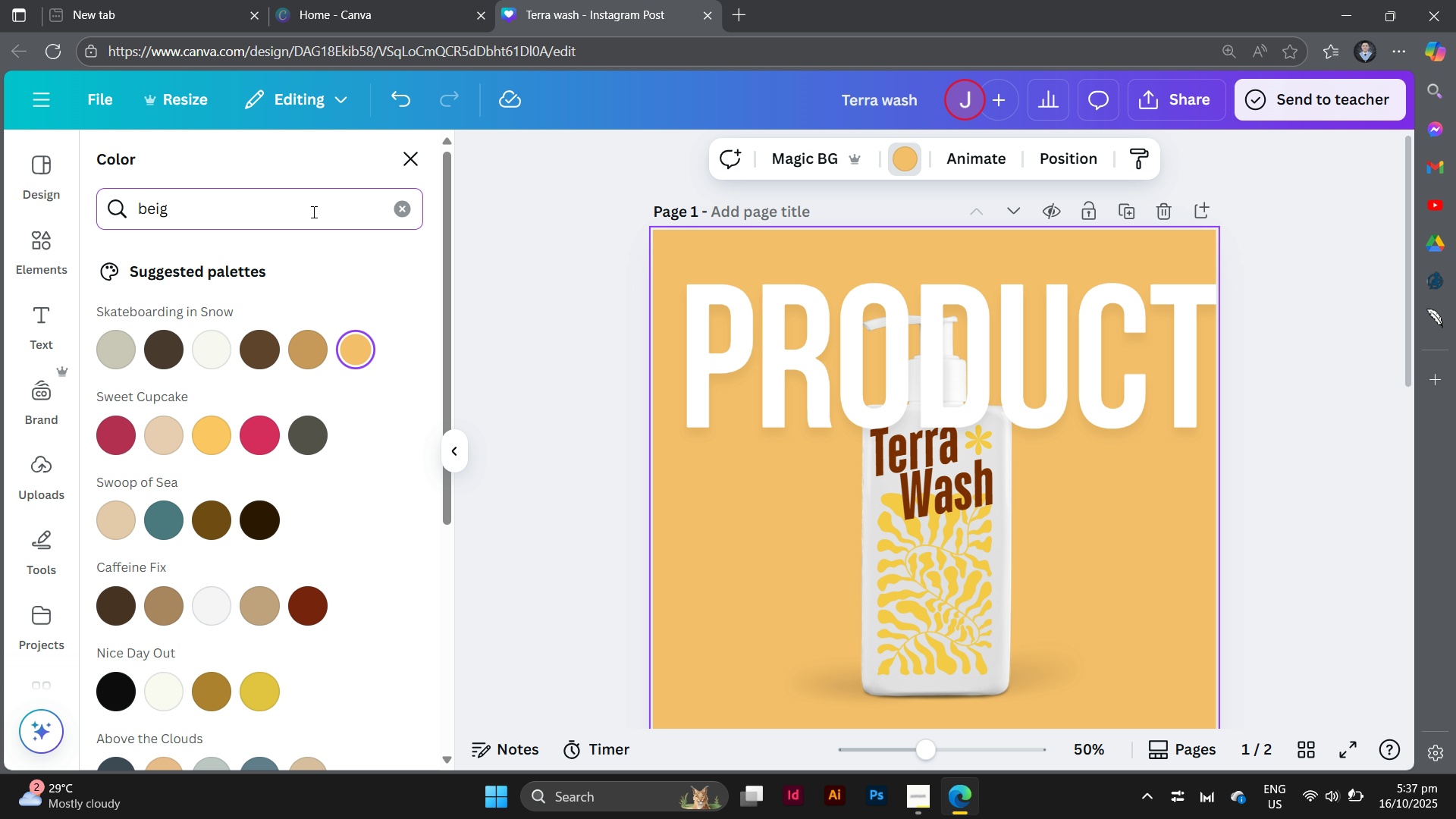 
key(Backspace)
key(Backspace)
key(Backspace)
key(Backspace)
key(Backspace)
key(Backspace)
type(Green)
 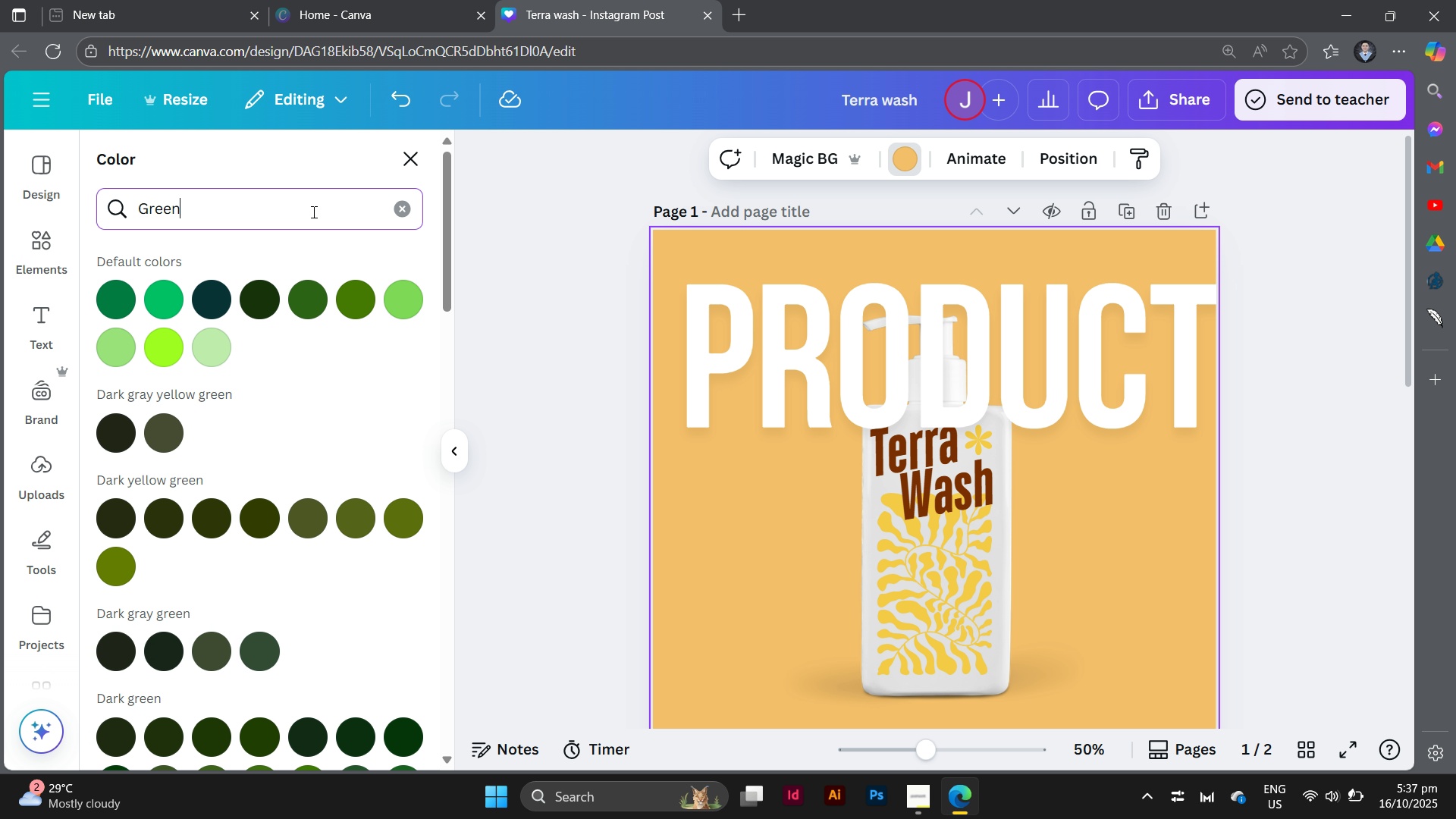 
left_click([340, 295])
 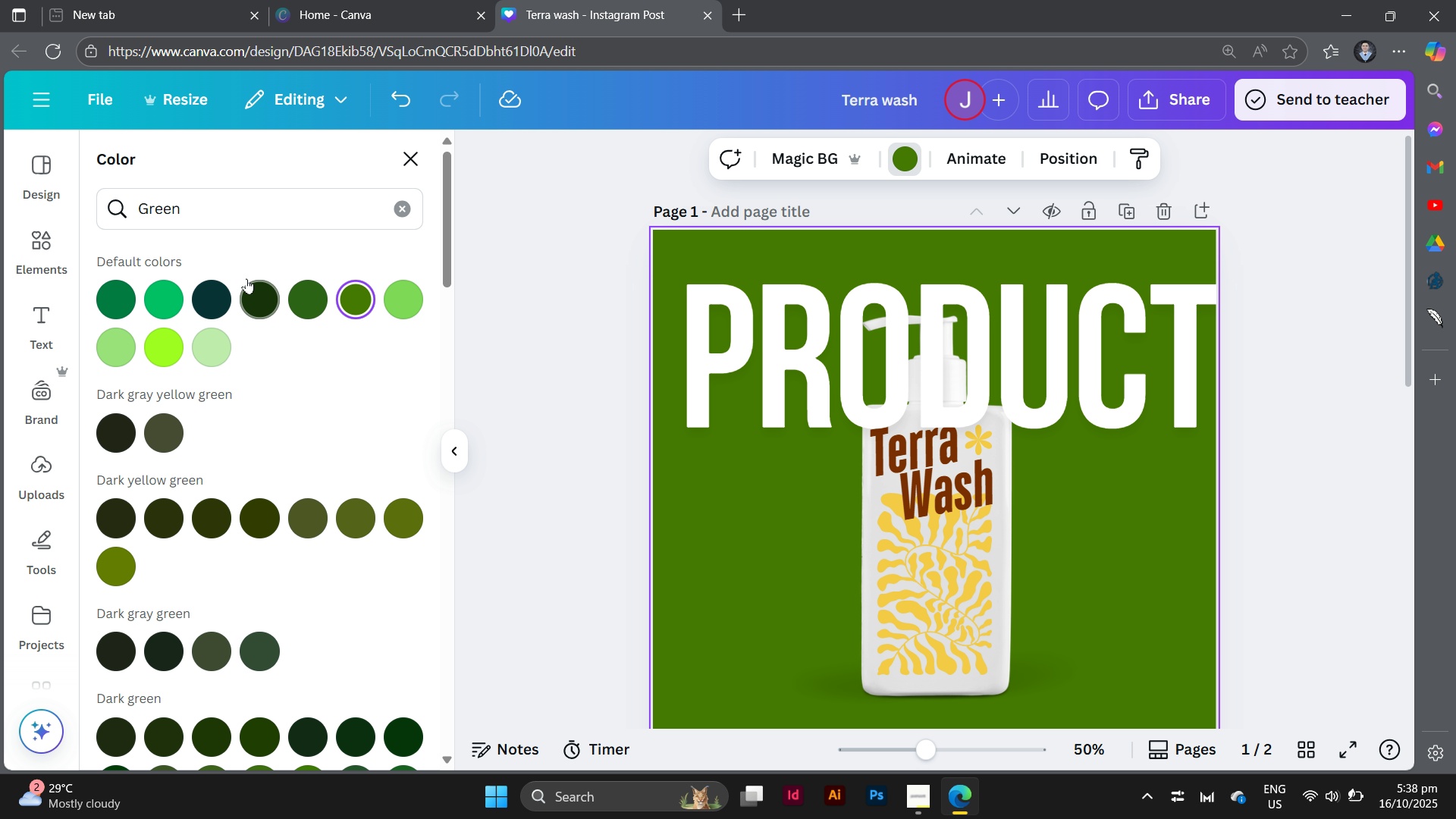 
left_click([210, 307])
 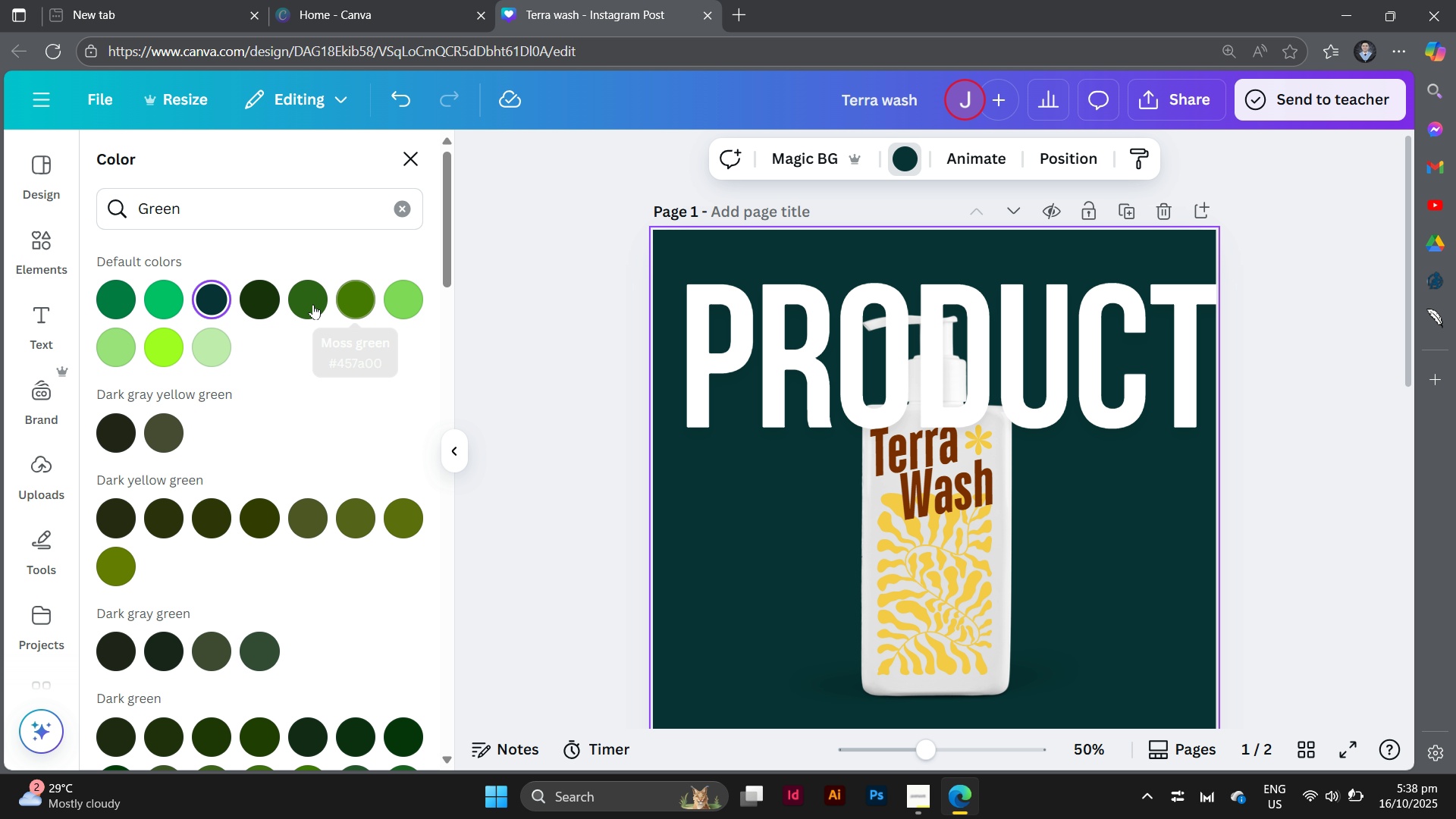 
left_click([312, 304])
 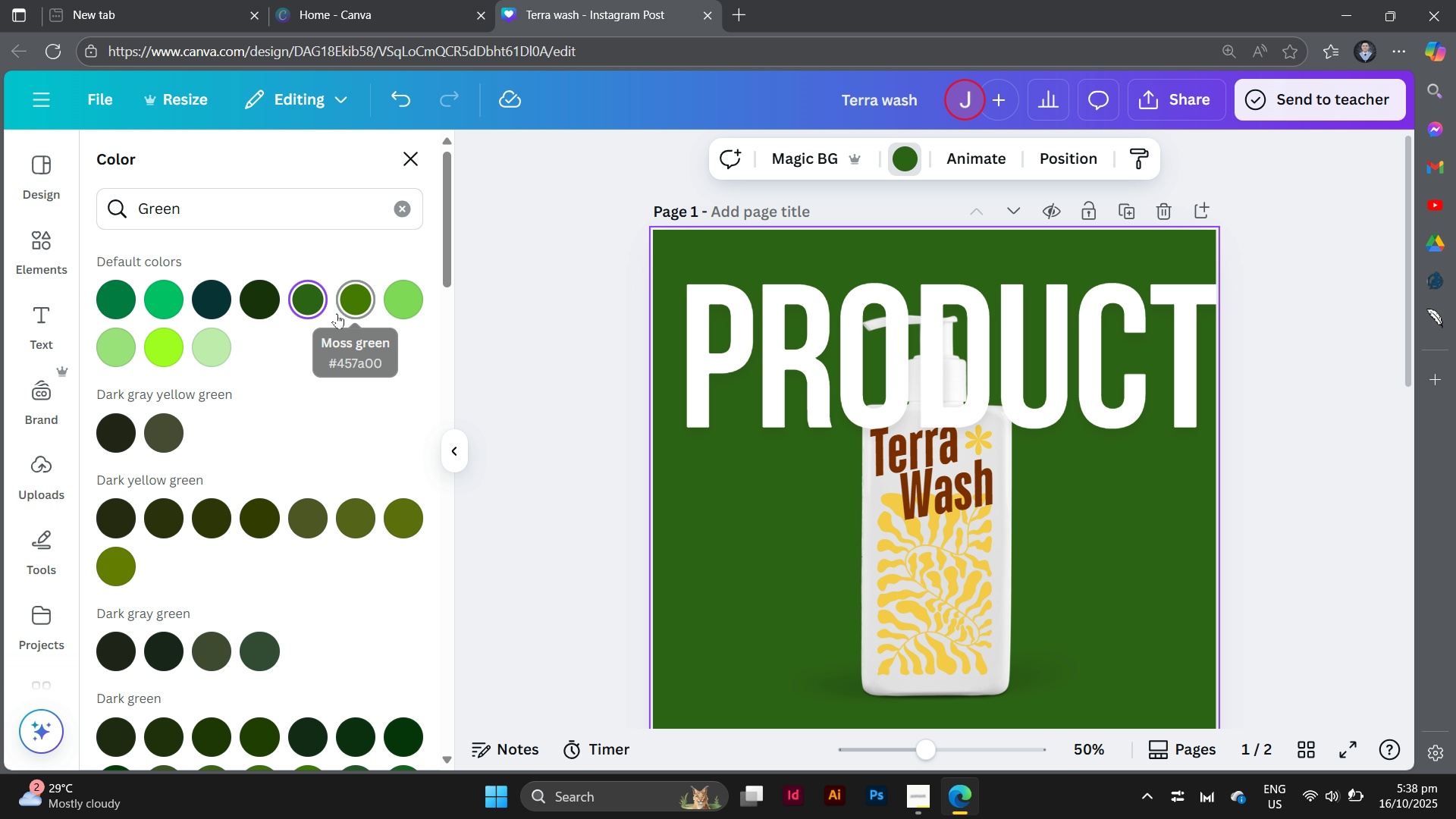 
left_click([344, 316])
 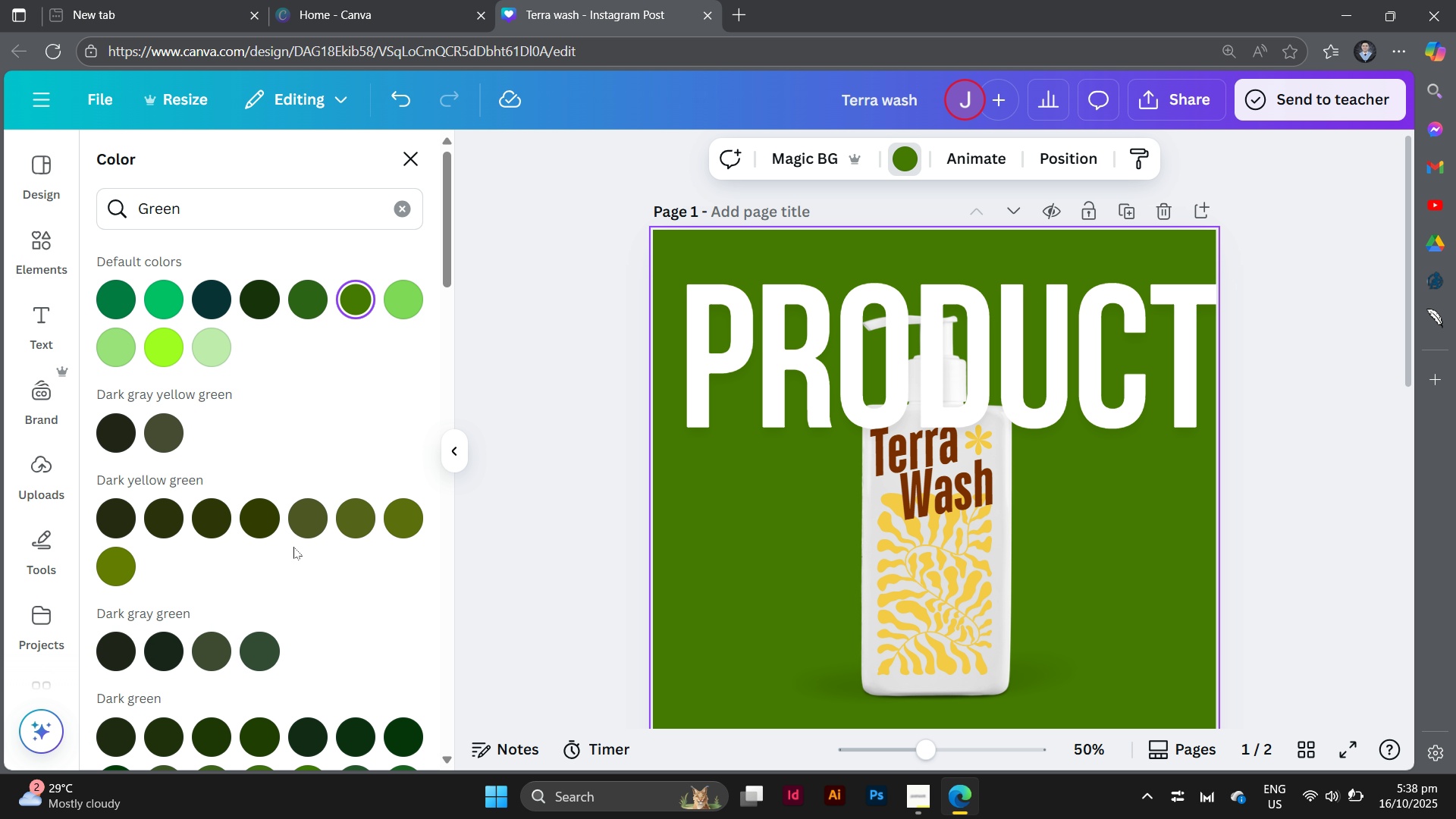 
scroll: coordinate [293, 547], scroll_direction: down, amount: 1.0
 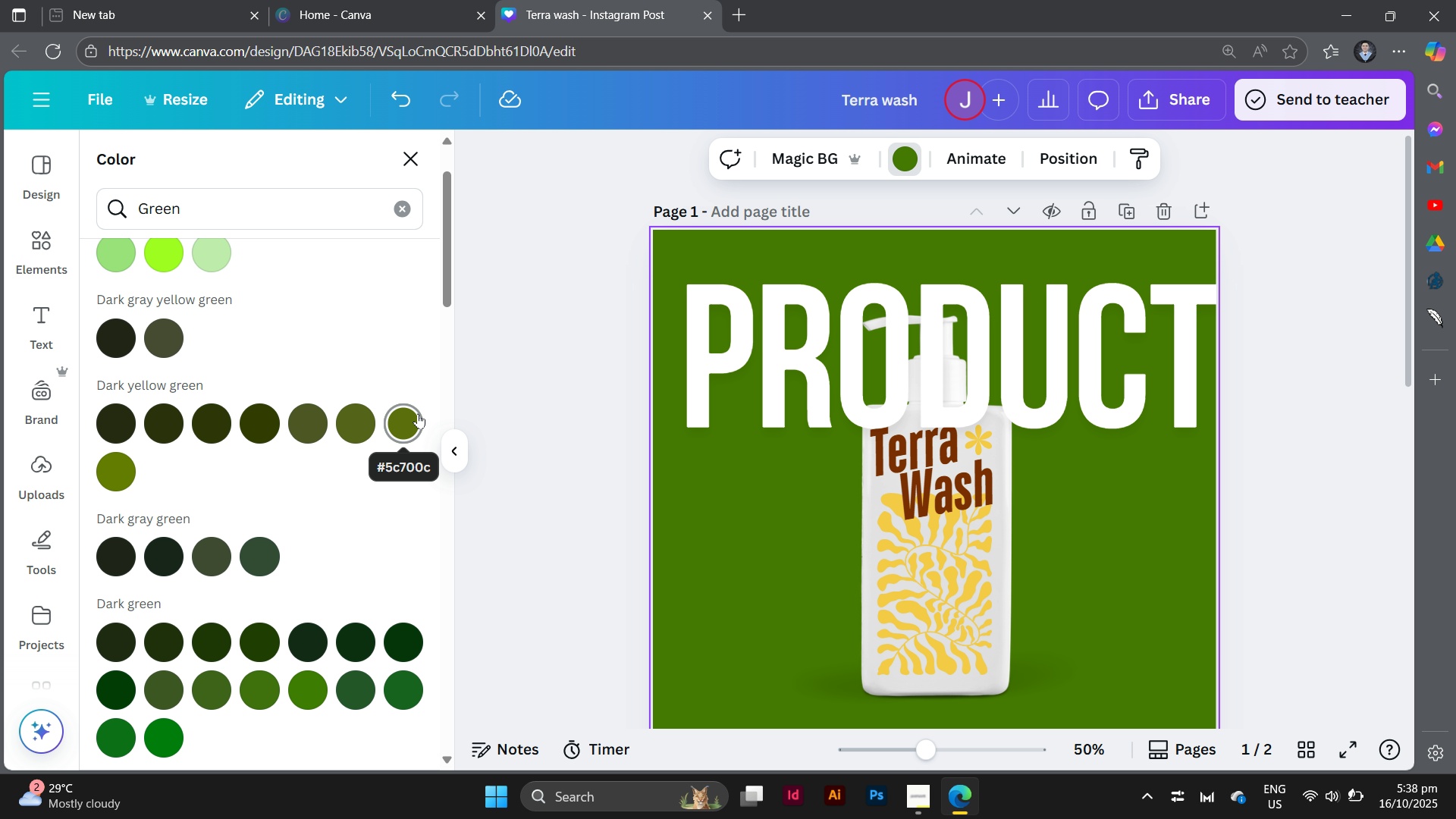 
left_click([418, 413])
 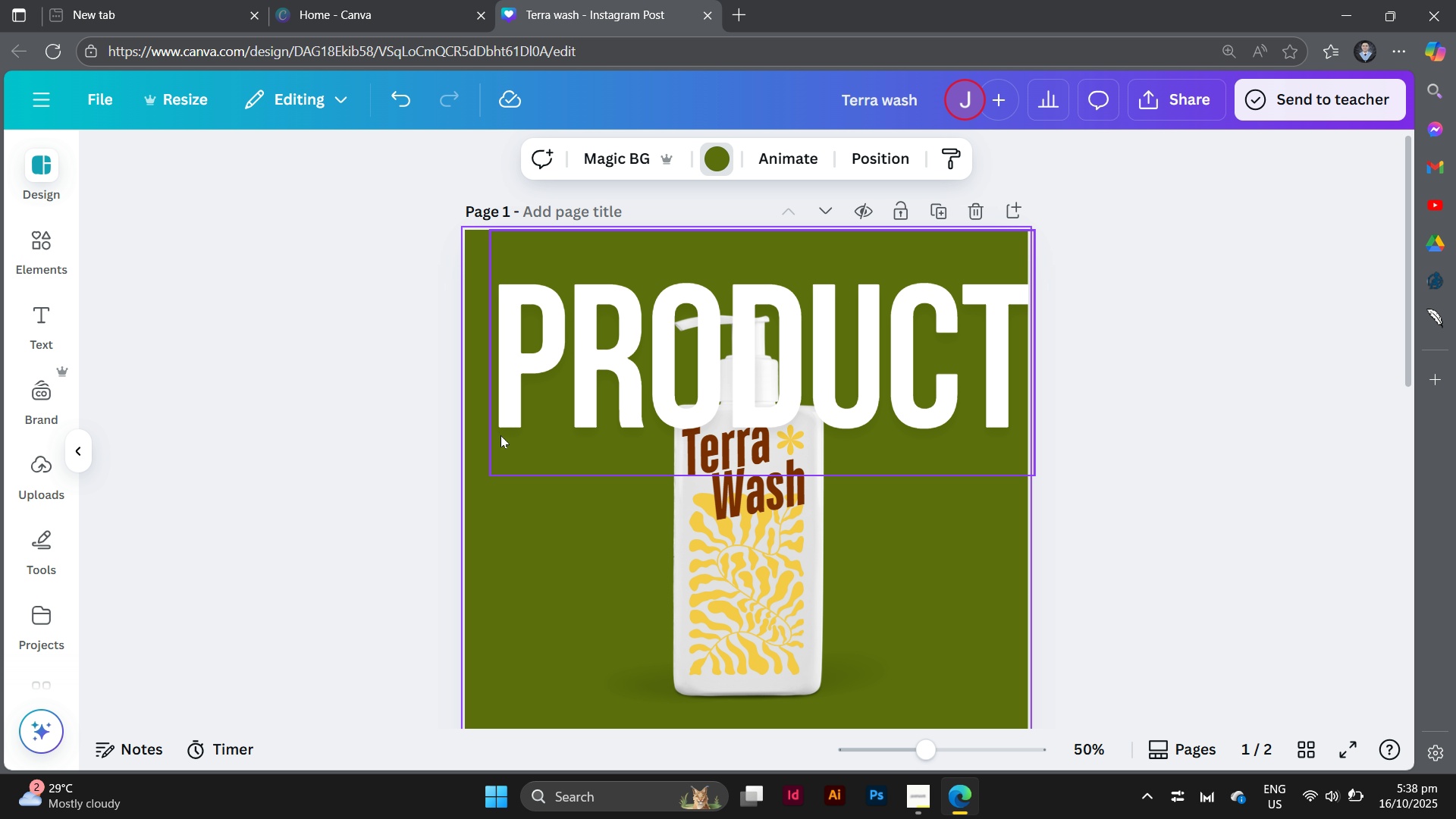 
double_click([500, 435])
 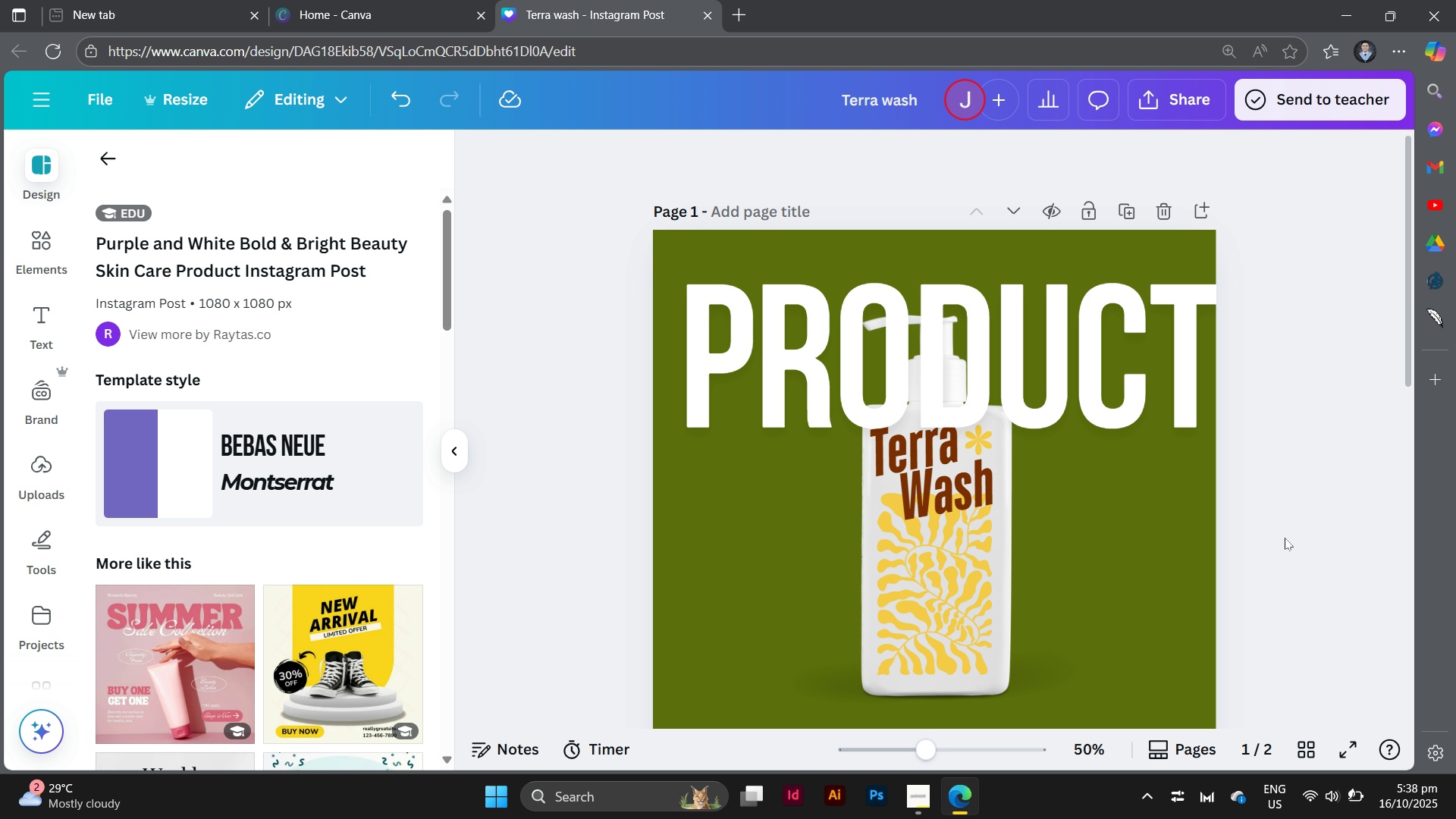 
left_click([1294, 544])
 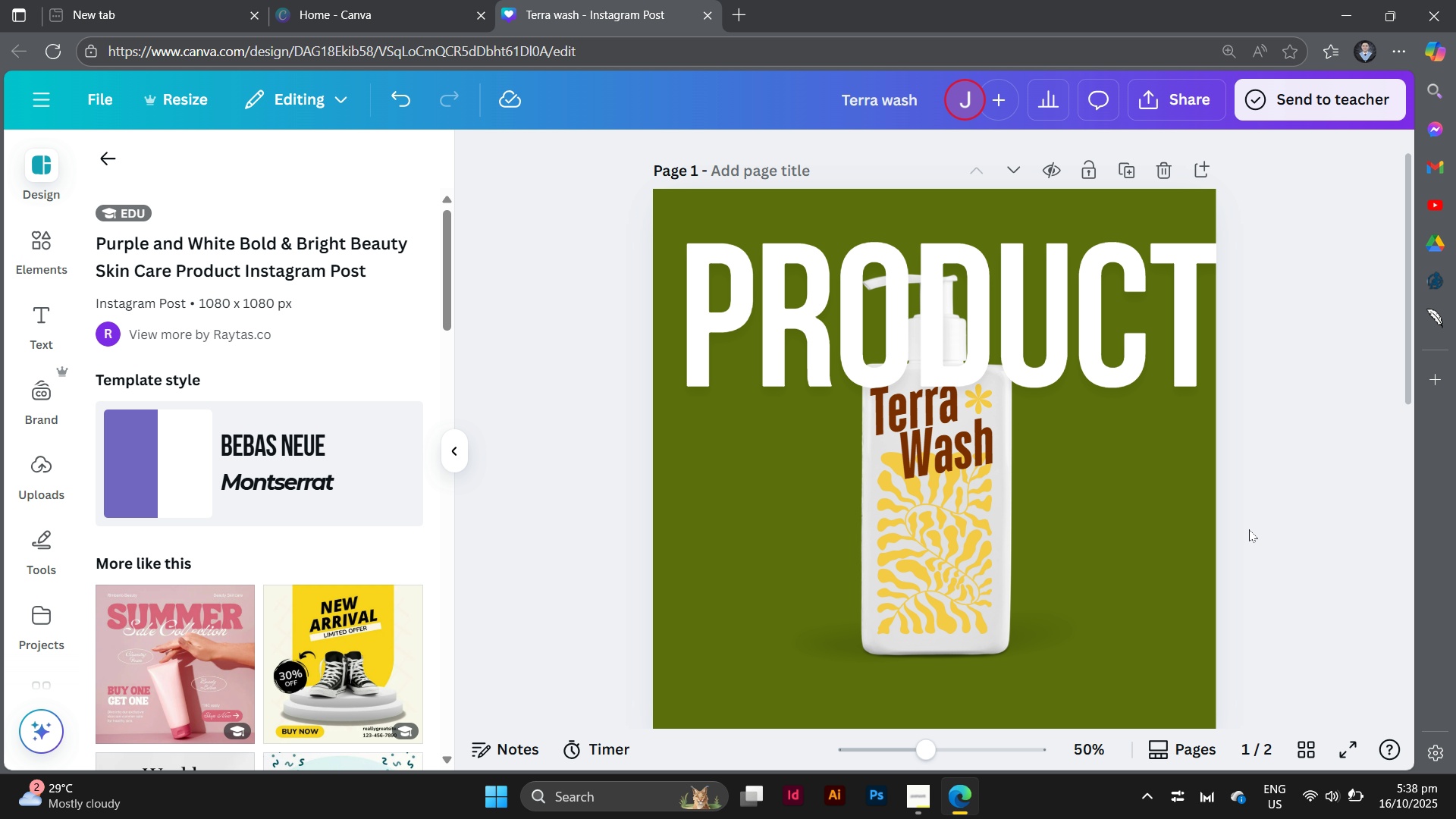 
scroll: coordinate [1249, 529], scroll_direction: none, amount: 0.0
 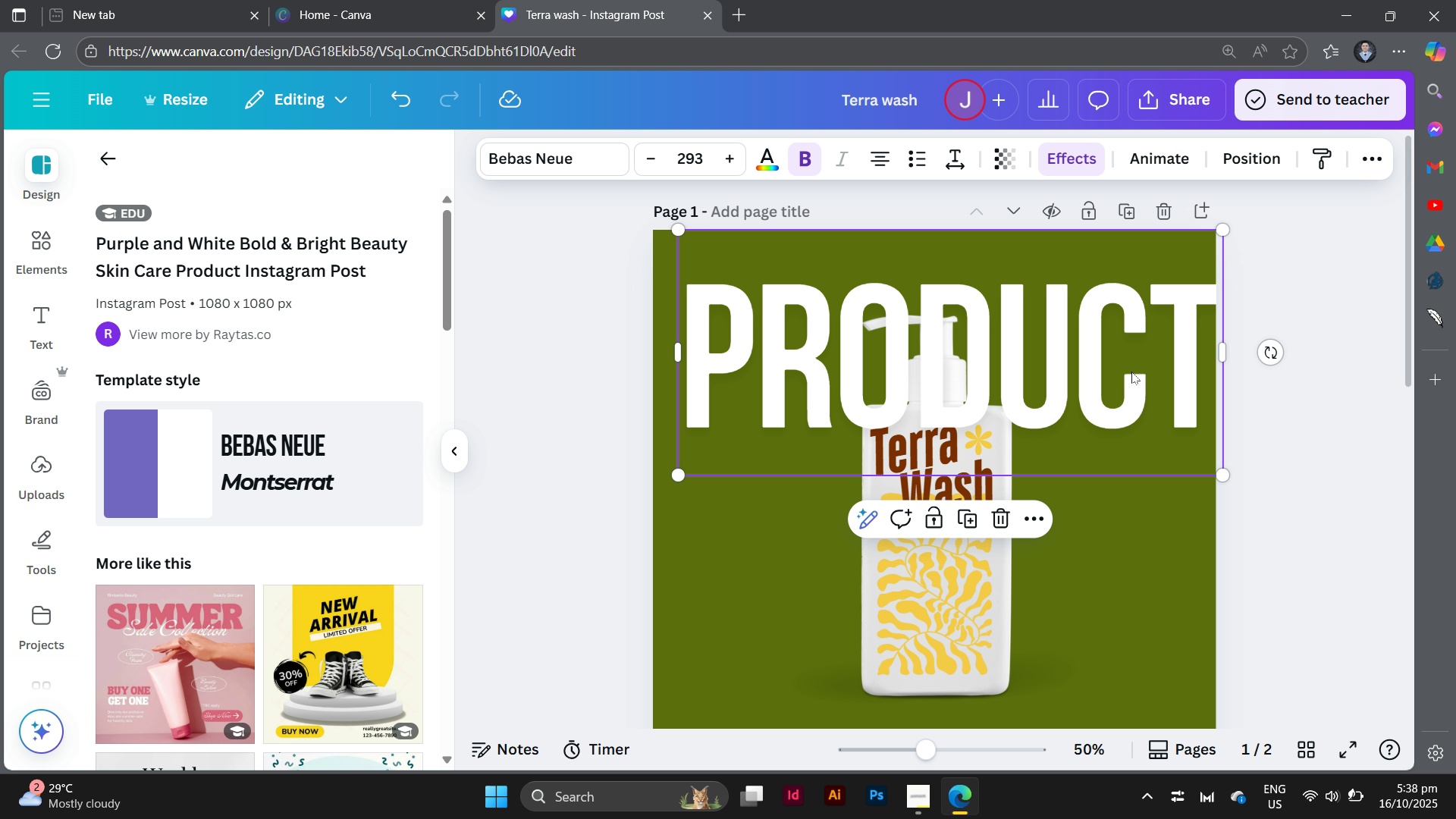 
left_click([1131, 372])
 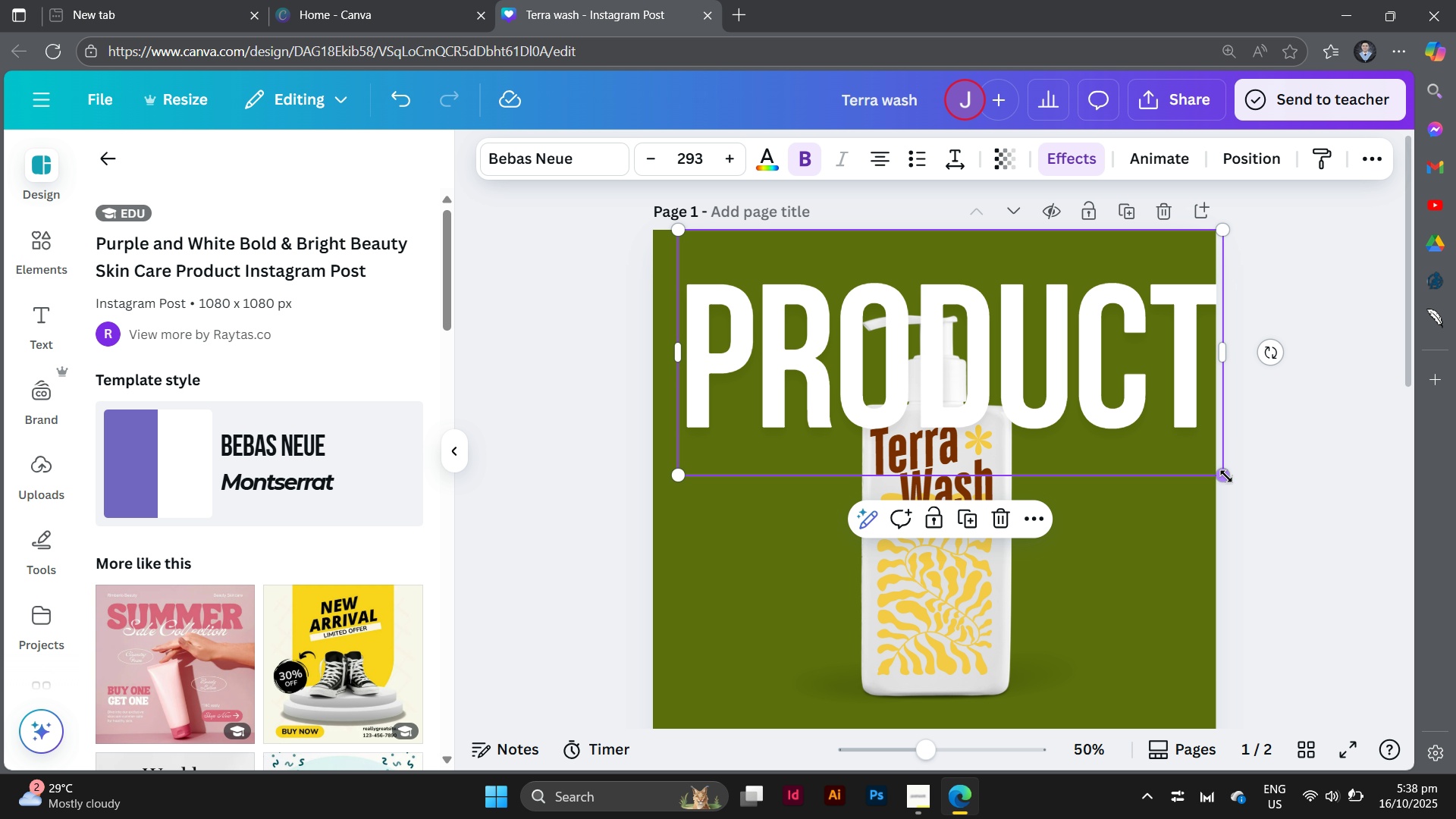 
left_click_drag(start_coordinate=[1226, 476], to_coordinate=[1115, 428])
 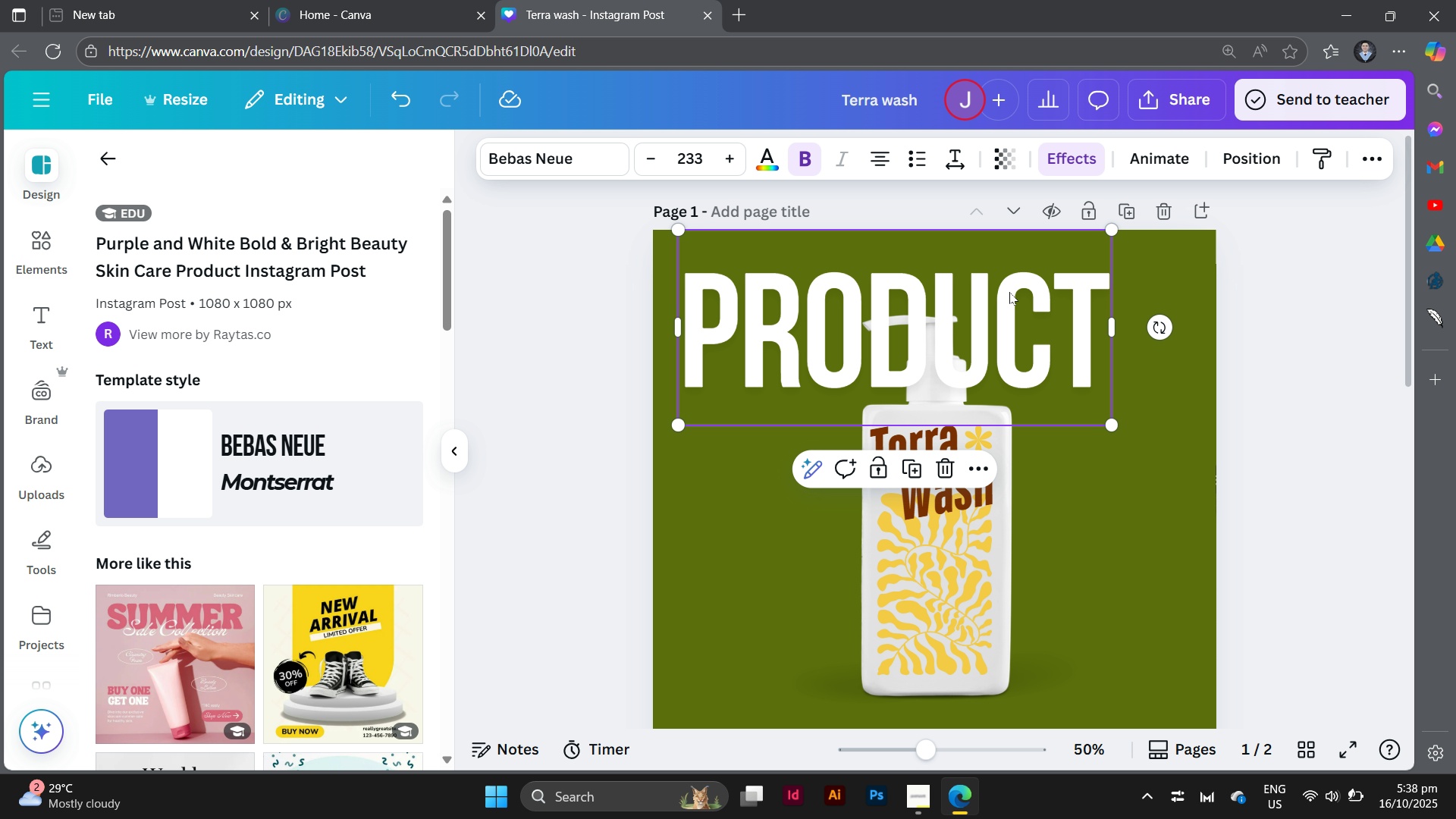 
left_click_drag(start_coordinate=[1010, 292], to_coordinate=[1039, 347])
 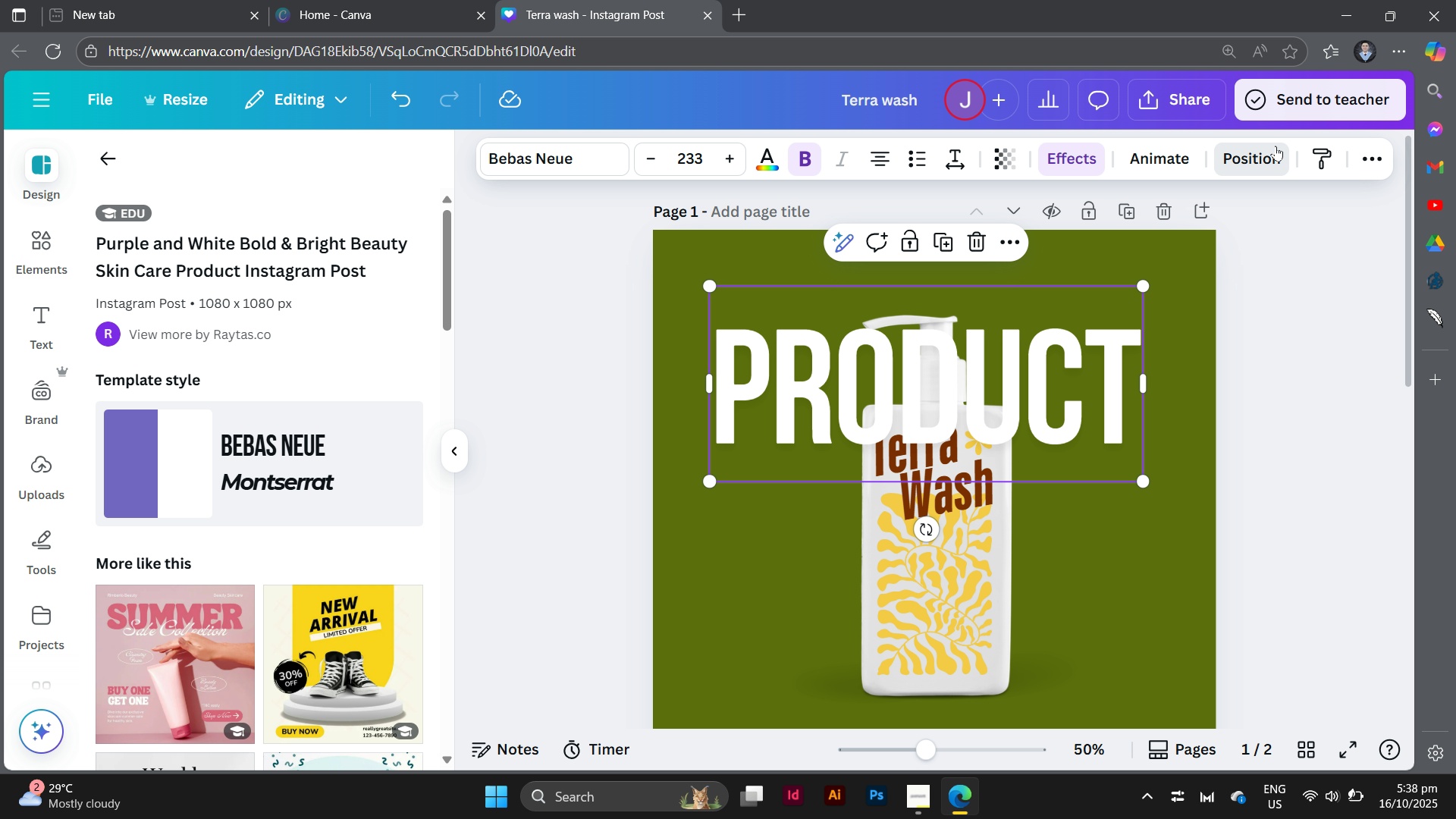 
left_click([1276, 146])
 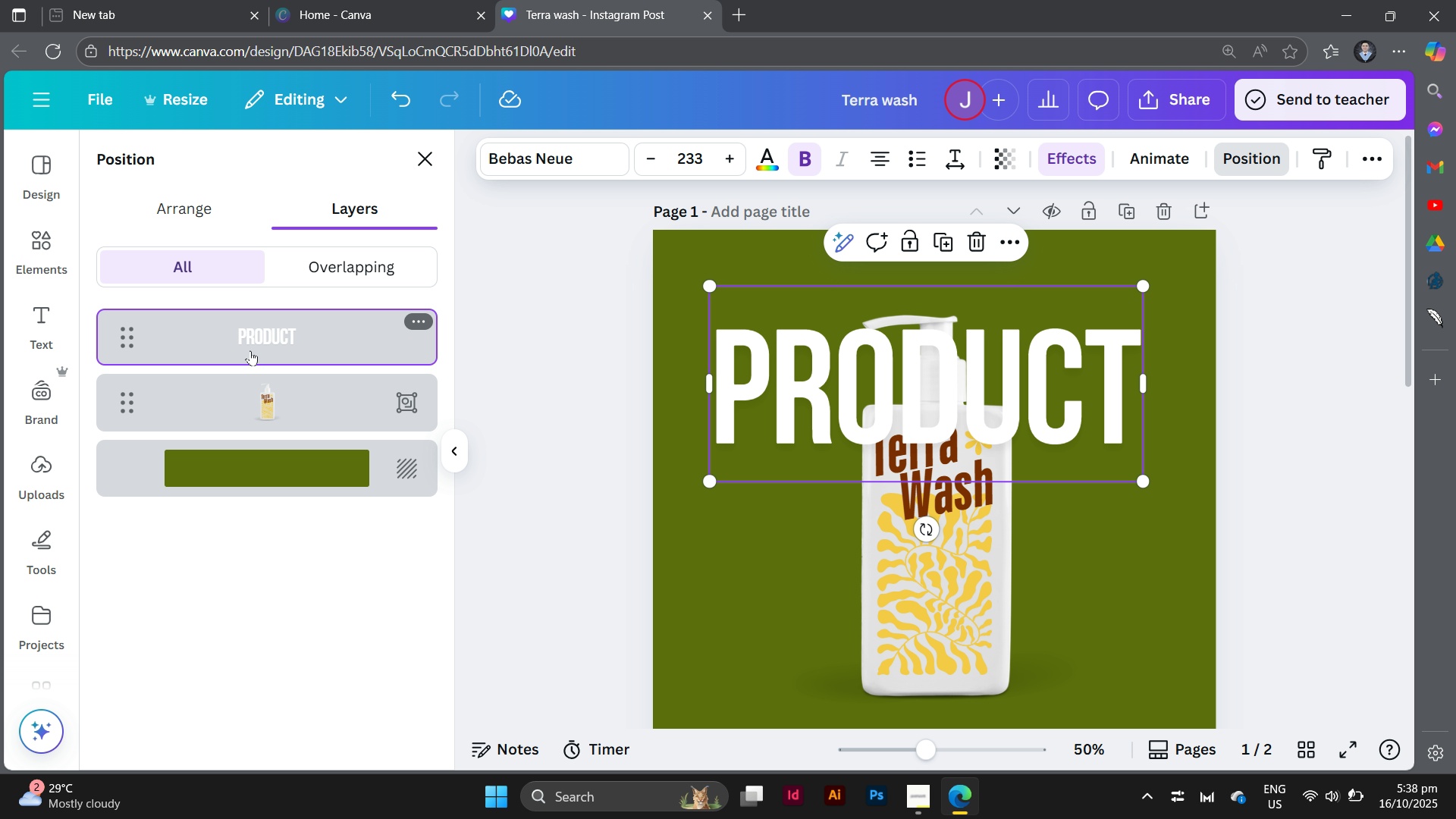 
left_click_drag(start_coordinate=[250, 350], to_coordinate=[249, 435])
 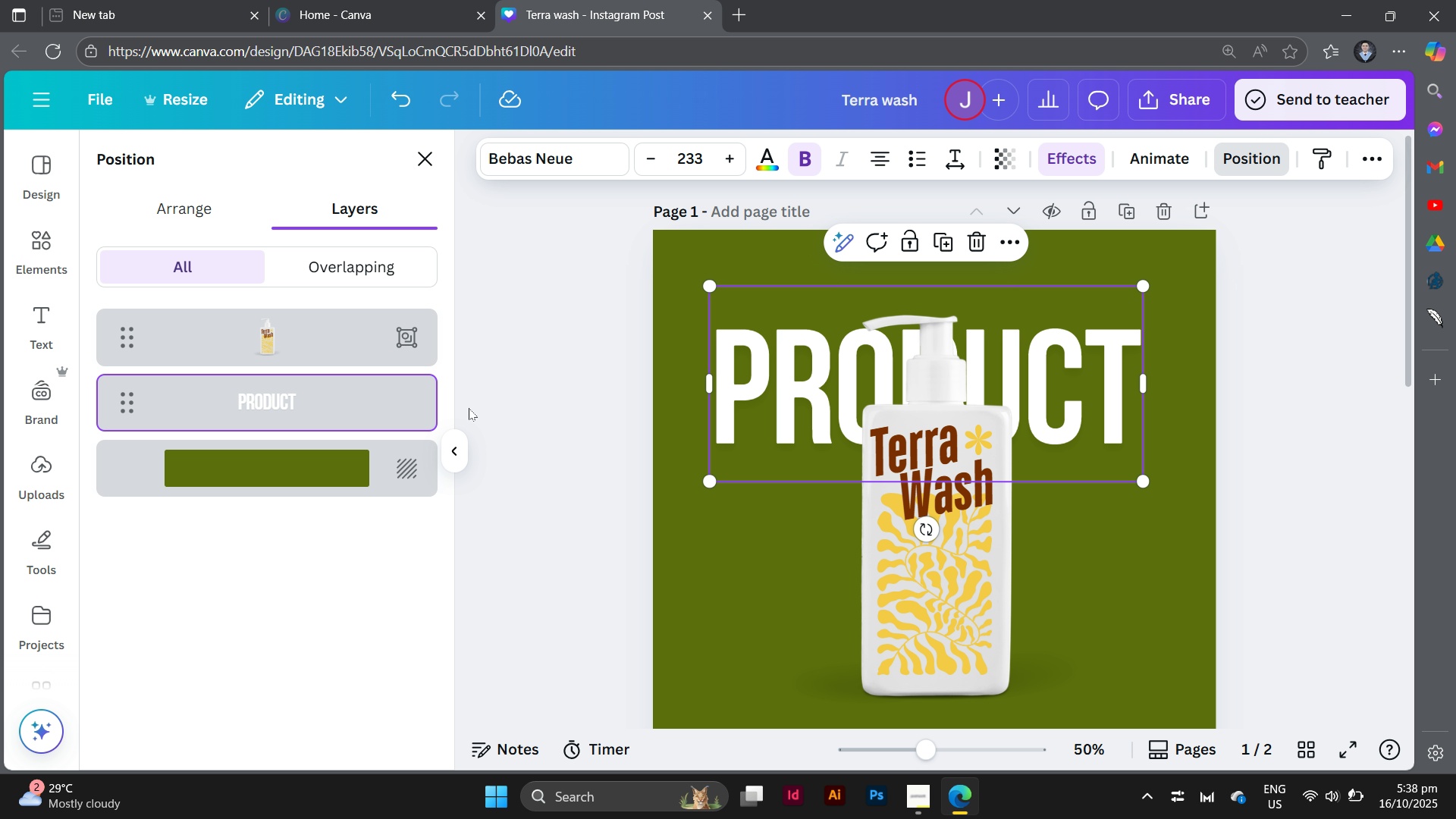 
left_click([469, 409])
 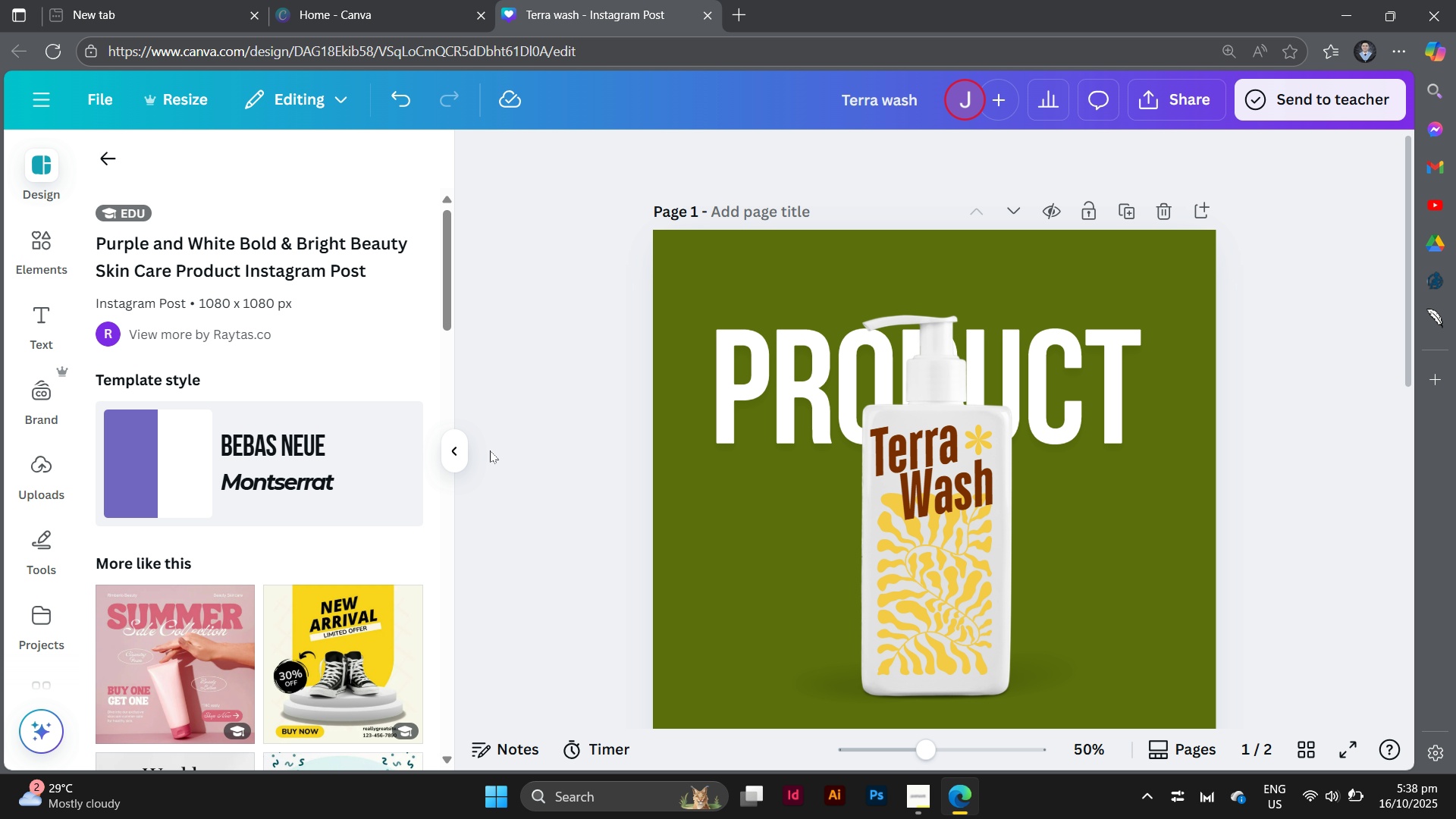 
left_click([490, 450])
 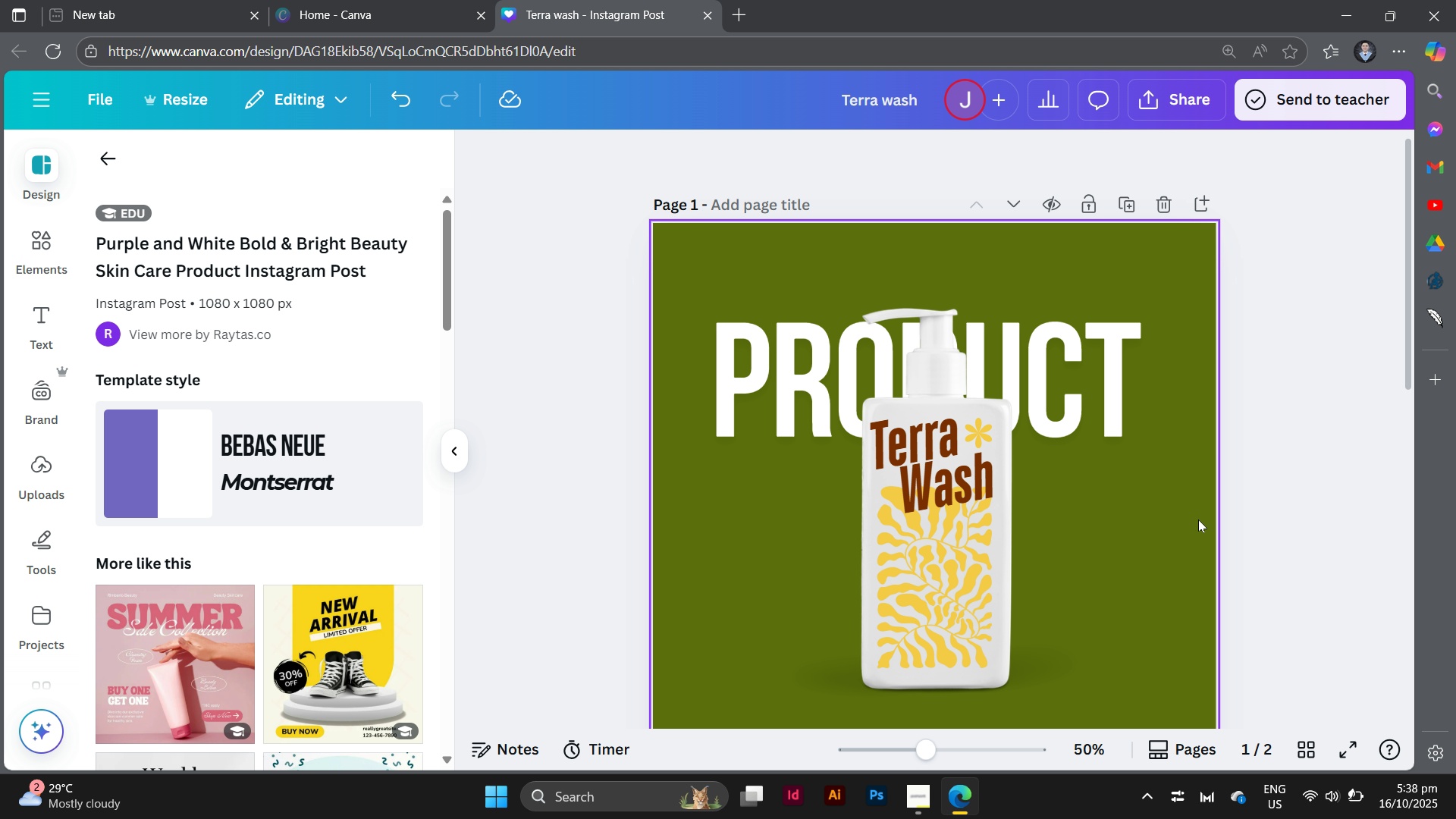 
scroll: coordinate [1198, 519], scroll_direction: down, amount: 2.0
 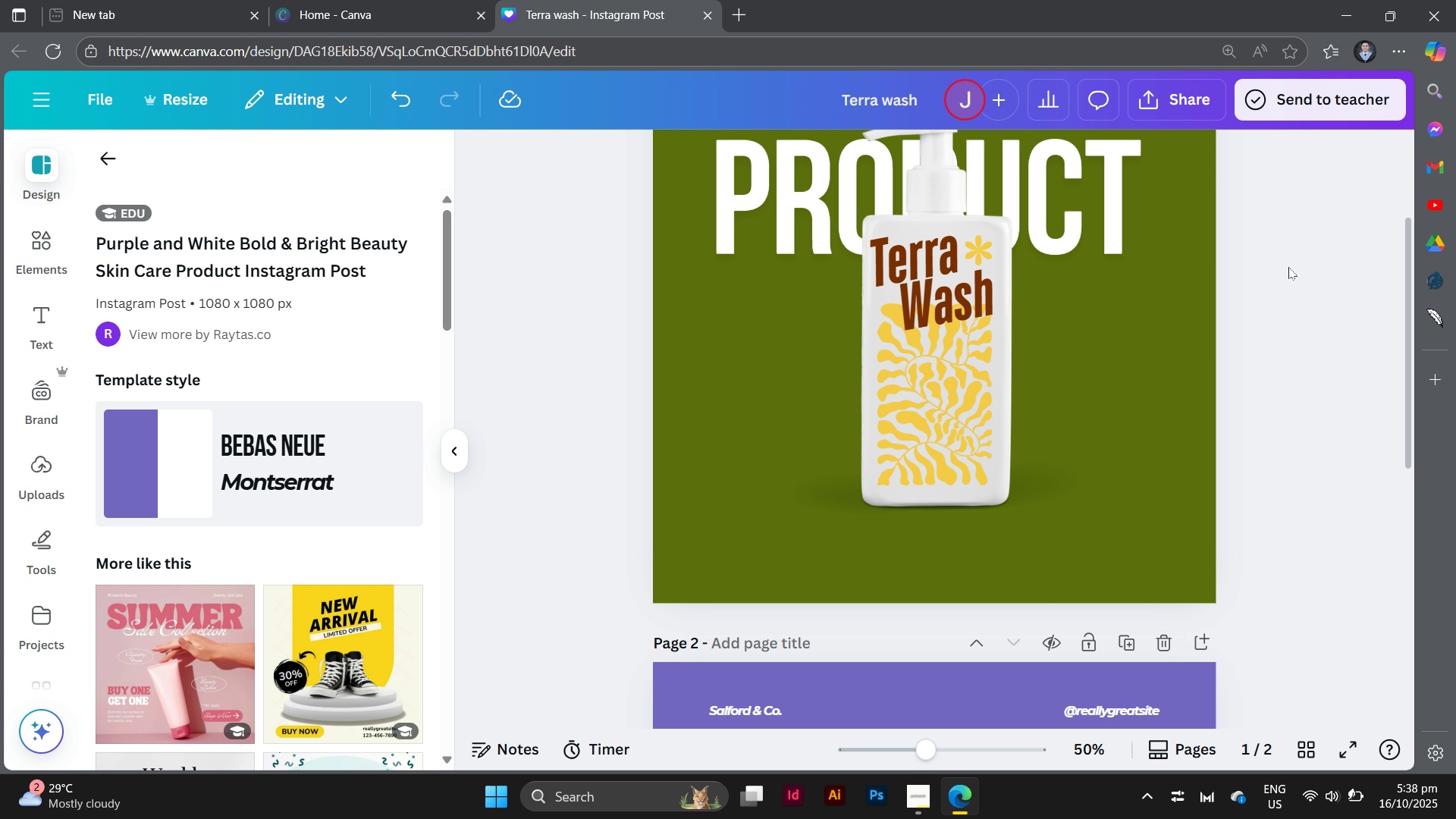 
scroll: coordinate [1288, 318], scroll_direction: up, amount: 1.0
 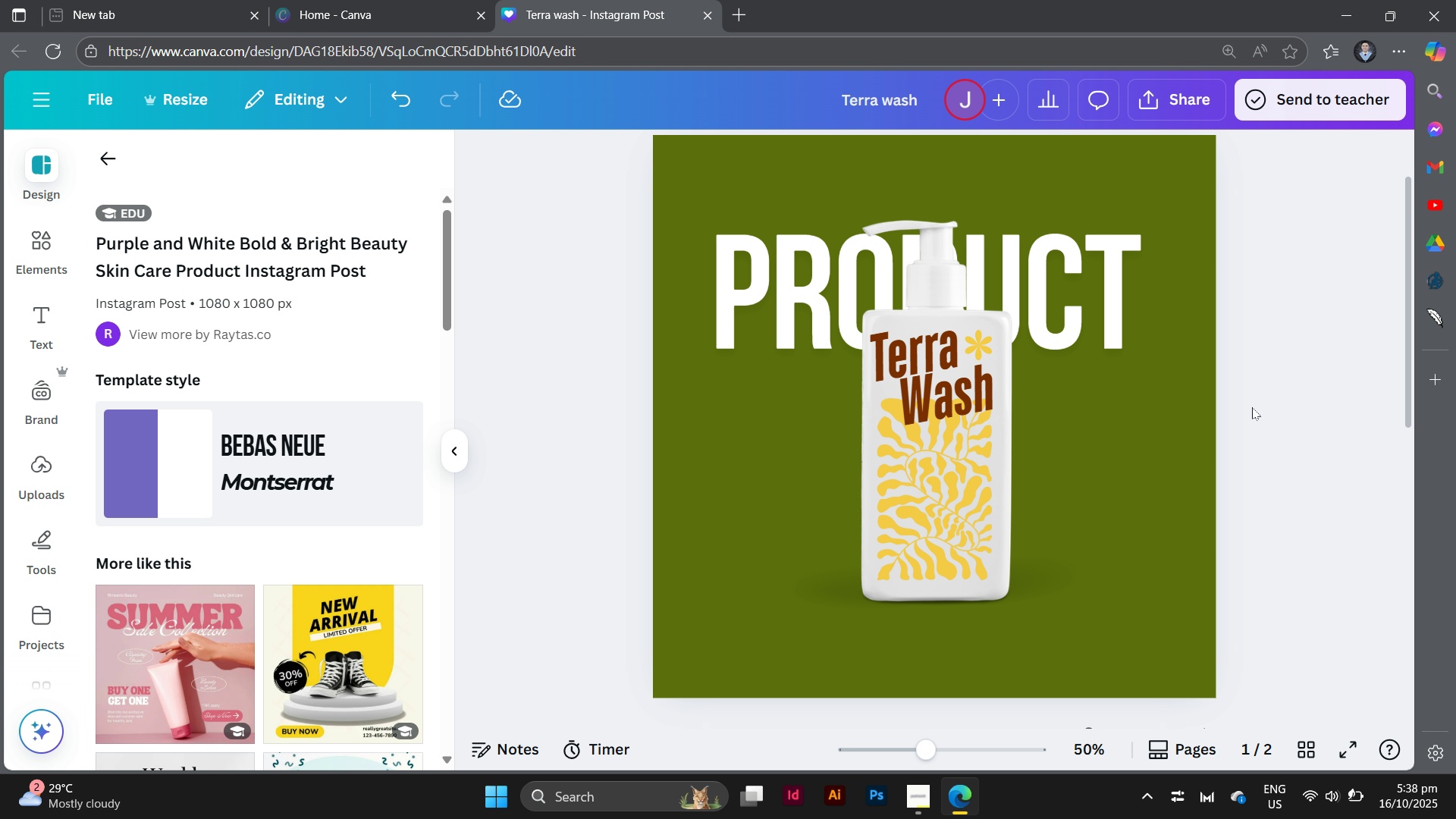 
left_click([1243, 411])
 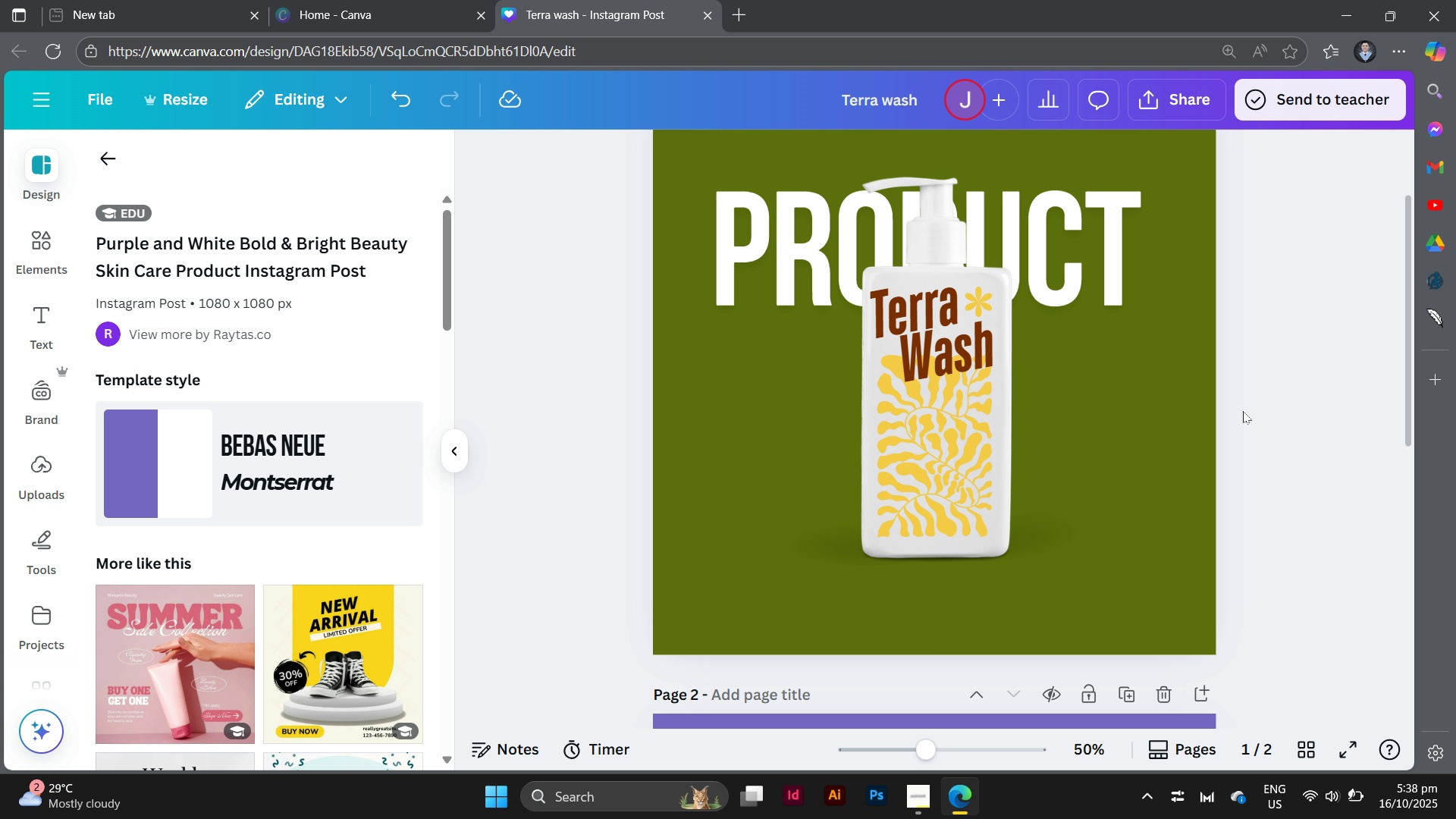 
scroll: coordinate [1243, 411], scroll_direction: down, amount: 6.0
 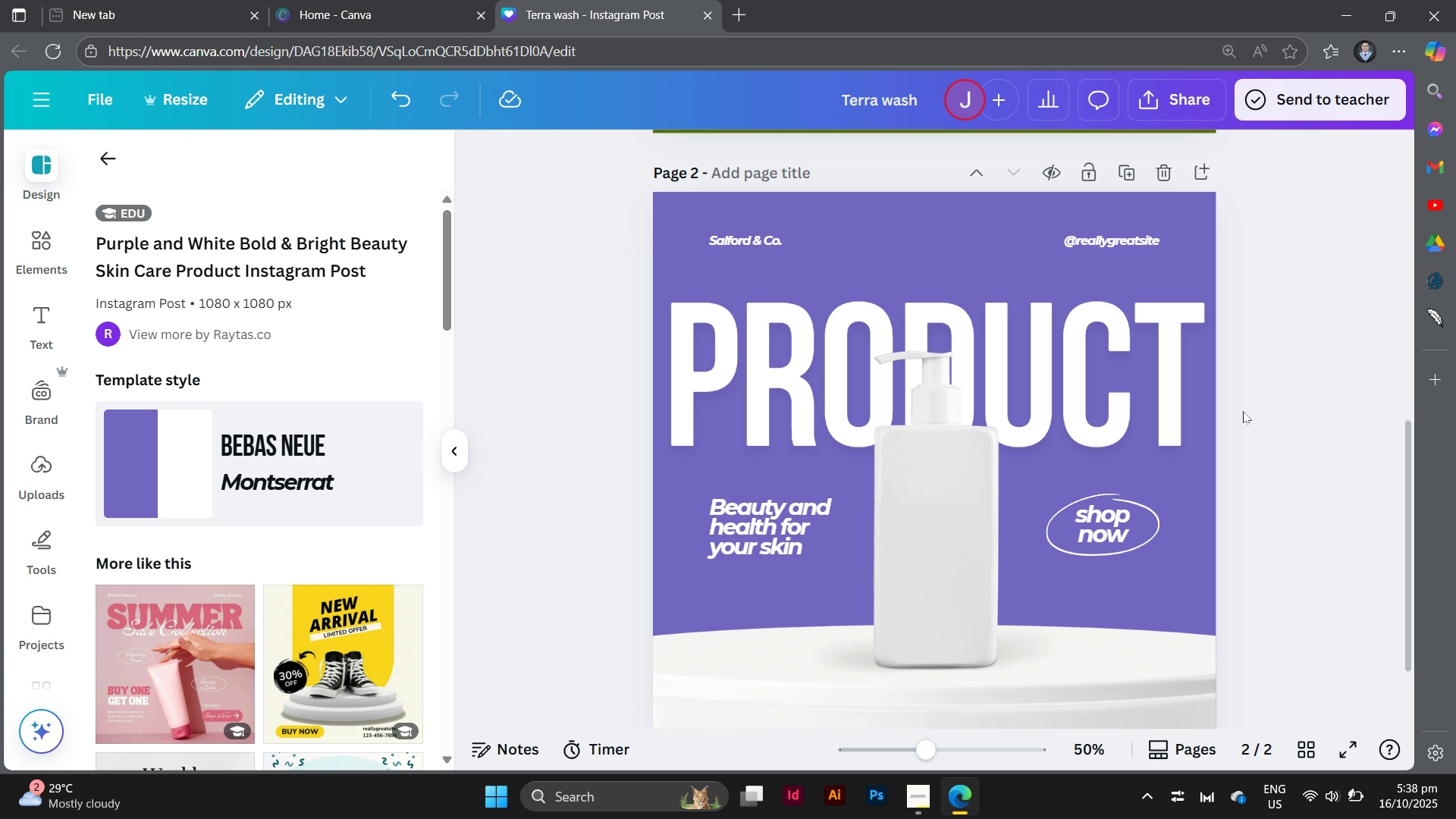 
scroll: coordinate [1243, 411], scroll_direction: up, amount: 8.0
 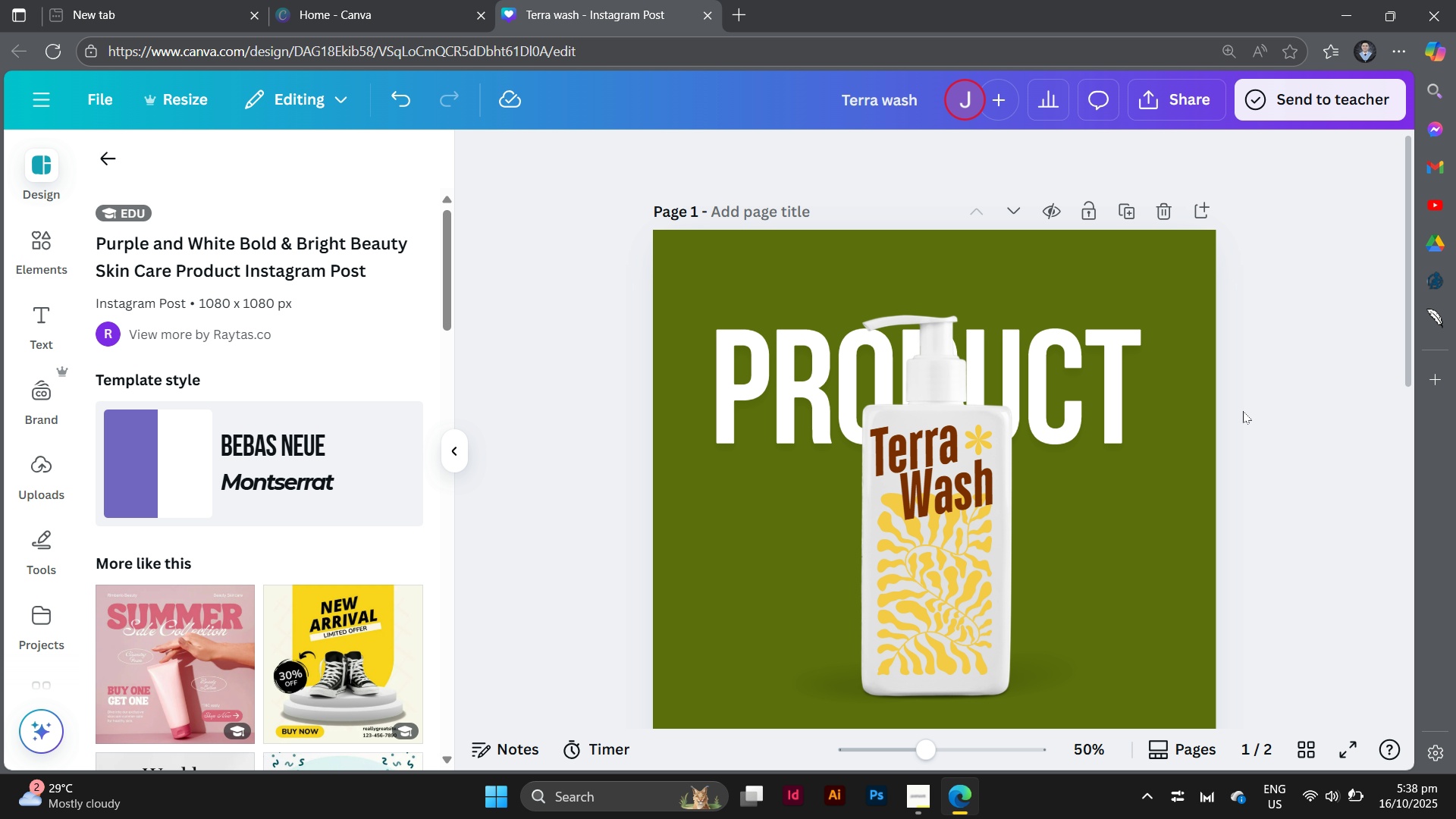 
scroll: coordinate [1243, 411], scroll_direction: down, amount: 7.0
 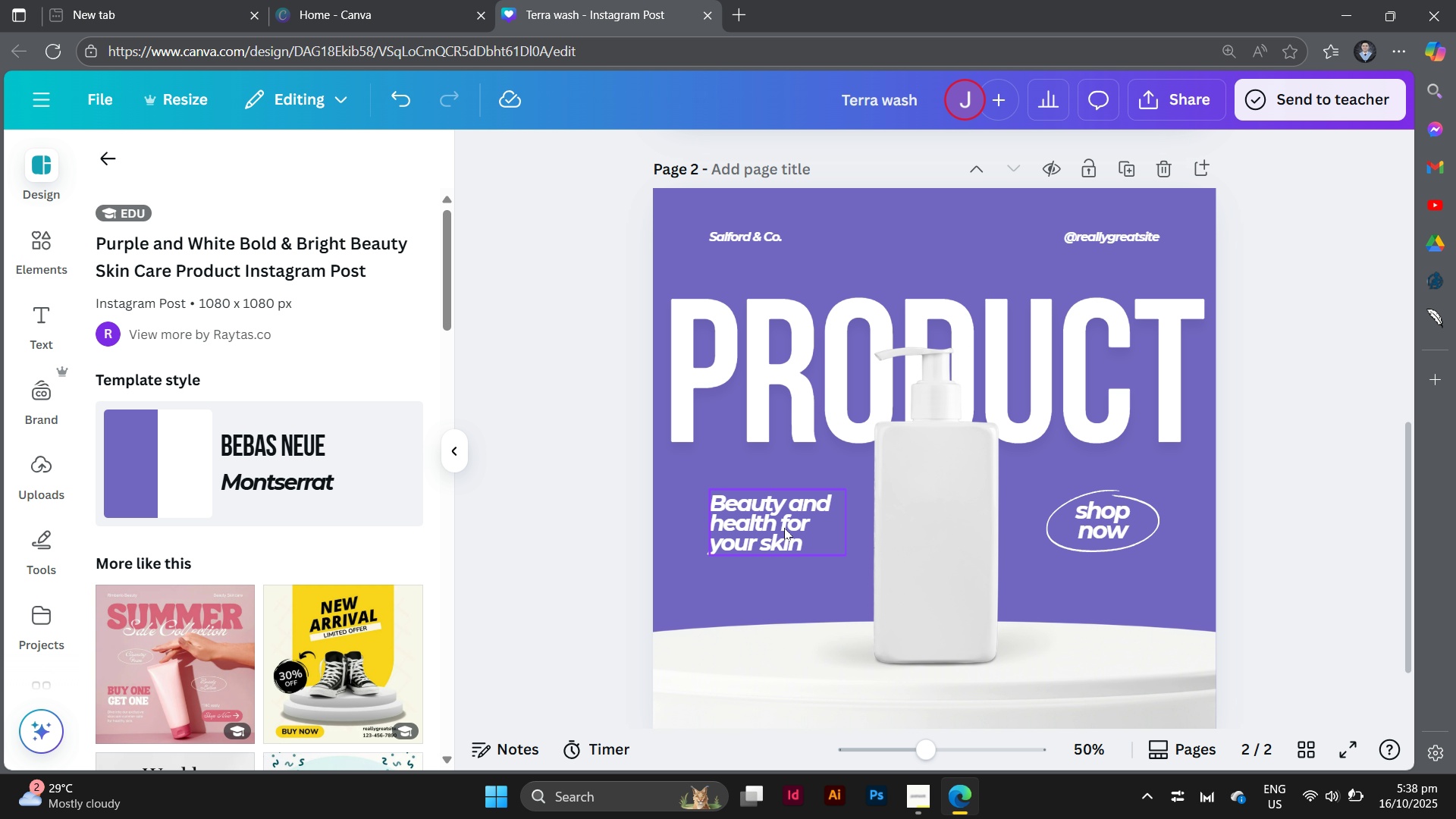 
left_click([784, 528])
 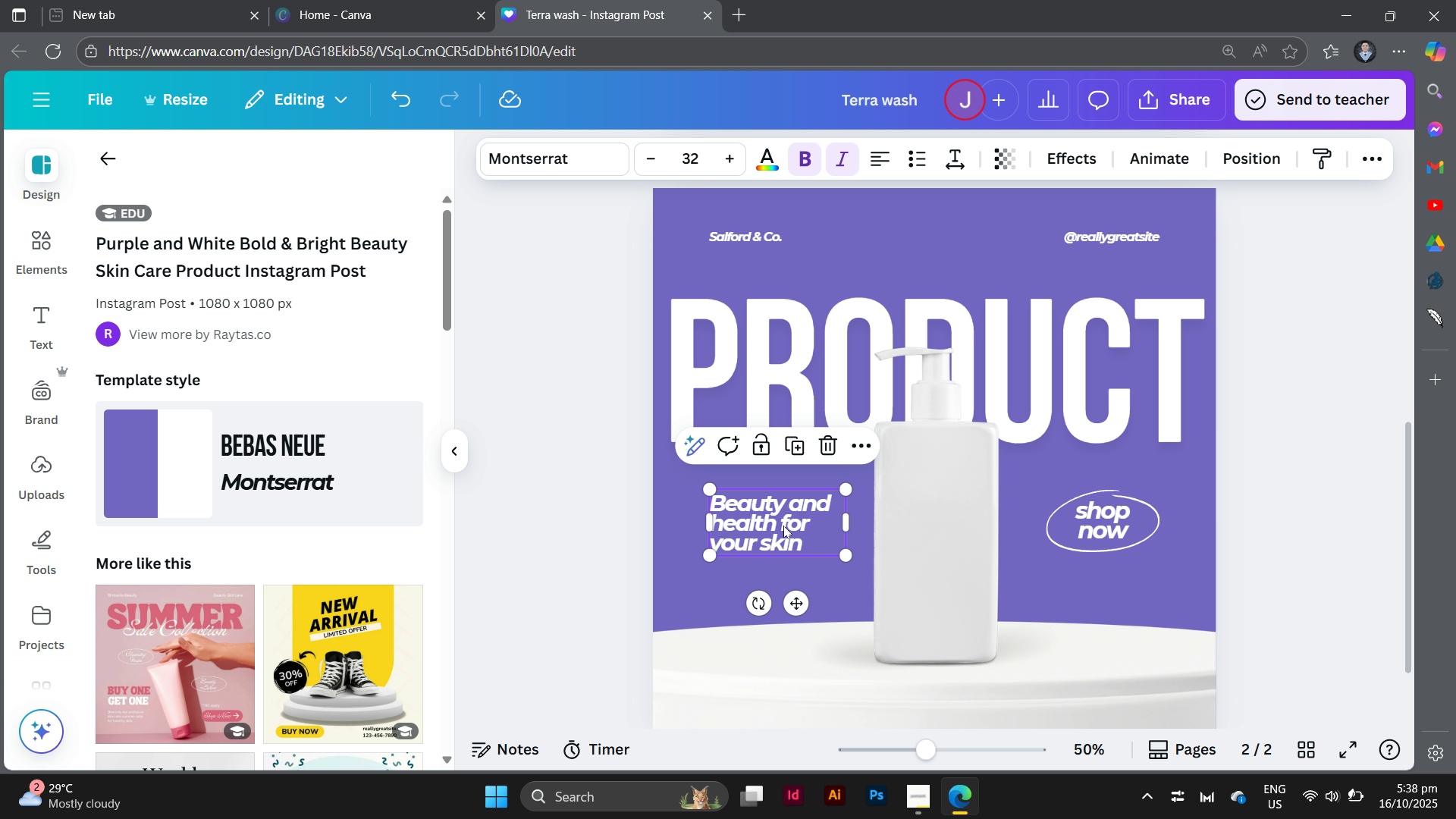 
hold_key(key=AltLeft, duration=1.13)
left_click_drag(start_coordinate=[784, 528], to_coordinate=[825, 0])
 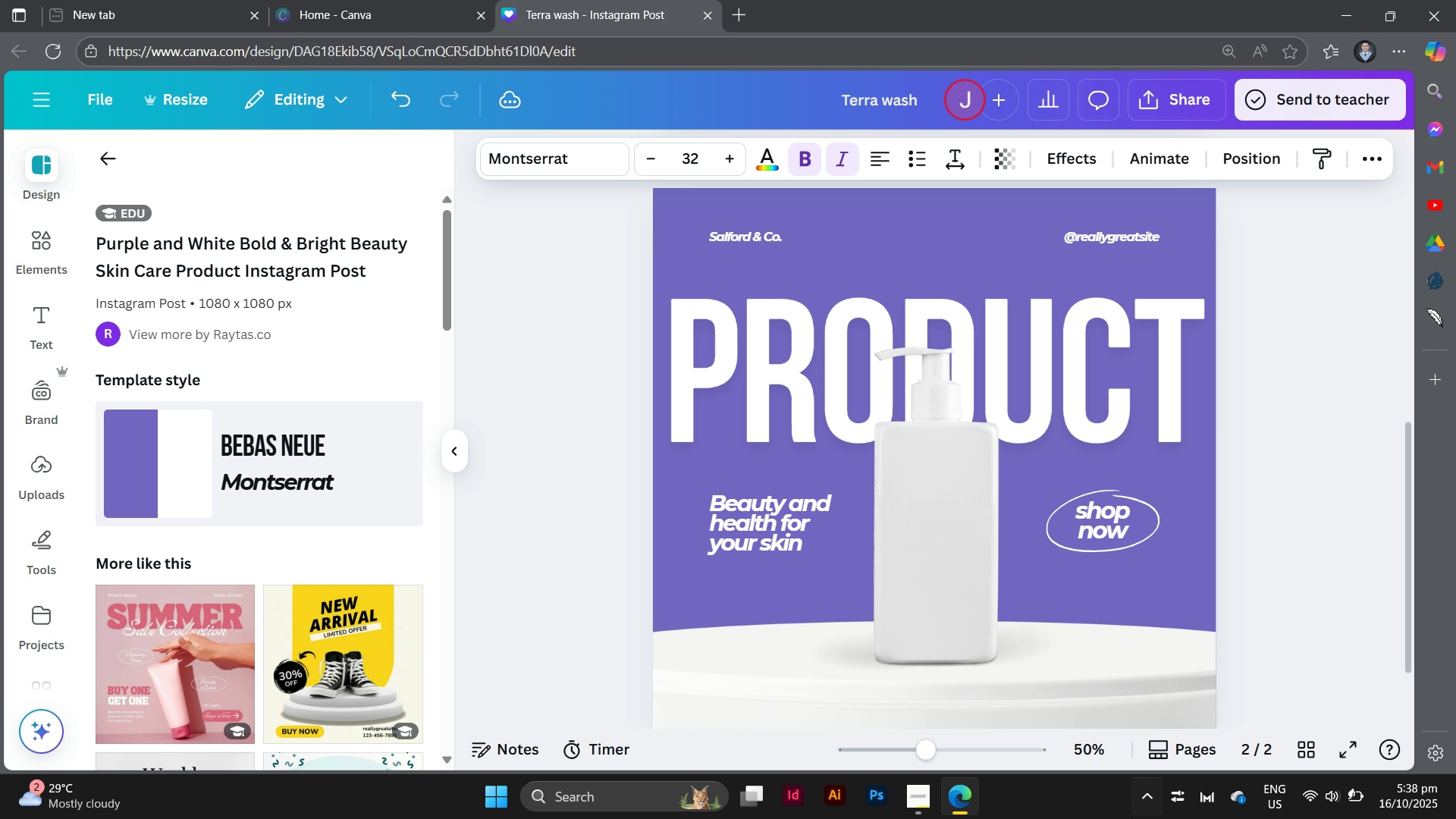 
scroll: coordinate [1132, 818], scroll_direction: up, amount: 3.0
 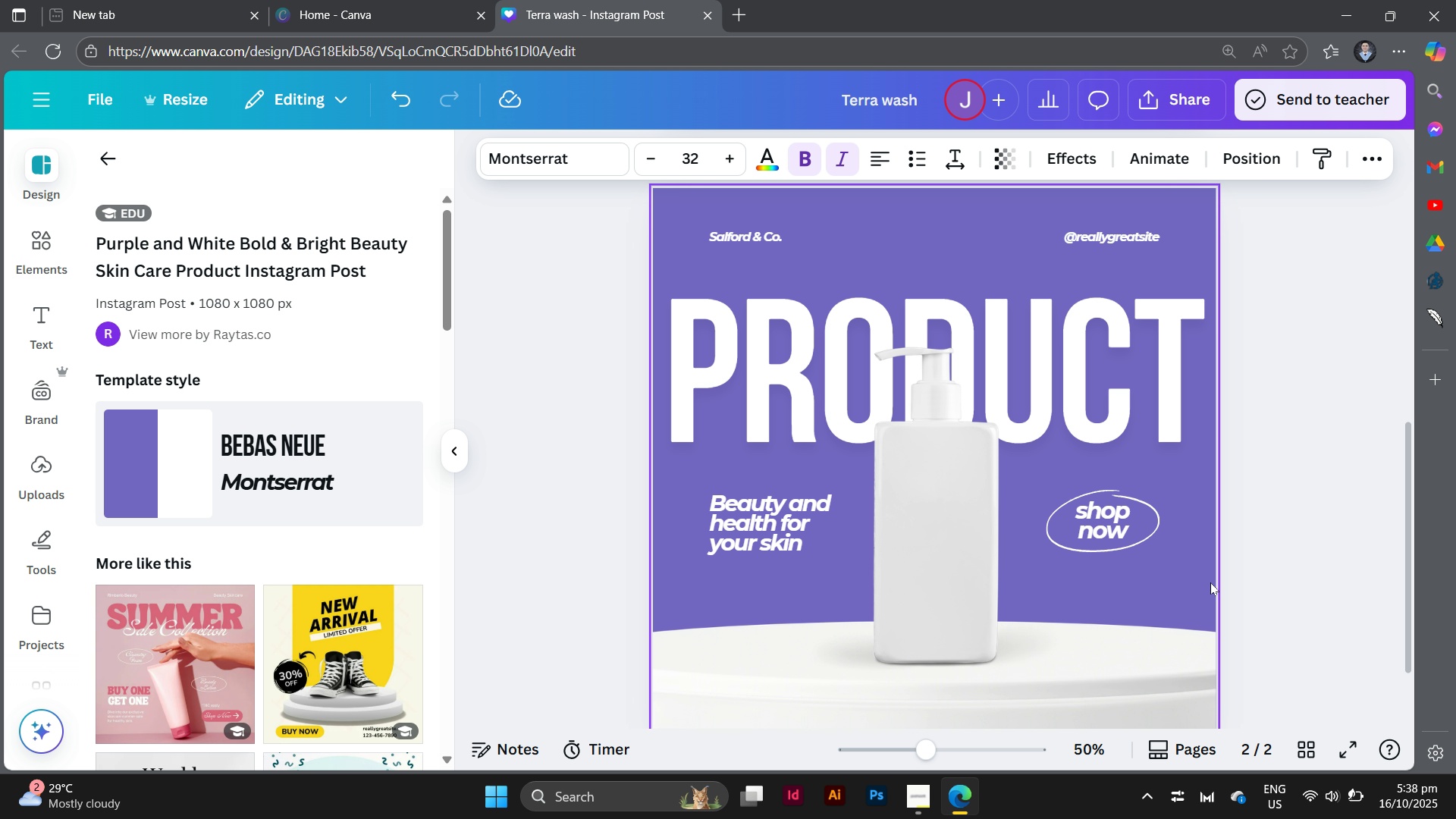 
scroll: coordinate [1210, 582], scroll_direction: down, amount: 2.0
 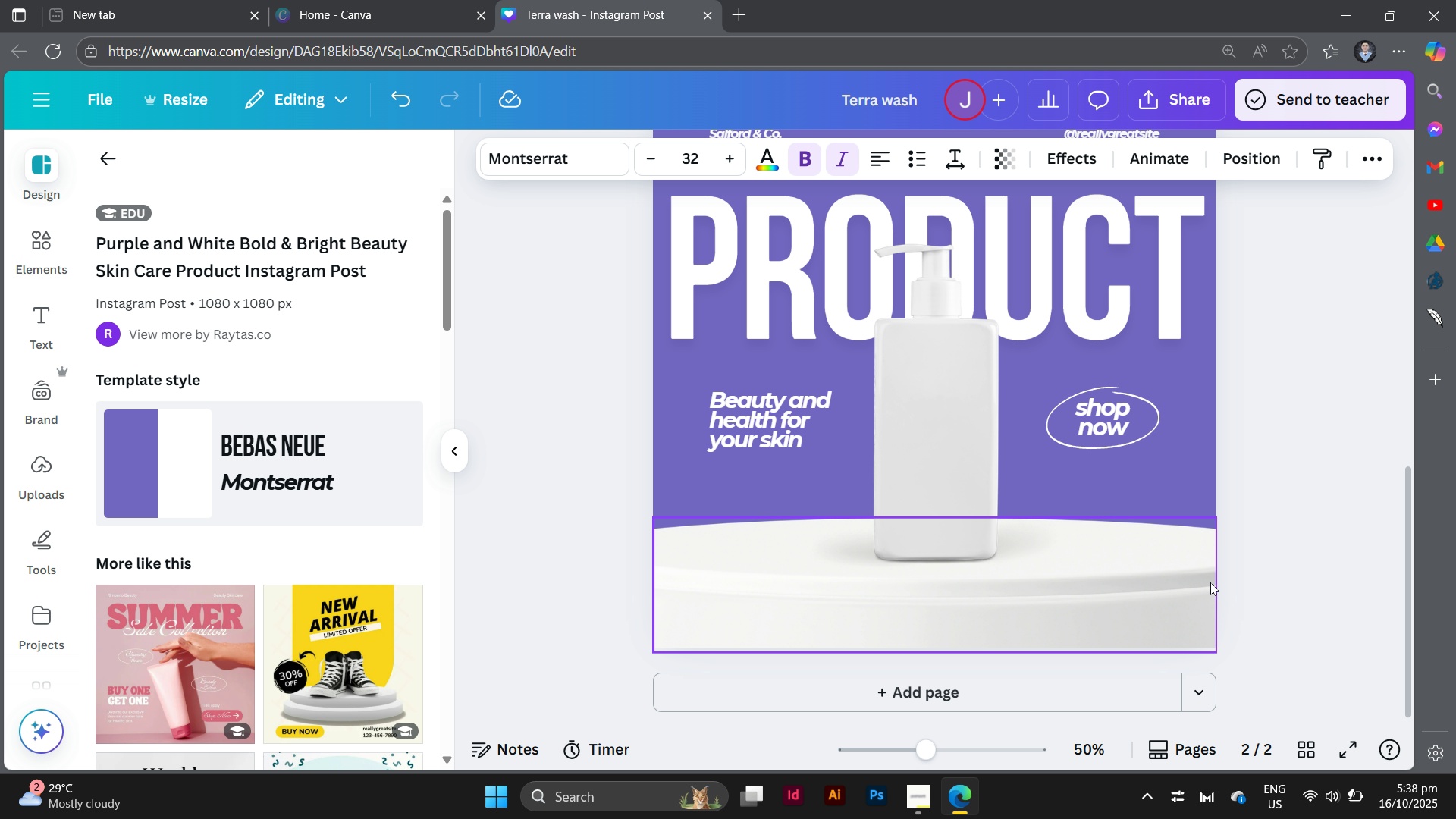 
scroll: coordinate [1210, 582], scroll_direction: up, amount: 6.0
 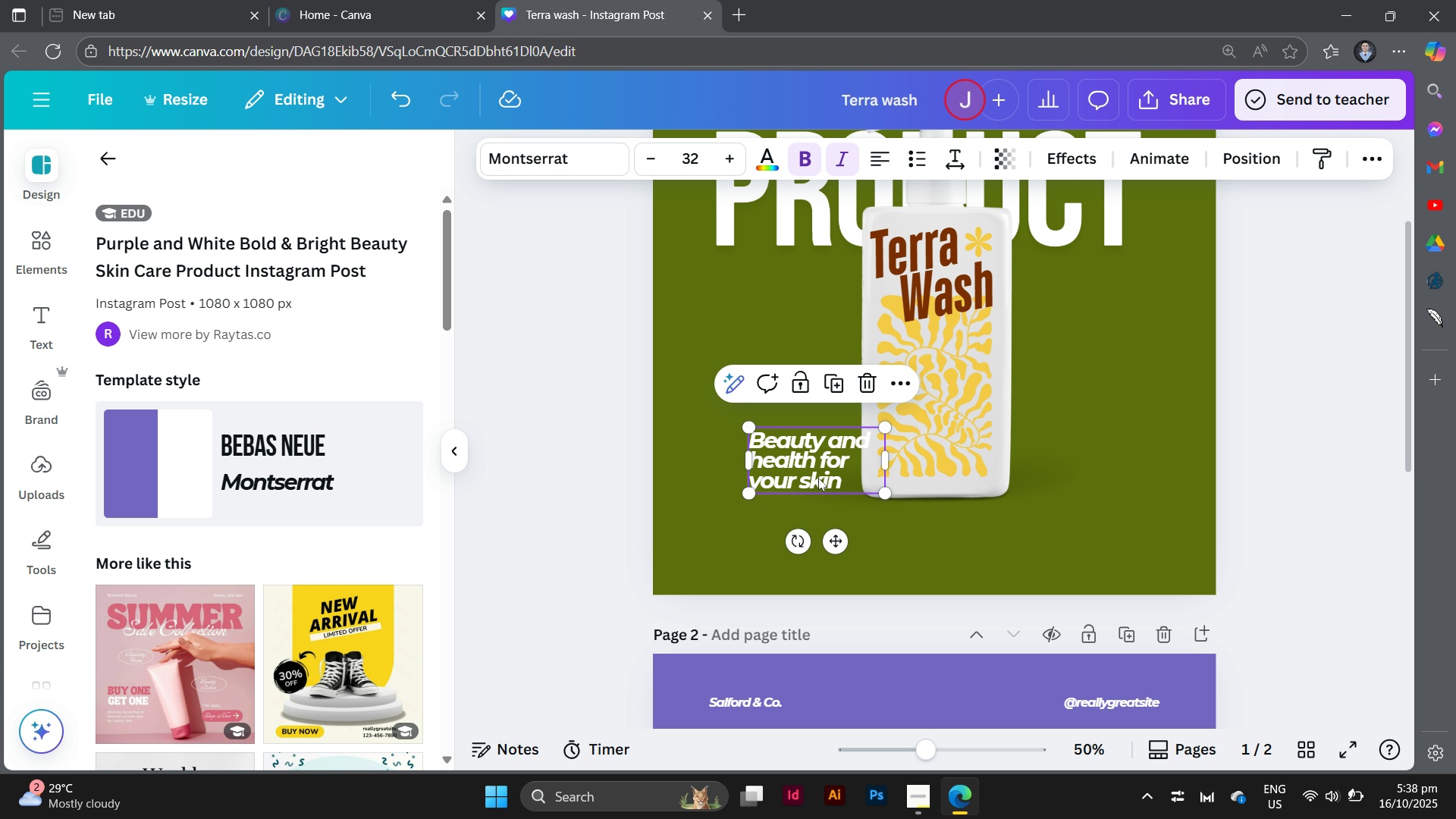 
left_click_drag(start_coordinate=[818, 475], to_coordinate=[782, 475])
 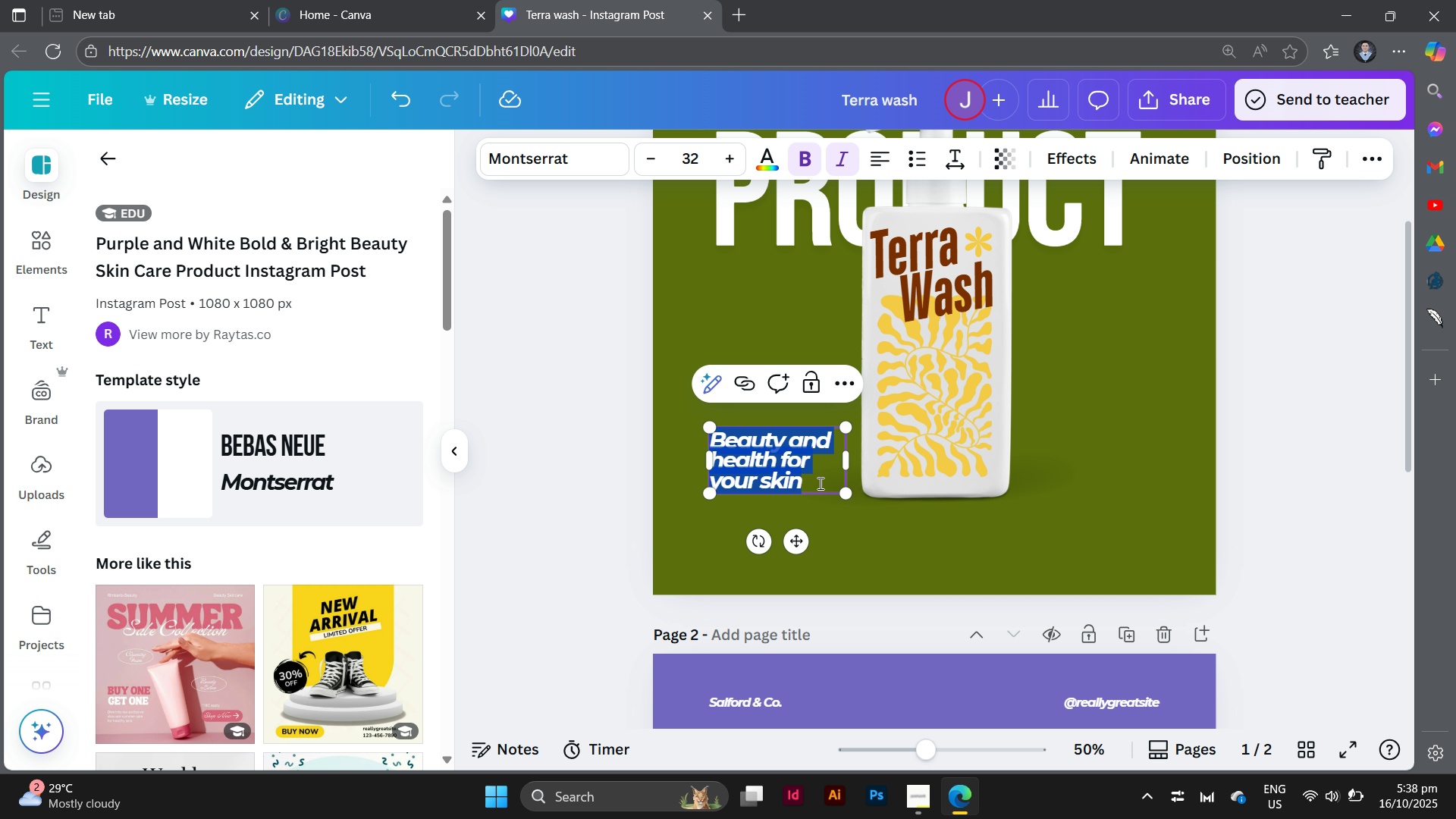 
double_click([819, 483])
 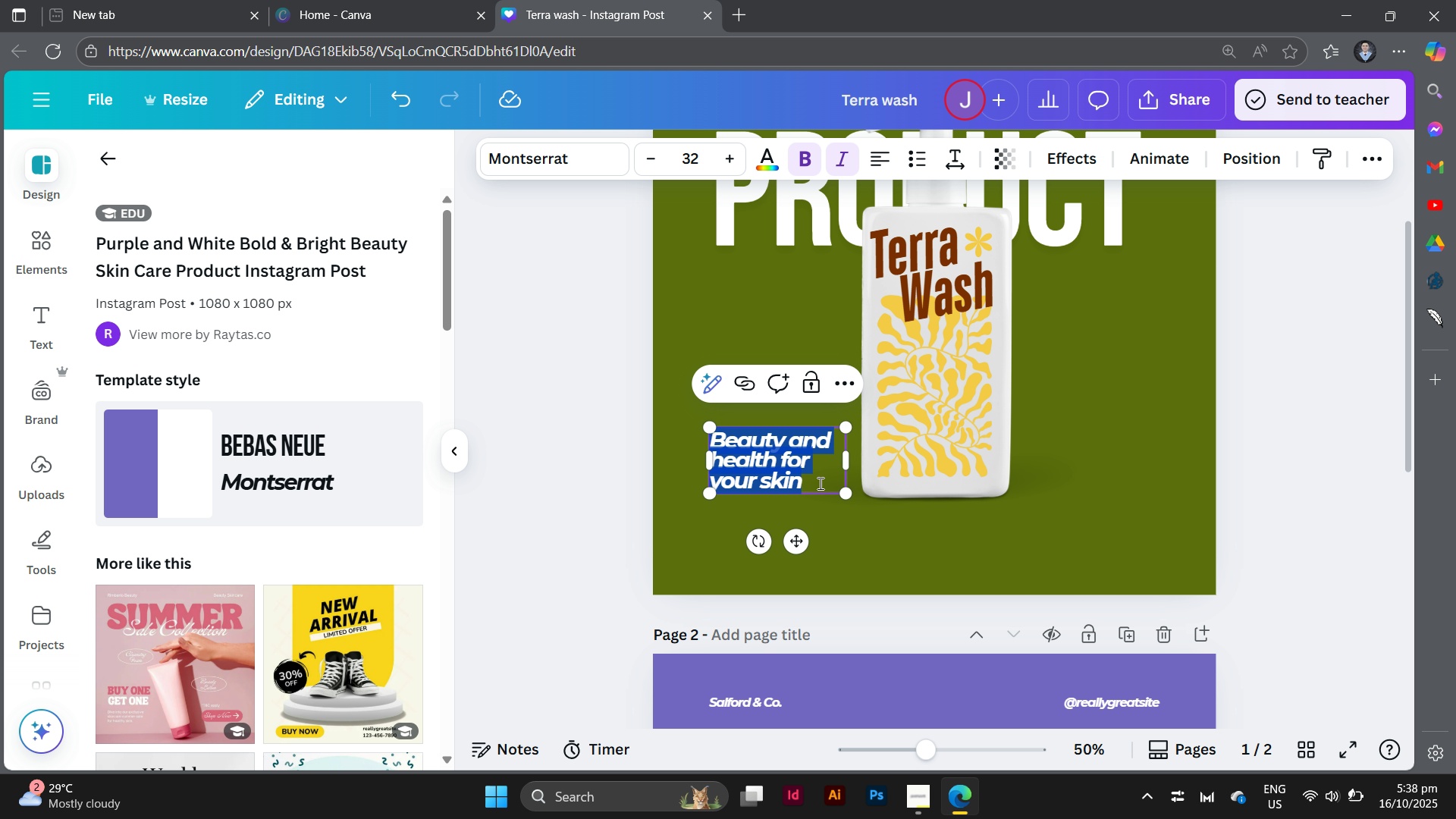 
type(Introducing our )
 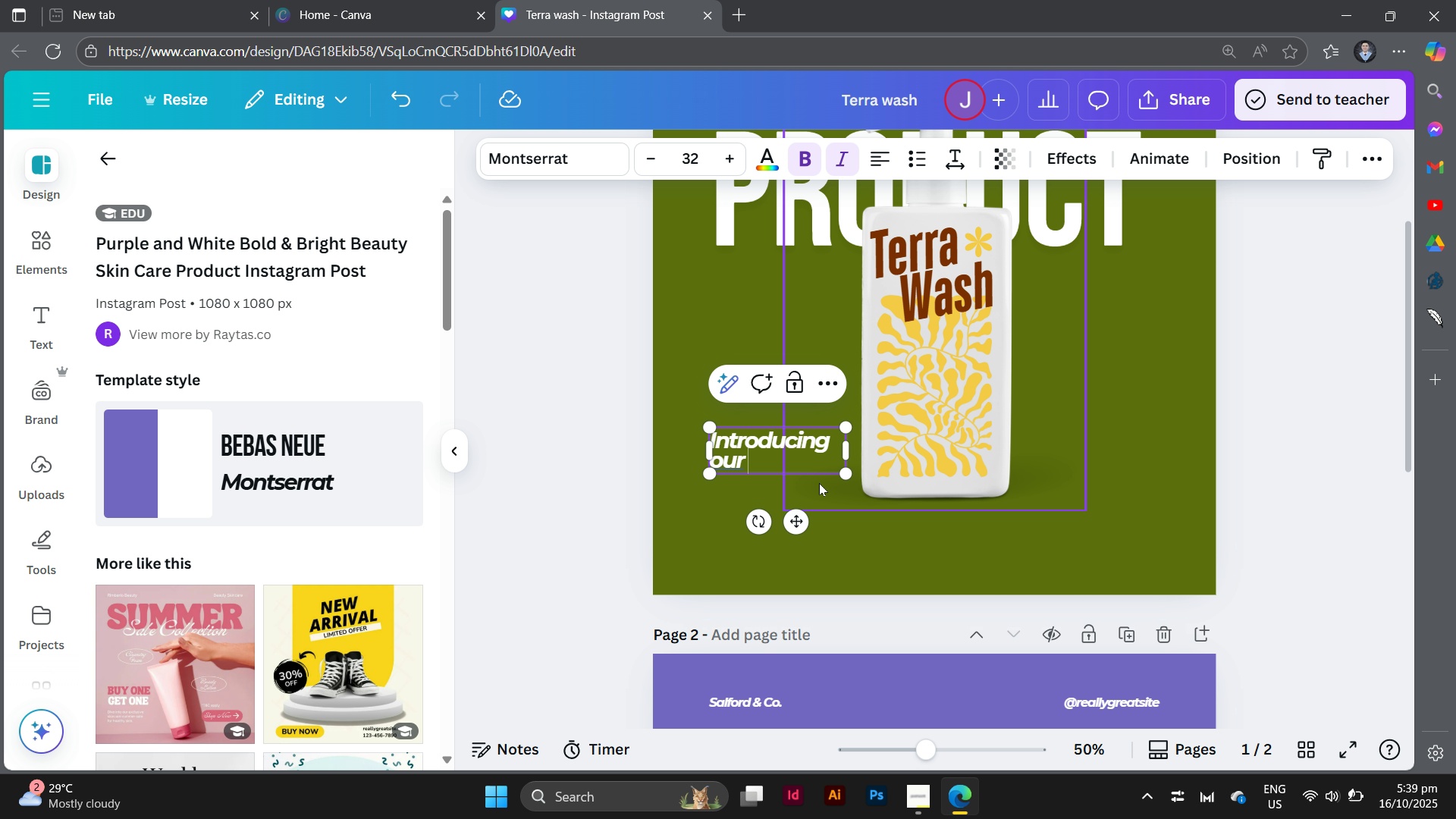 
type(new line of )
 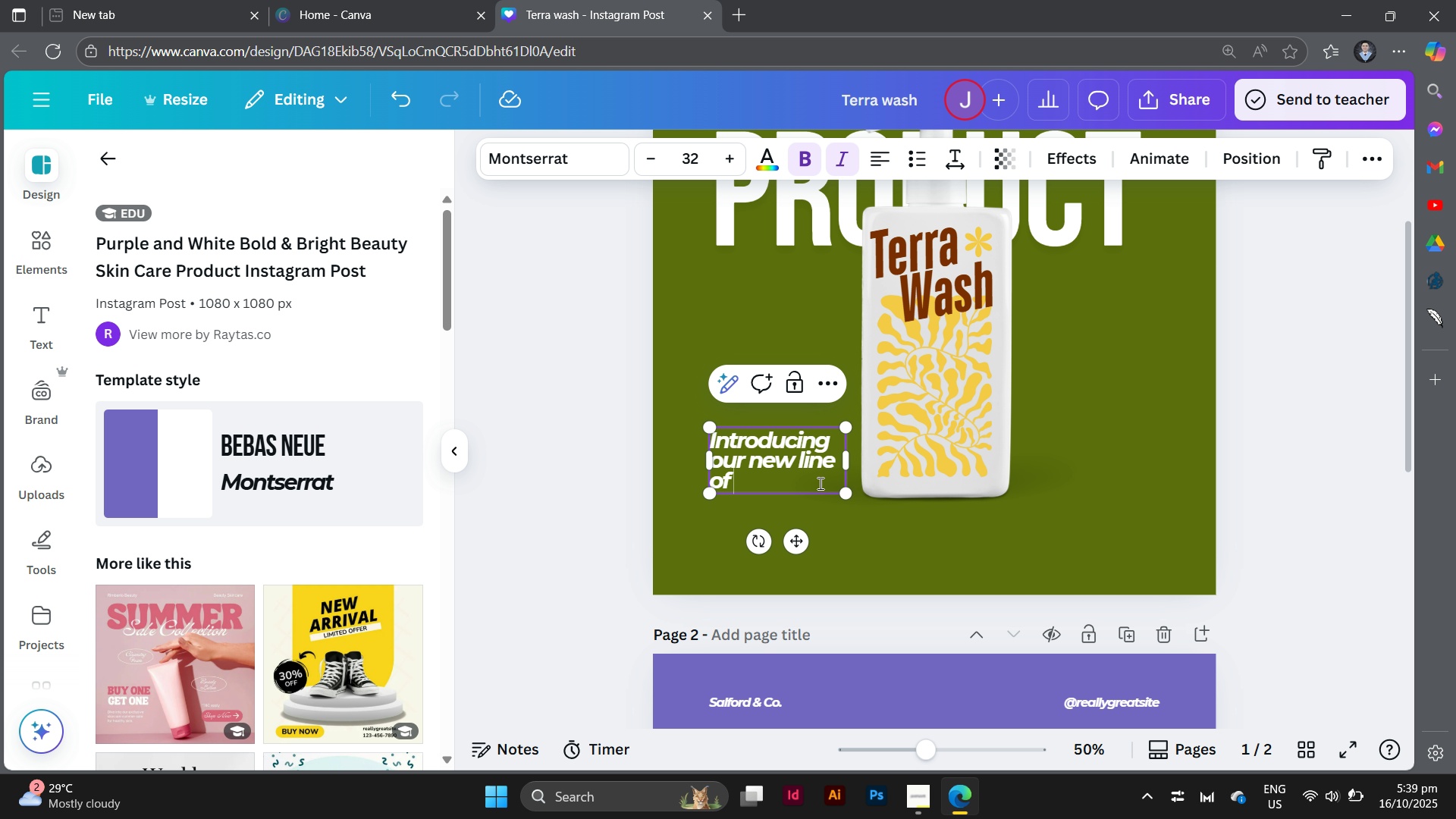 
type(Biodegradable Cleaning product )
key(Backspace)
type(. gent)
 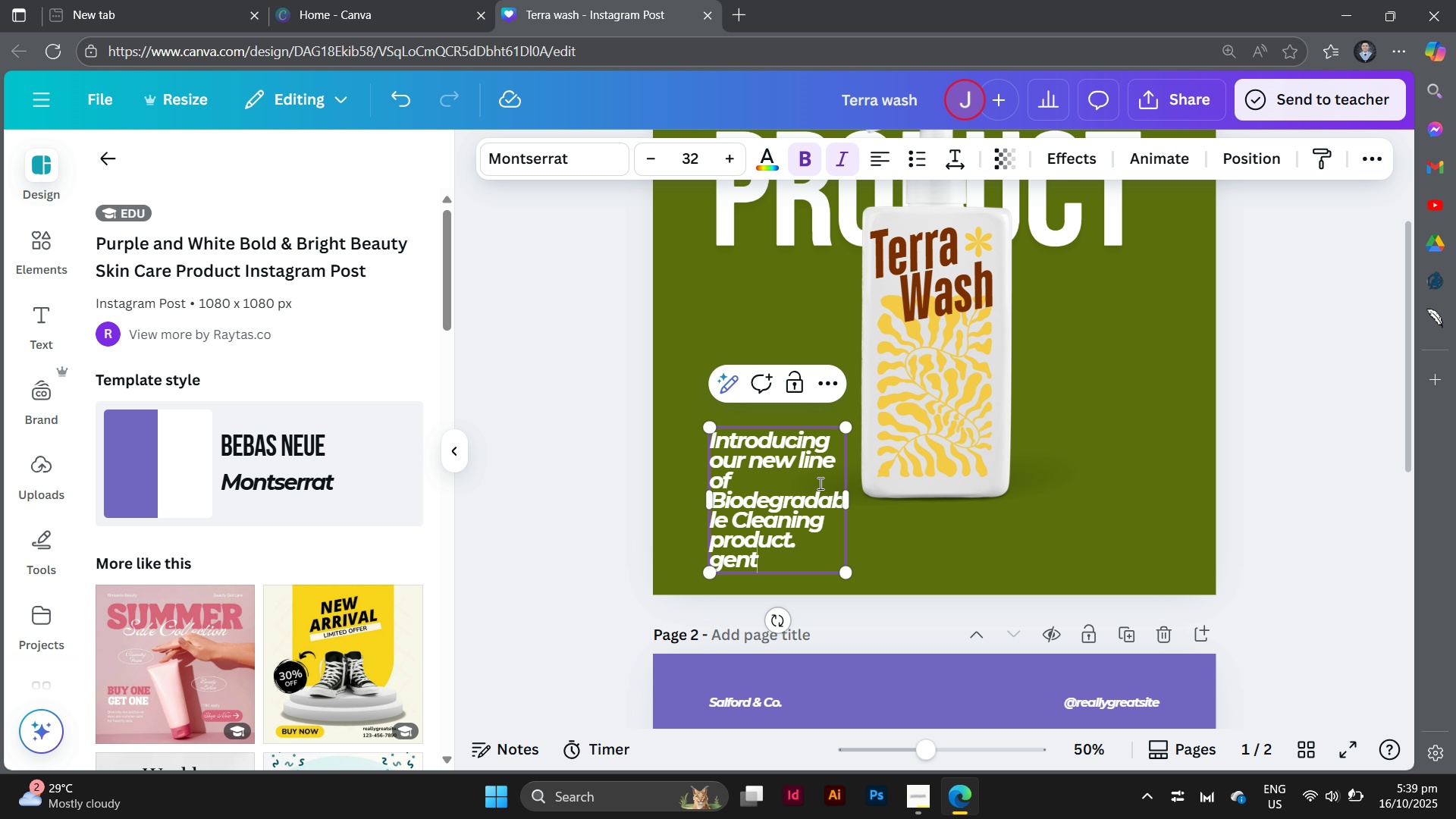 
key(Backspace)
 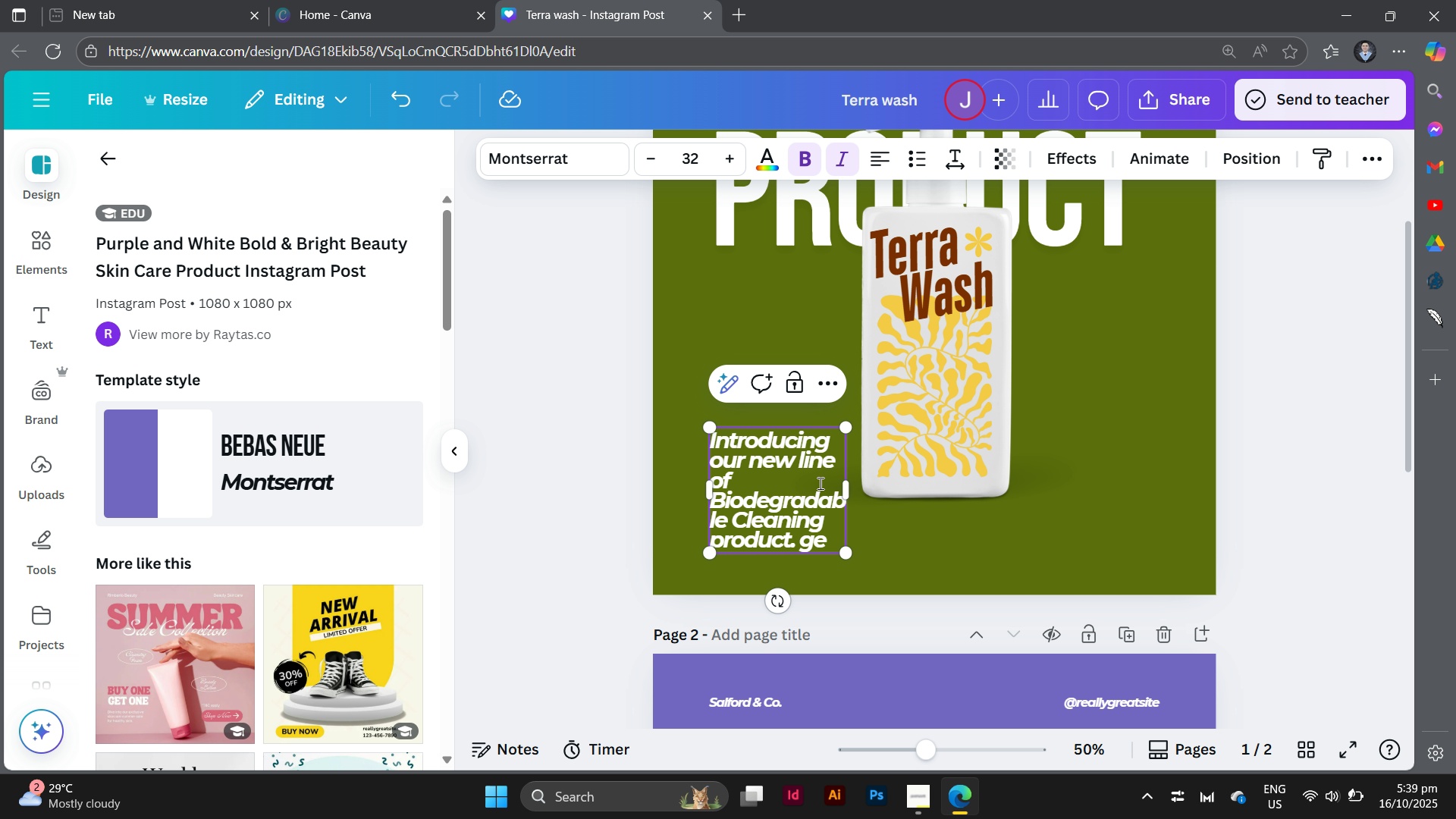 
key(Backspace)
 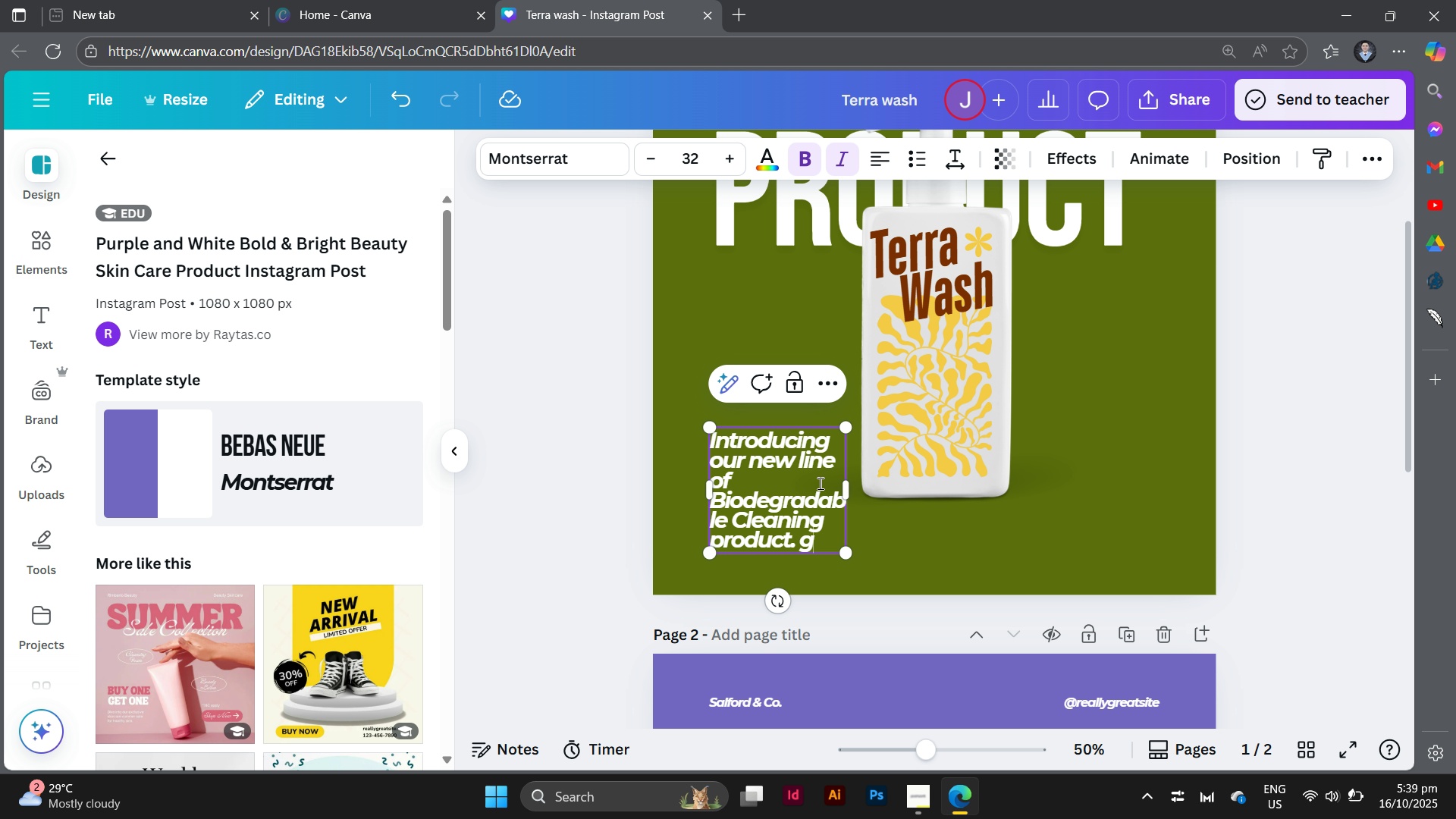 
key(Backspace)
 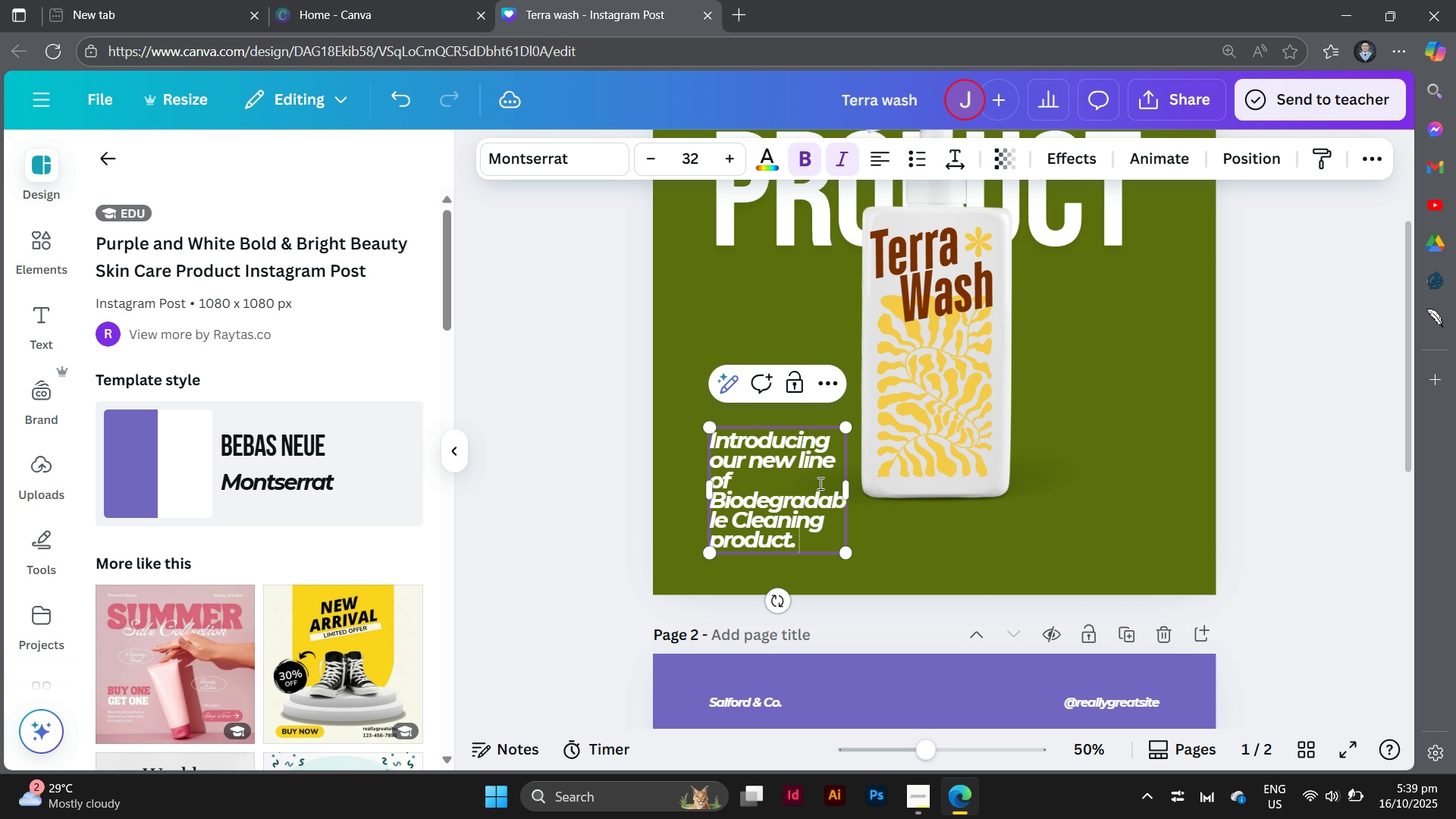 
key(Backspace)
 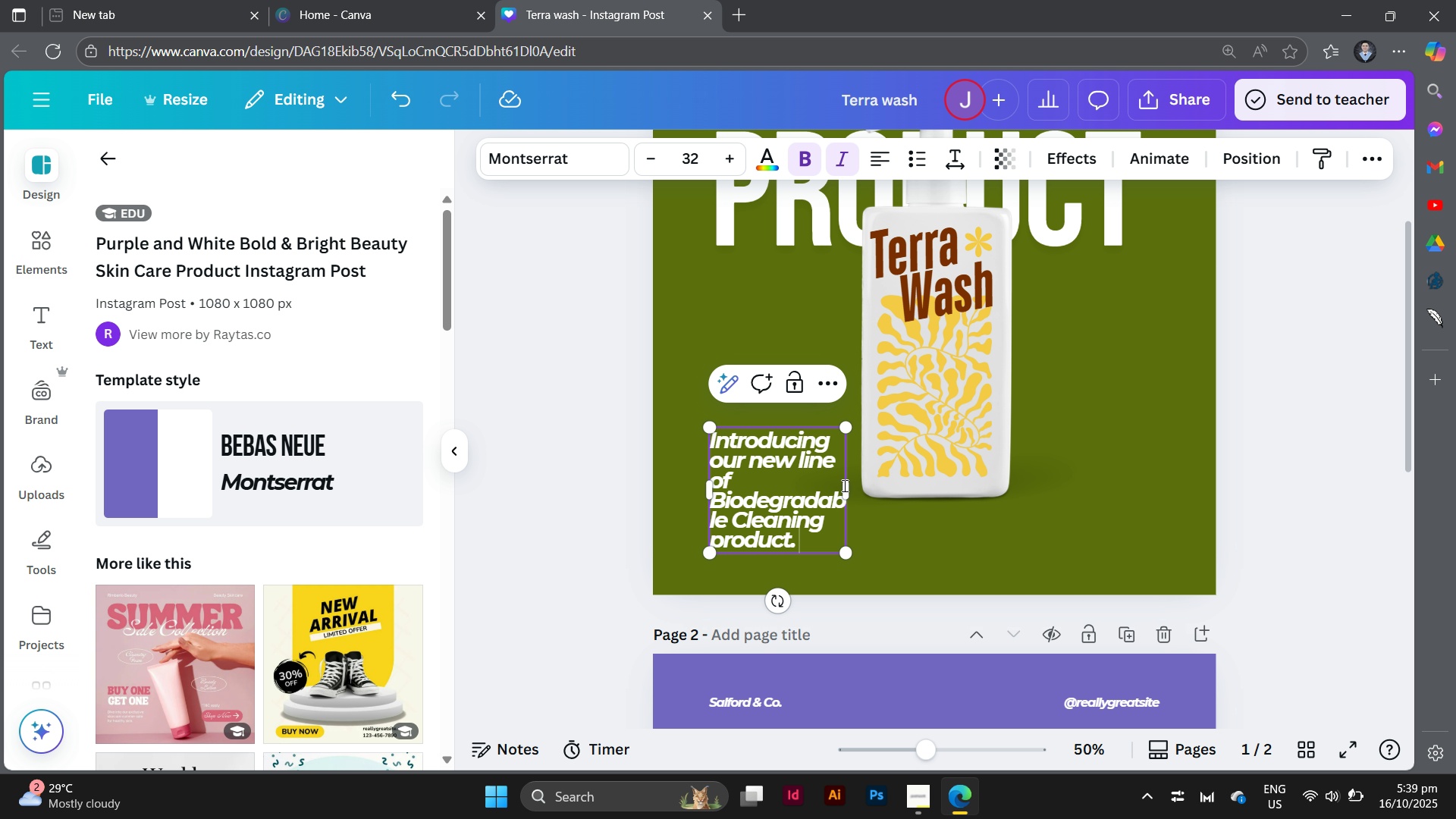 
left_click_drag(start_coordinate=[850, 492], to_coordinate=[890, 497])
 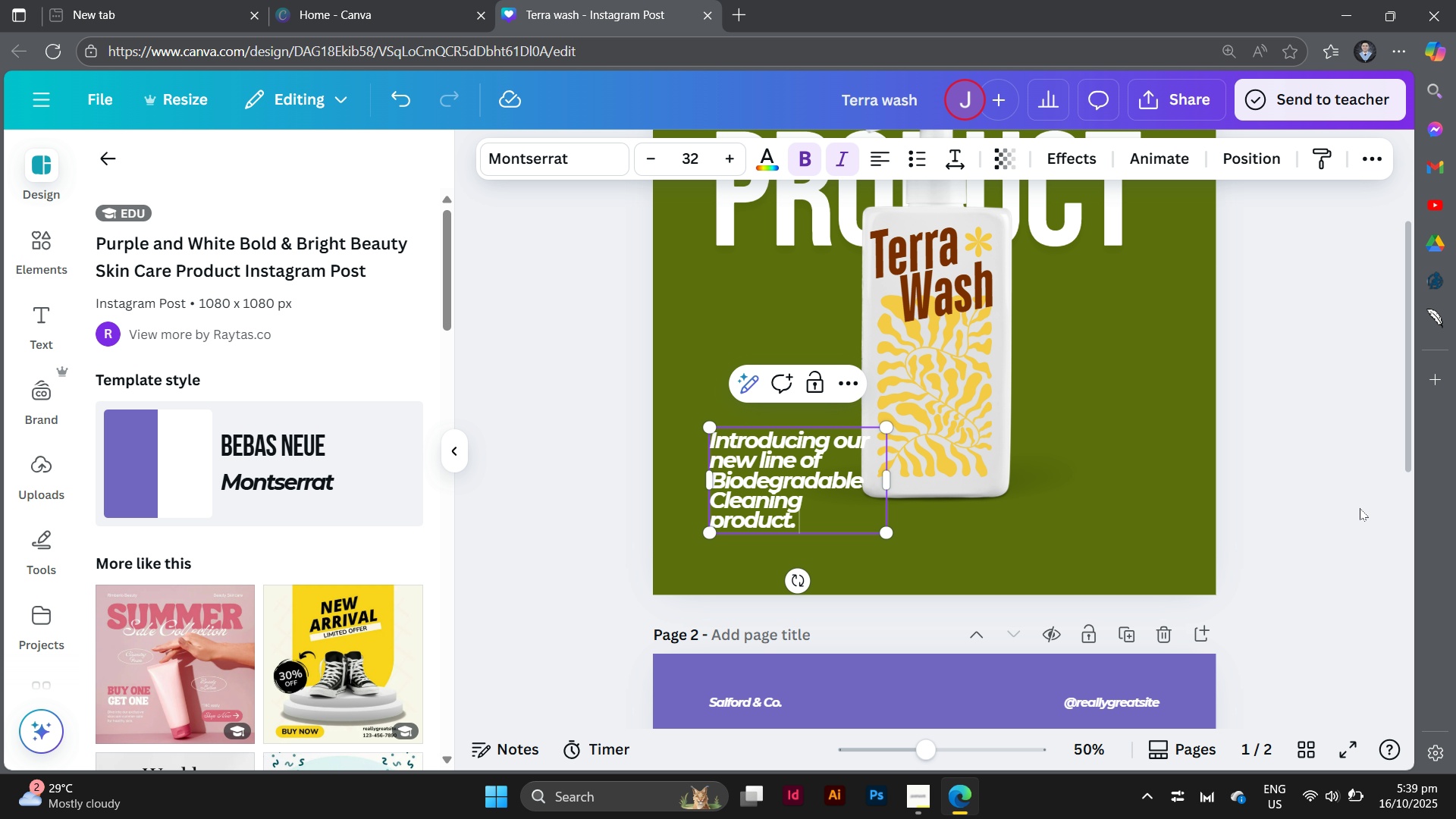 
left_click([1360, 508])
 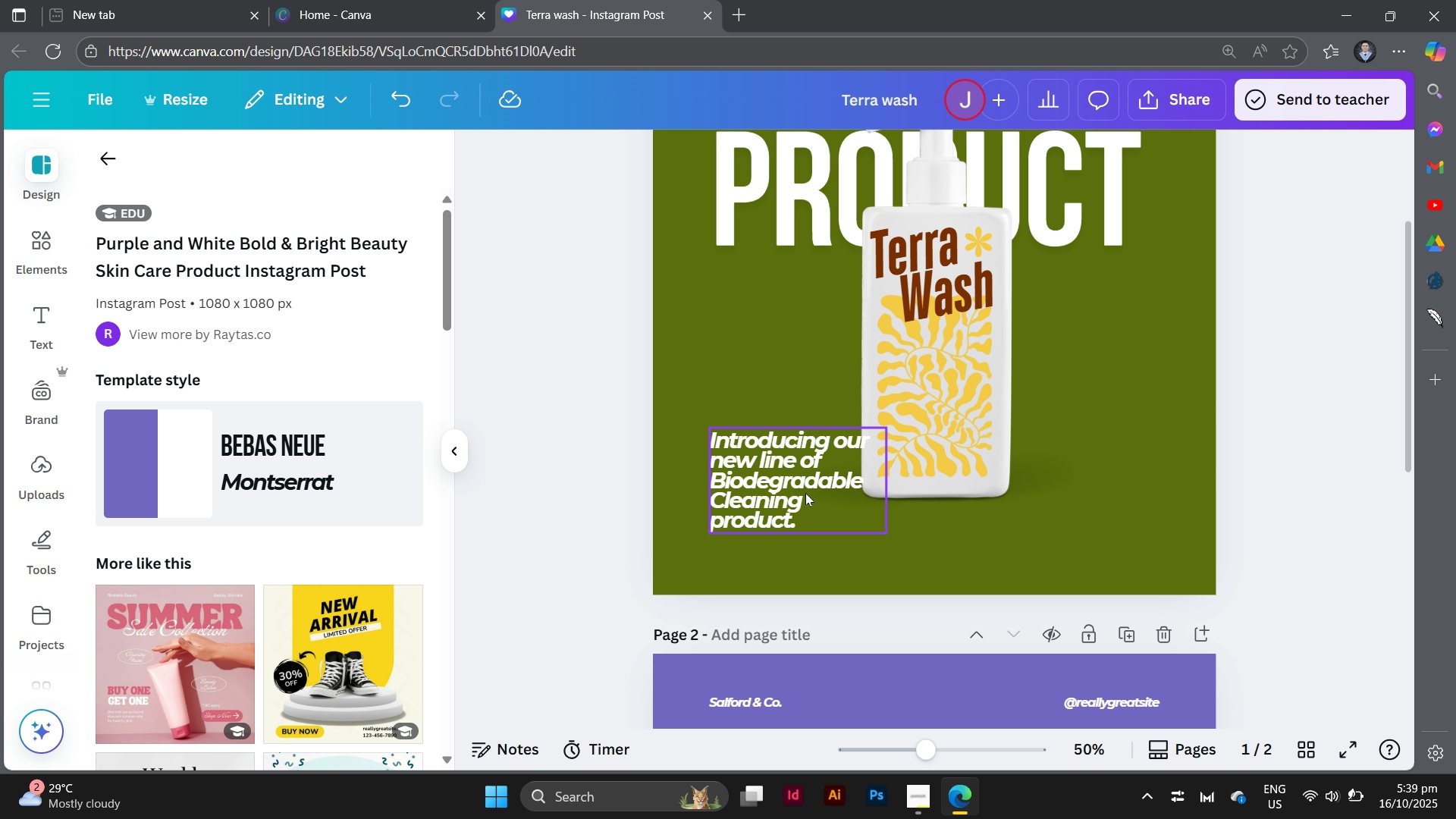 
left_click_drag(start_coordinate=[802, 492], to_coordinate=[797, 458])
 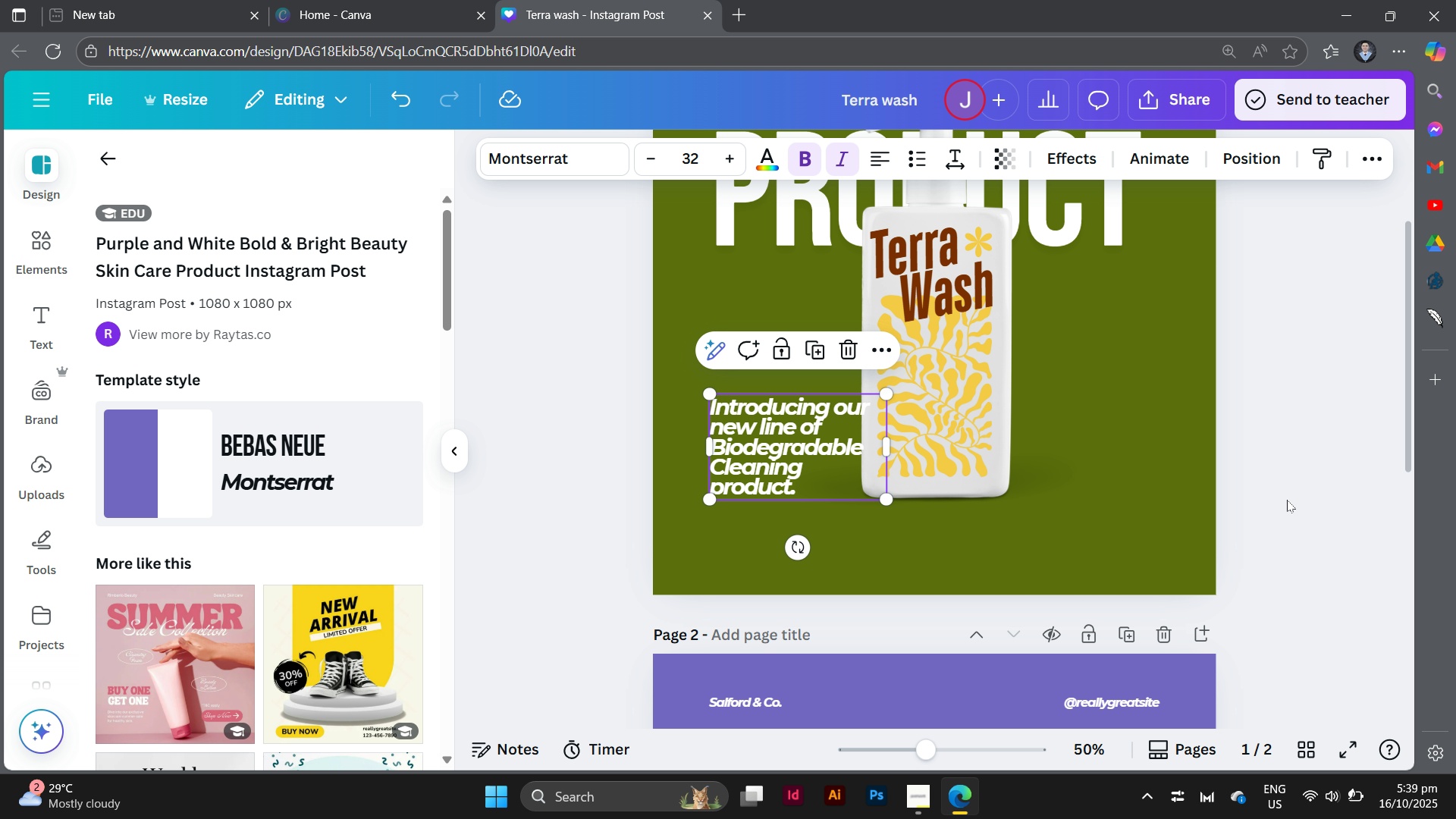 
left_click([1287, 500])
 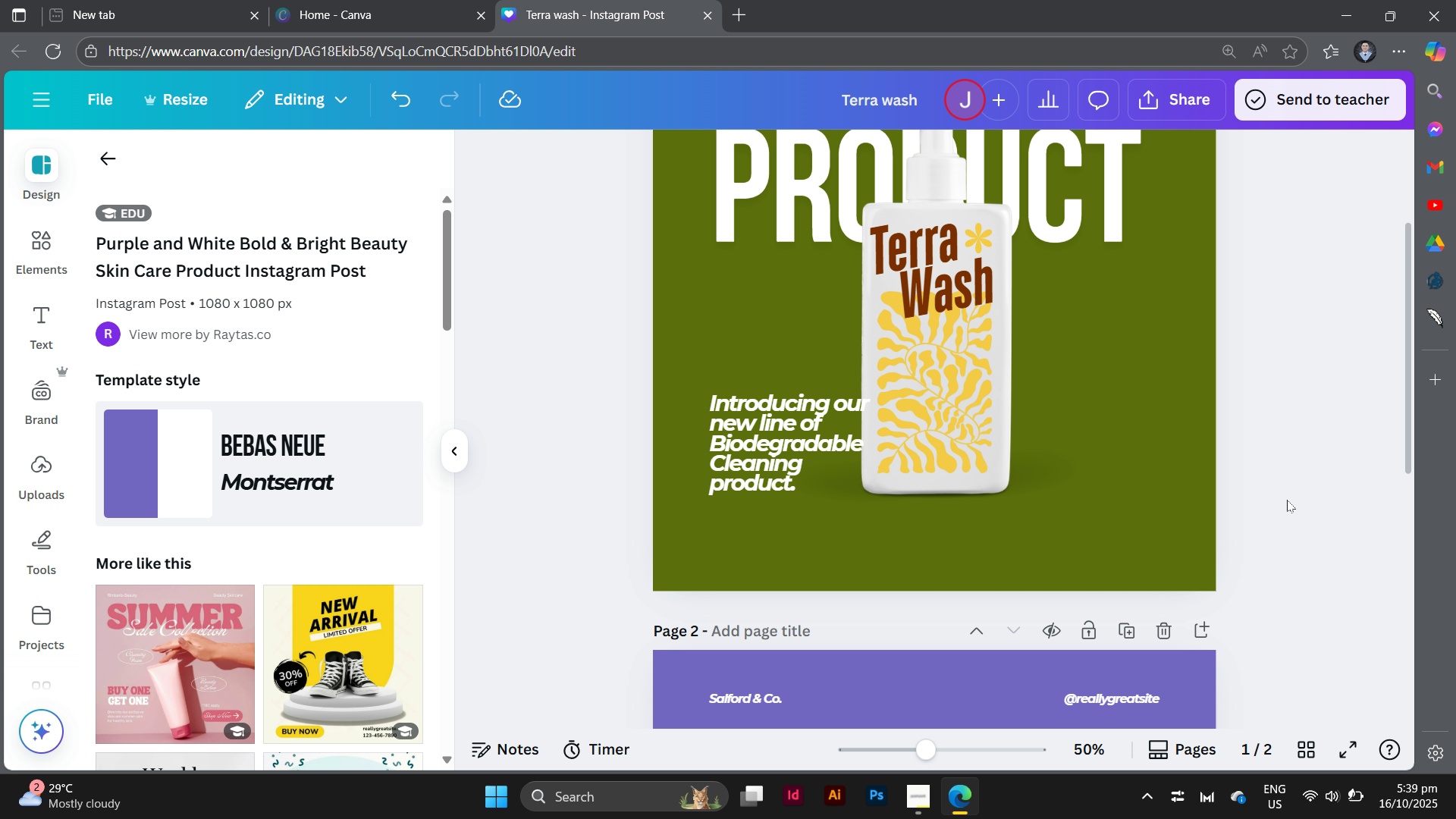 
scroll: coordinate [1287, 500], scroll_direction: down, amount: 4.0
 